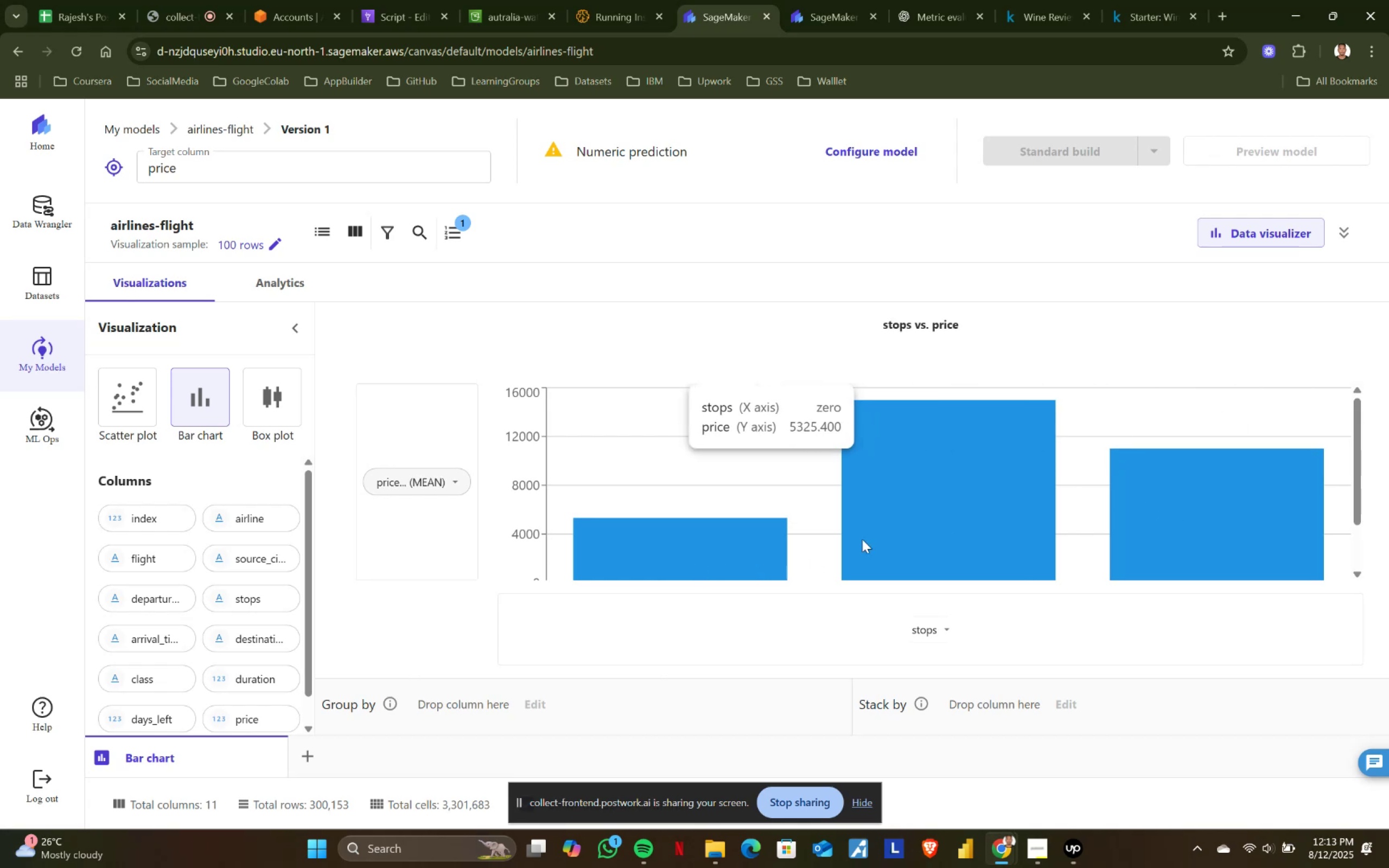 
wait(6.86)
 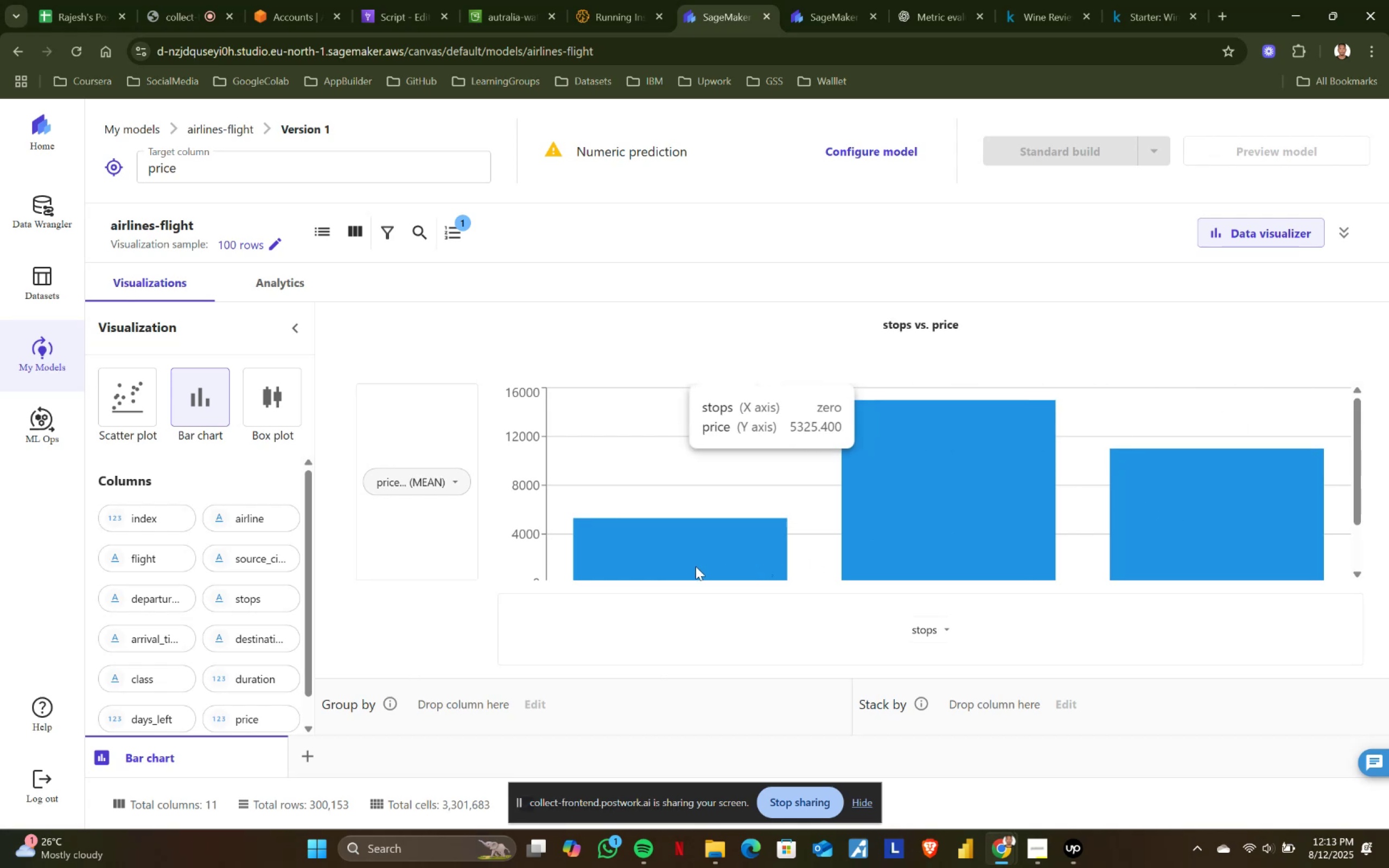 
scroll: coordinate [652, 228], scroll_direction: up, amount: 3.0
 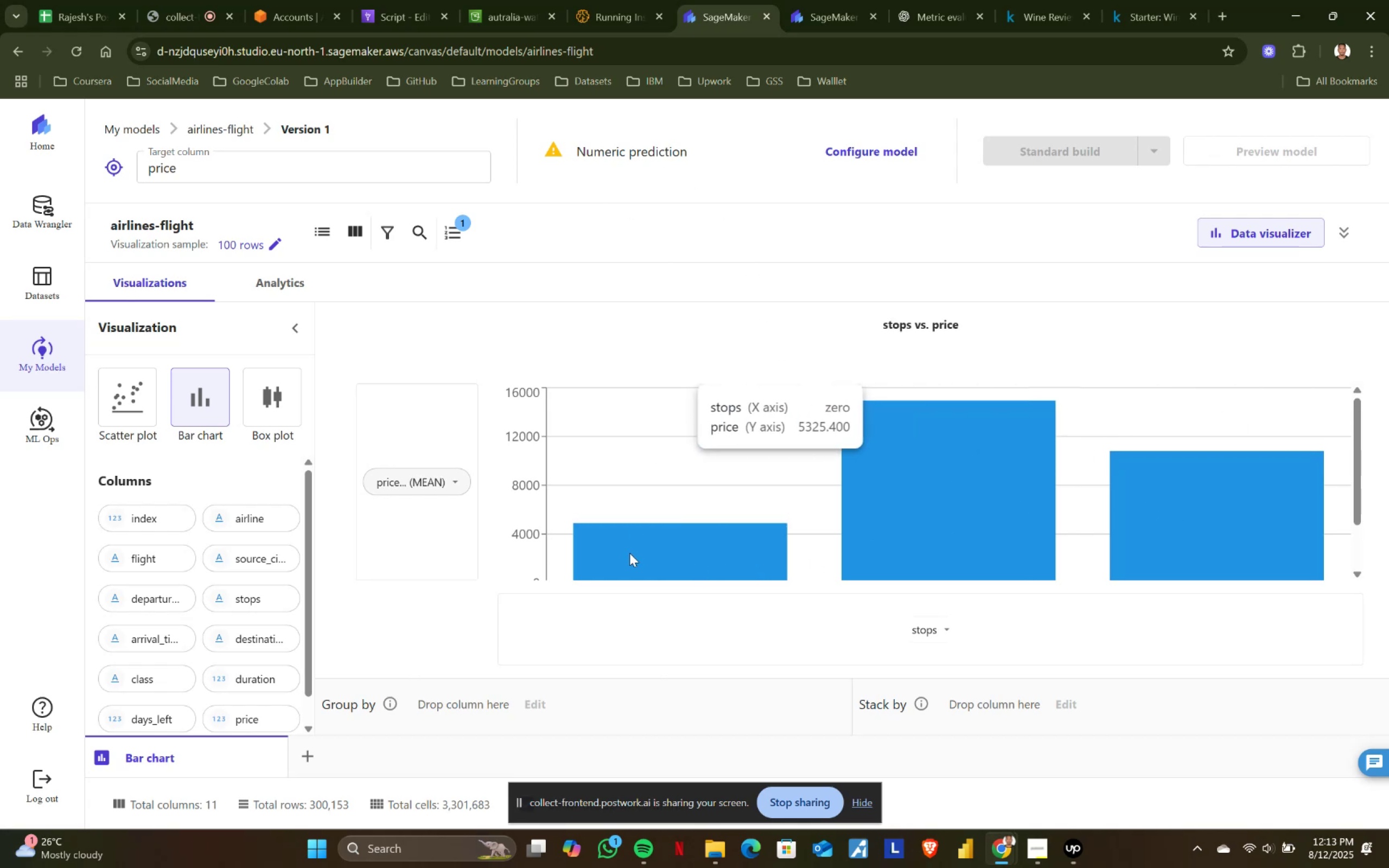 
scroll: coordinate [629, 553], scroll_direction: down, amount: 3.0
 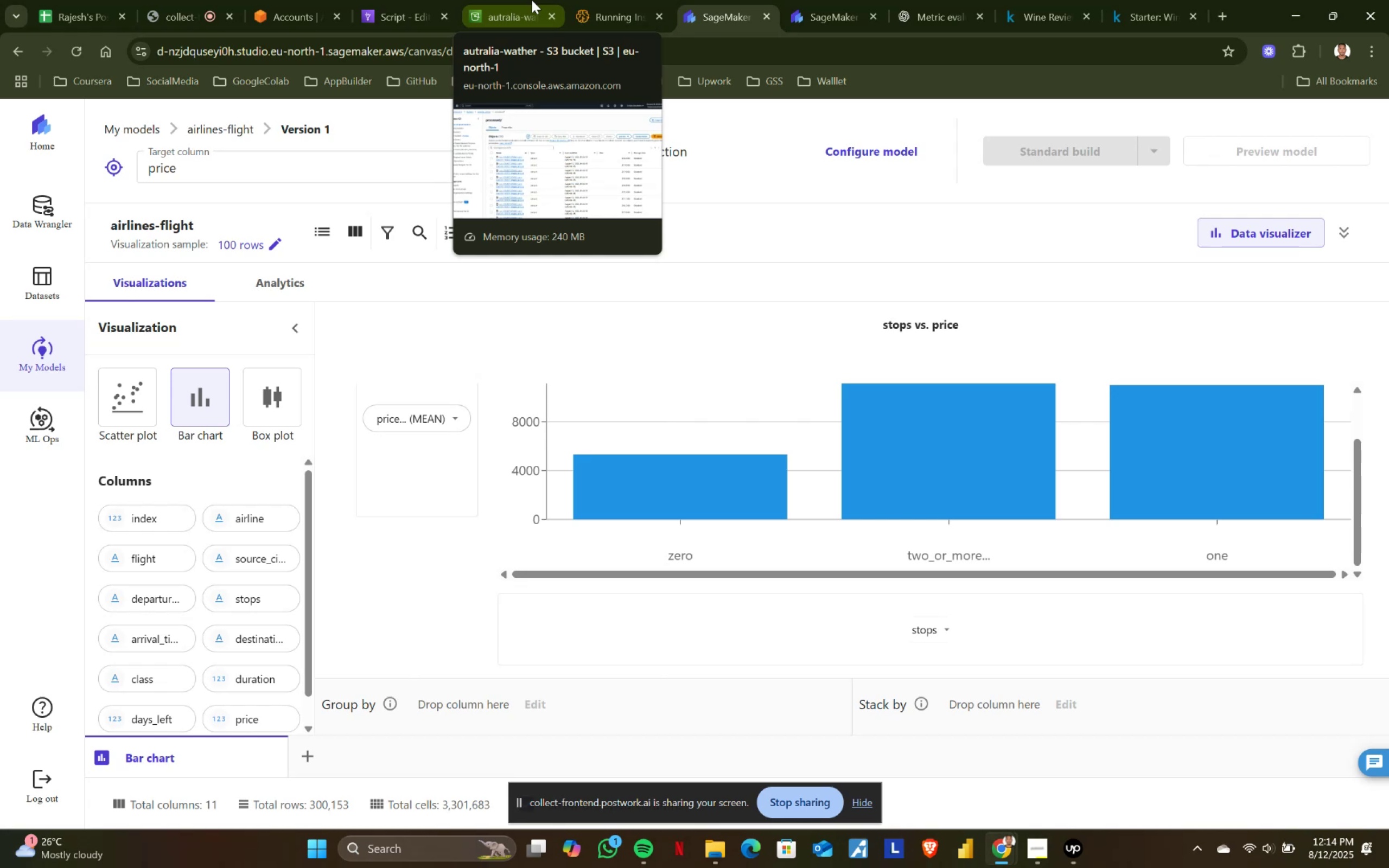 
wait(31.52)
 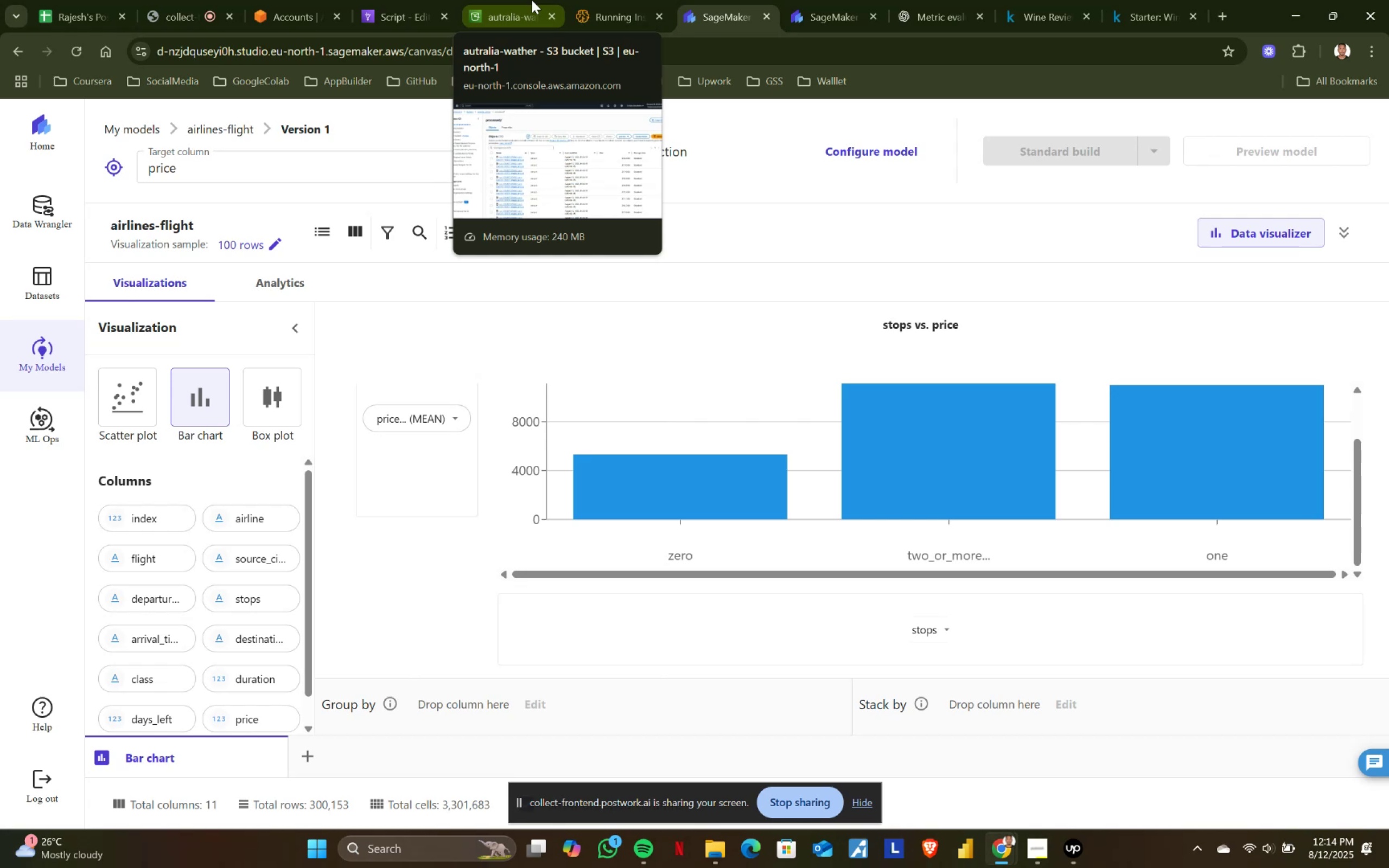 
key(Numpad6)
 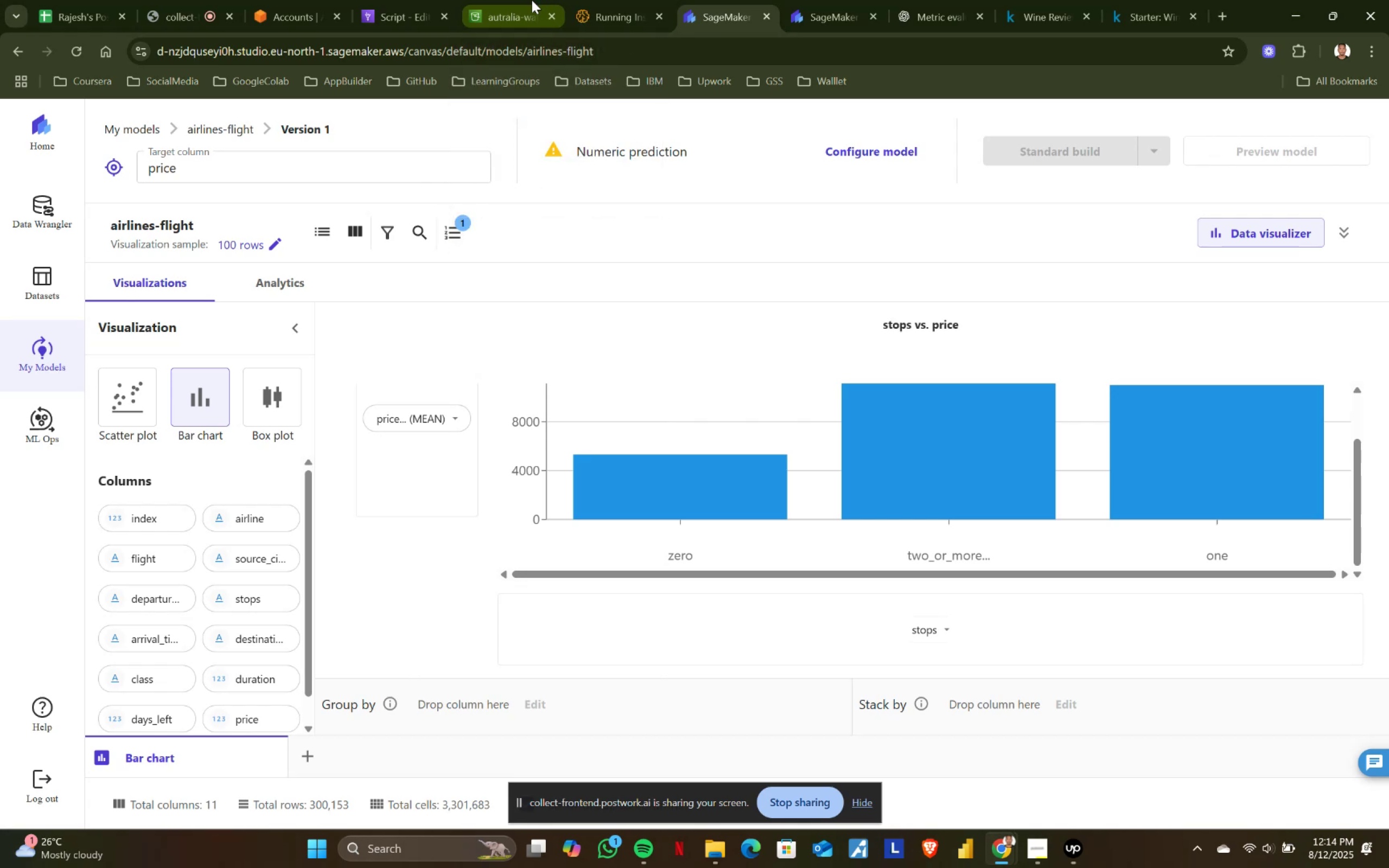 
wait(11.67)
 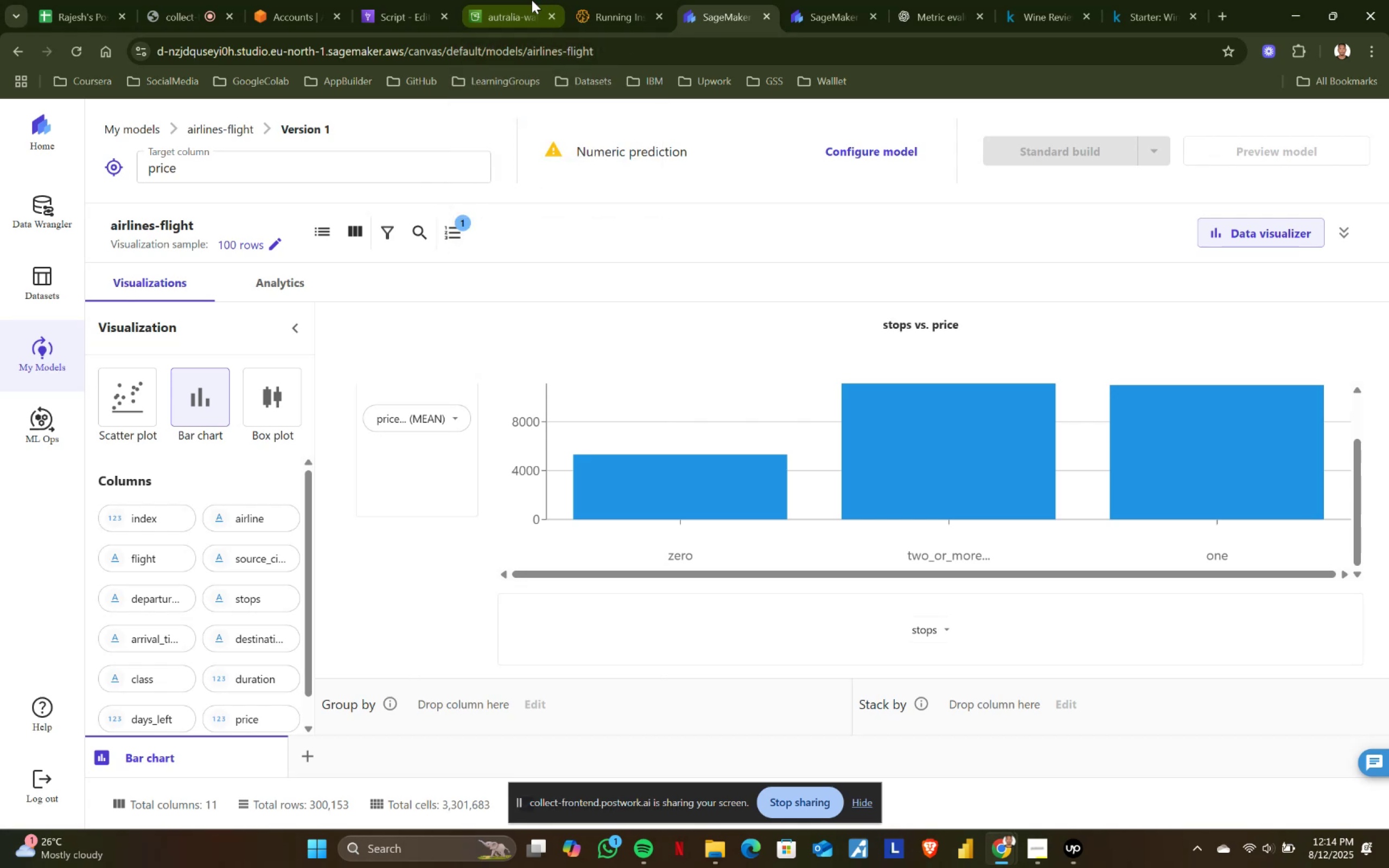 
scroll: coordinate [613, 480], scroll_direction: up, amount: 3.0
 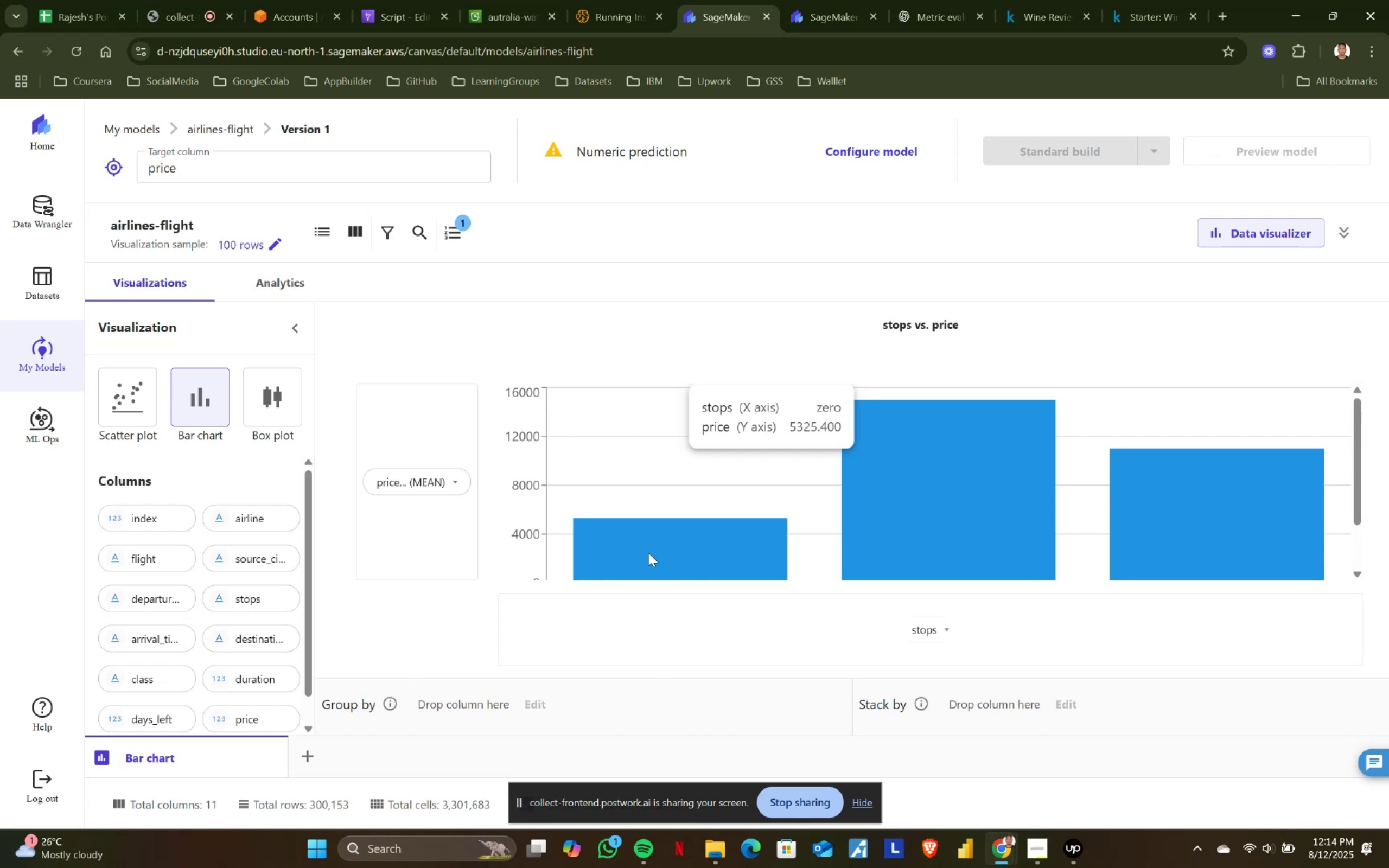 
wait(25.85)
 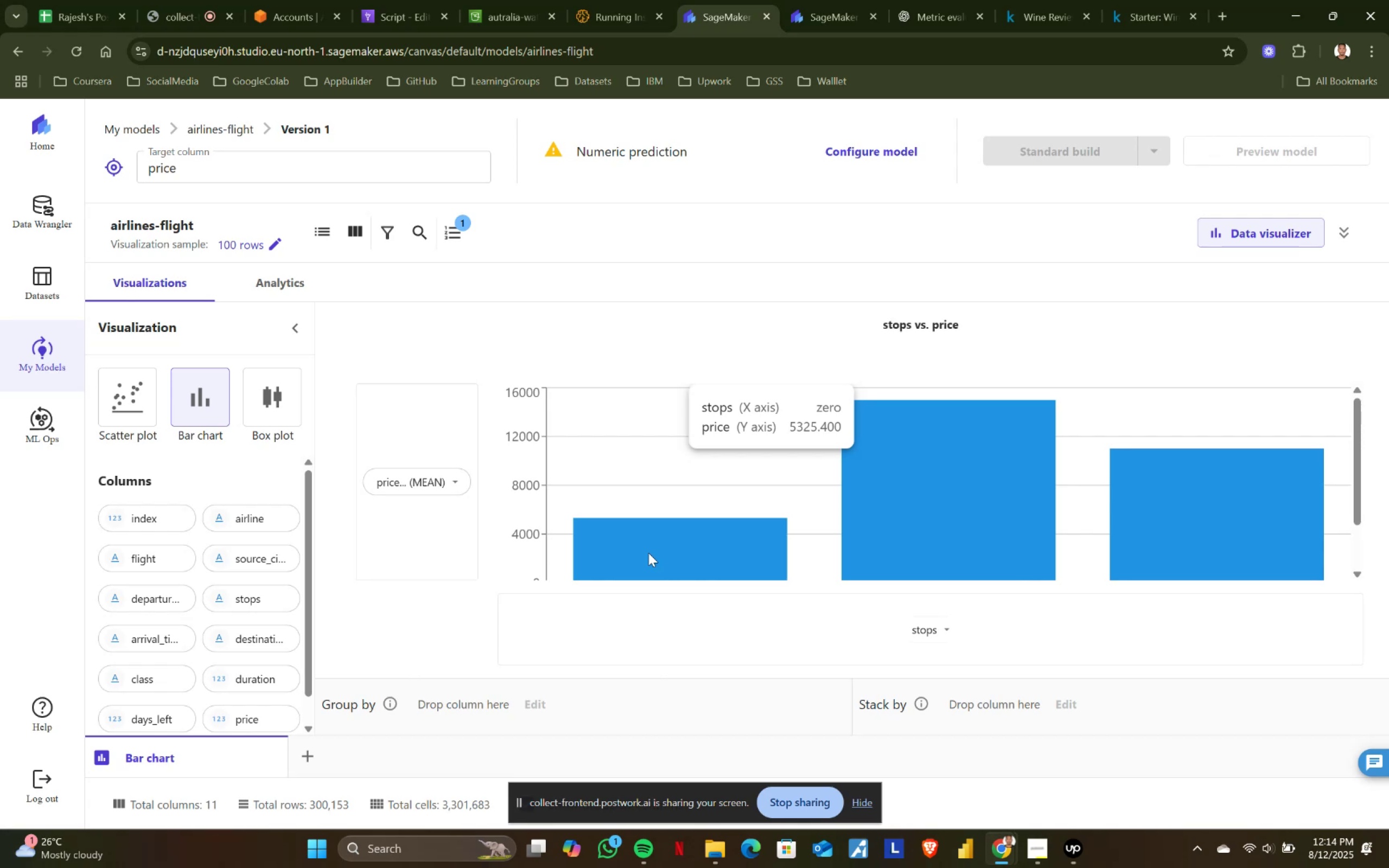 
scroll: coordinate [1160, 528], scroll_direction: none, amount: 0.0
 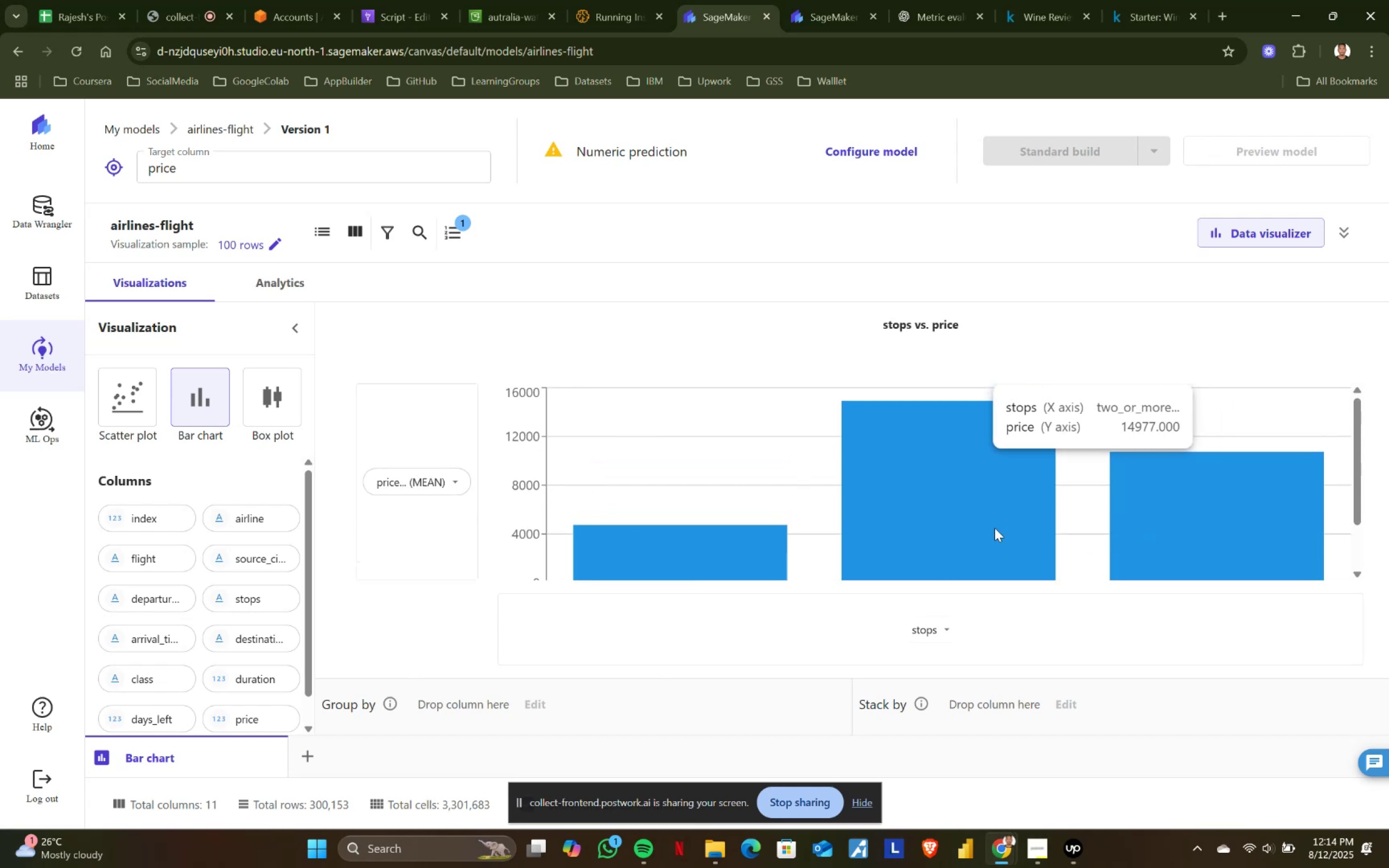 
scroll: coordinate [914, 517], scroll_direction: down, amount: 3.0
 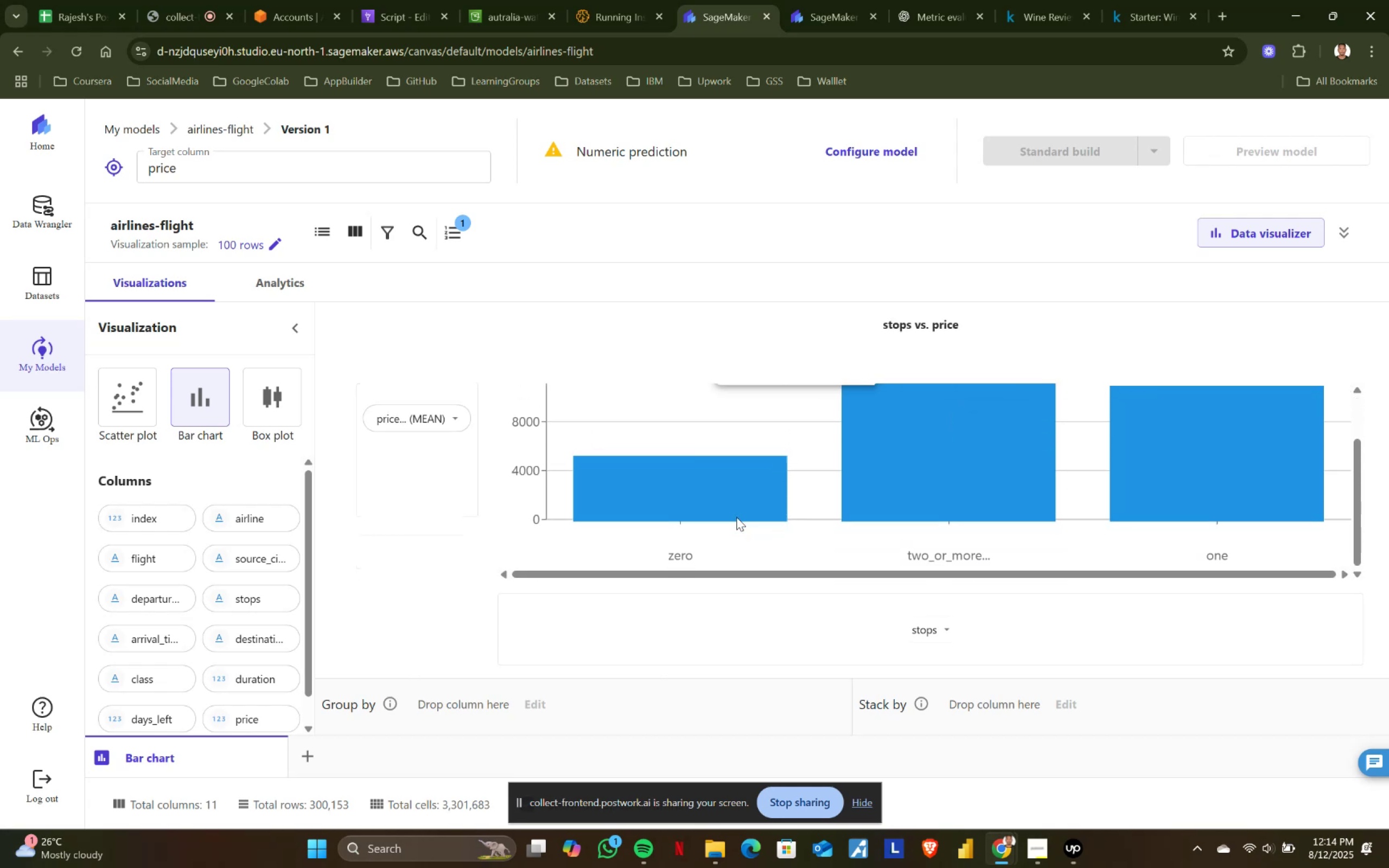 
scroll: coordinate [1207, 533], scroll_direction: up, amount: 3.0
 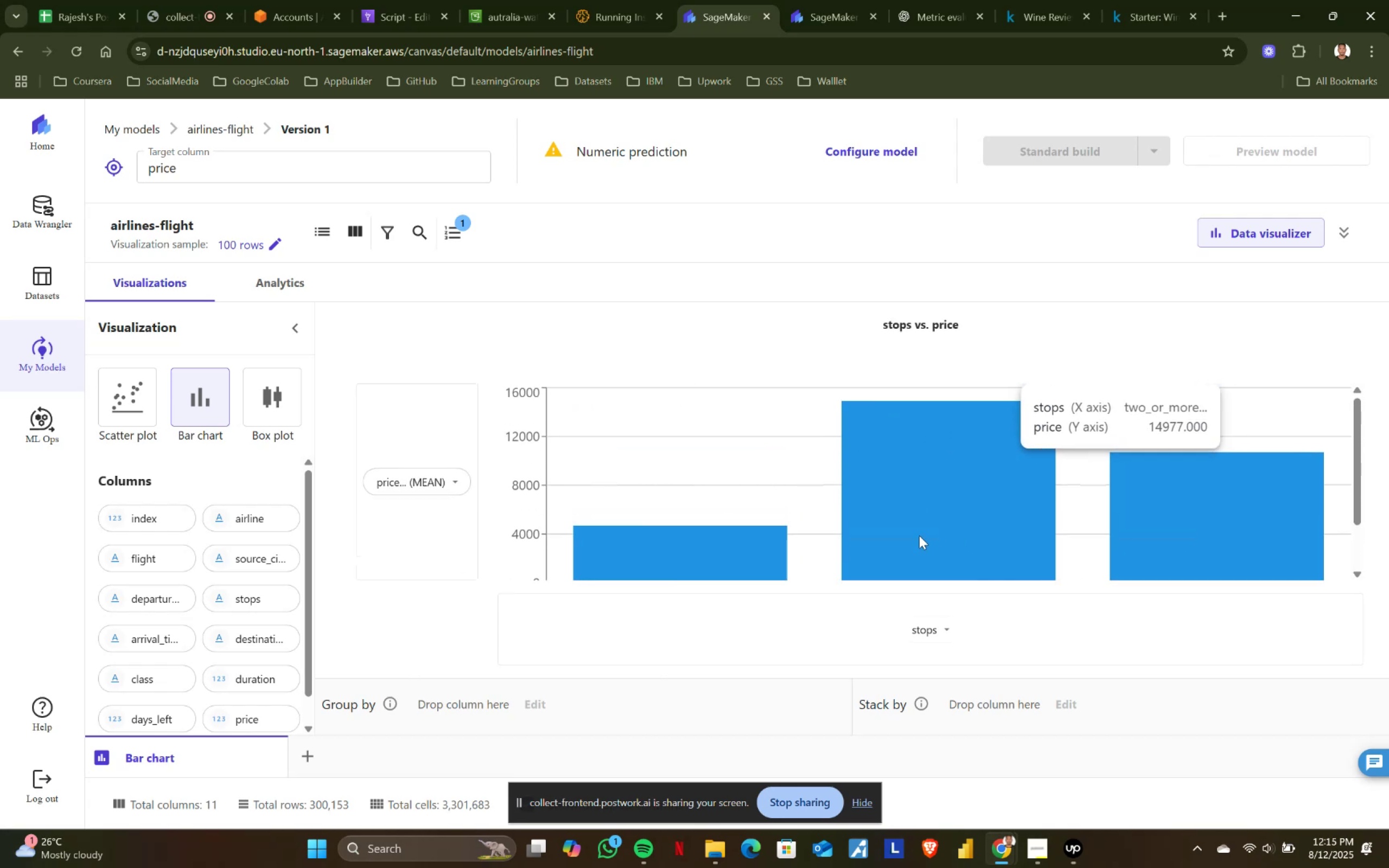 
scroll: coordinate [918, 537], scroll_direction: none, amount: 0.0
 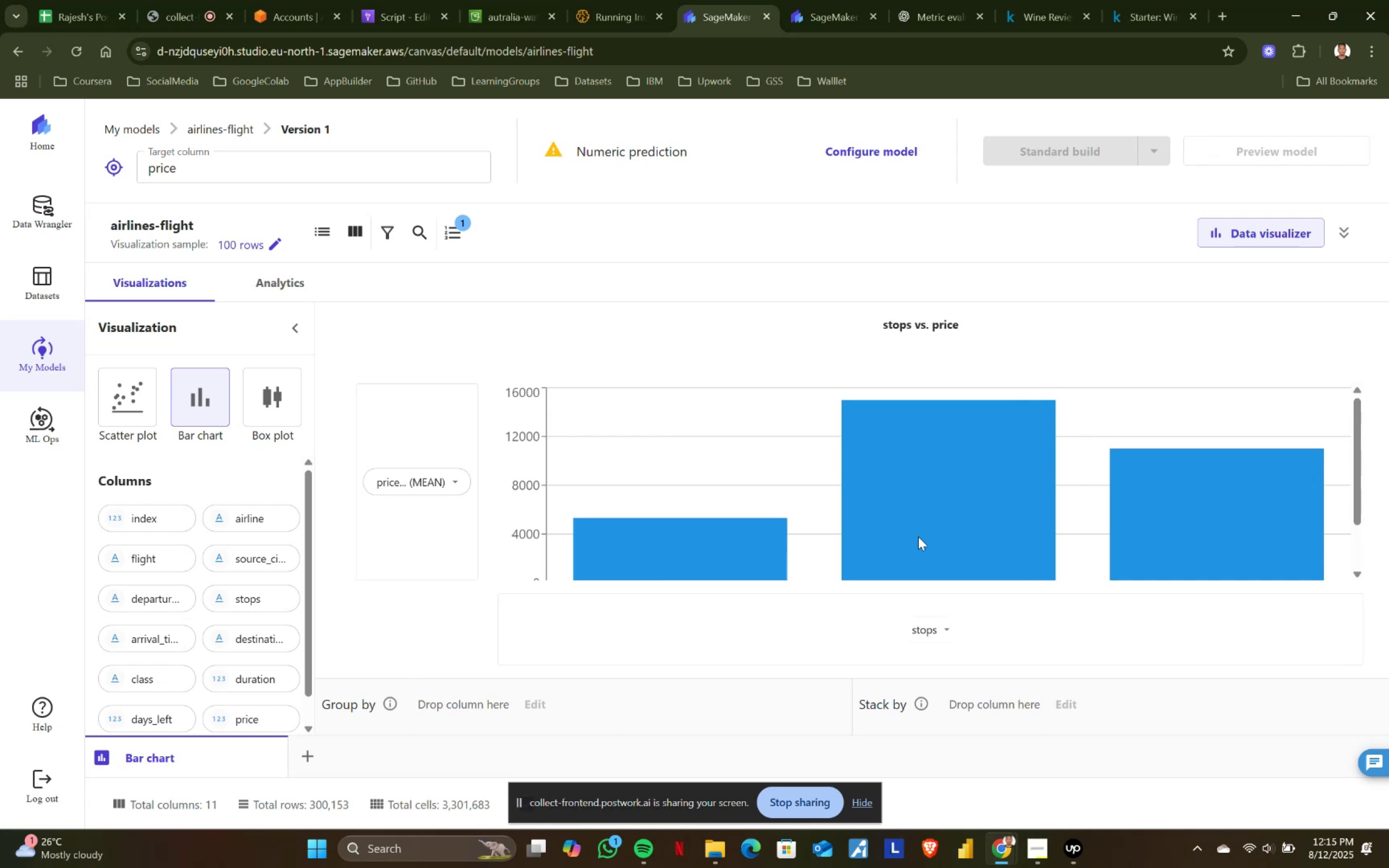 
wait(5.53)
 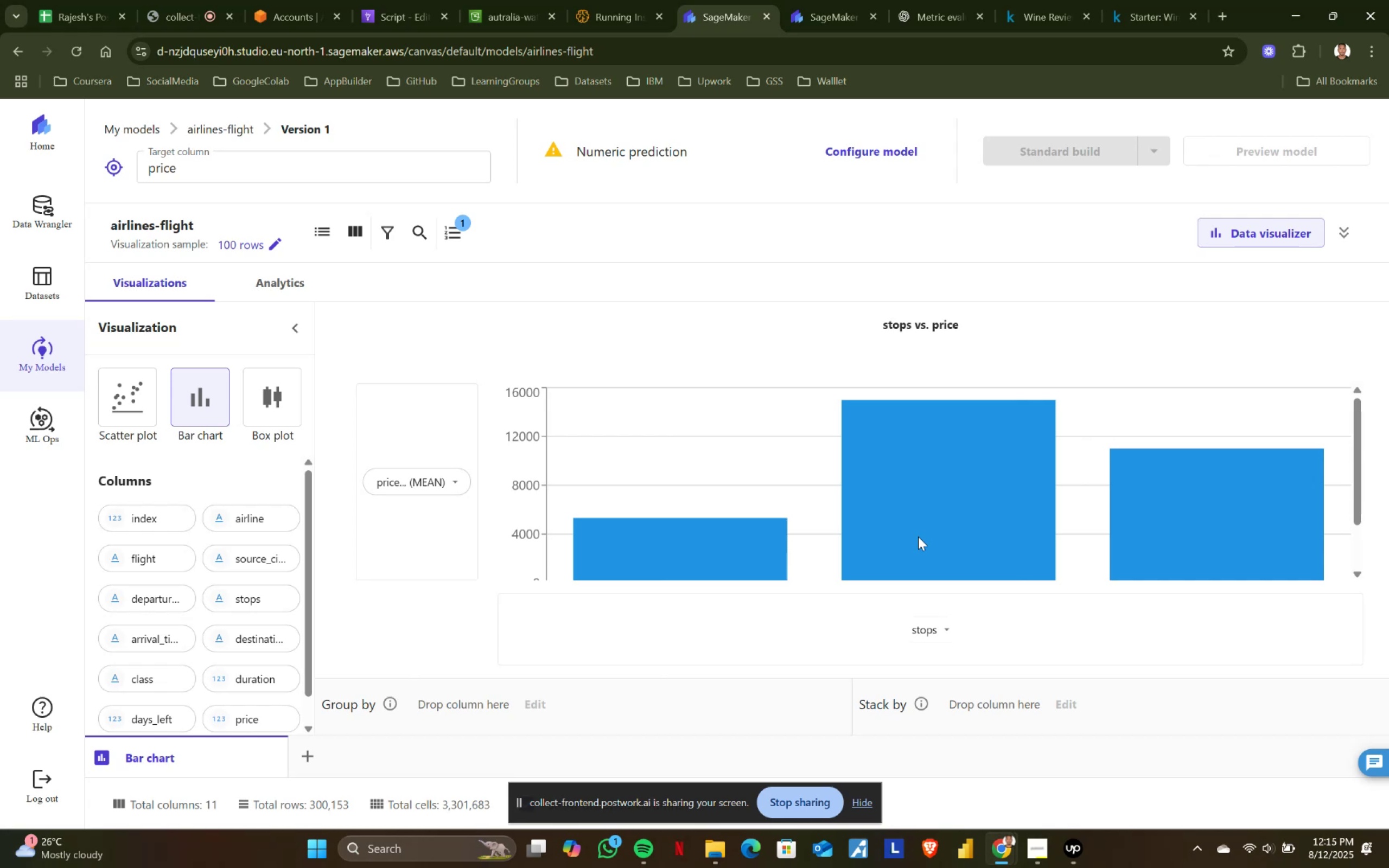 
scroll: coordinate [970, 473], scroll_direction: down, amount: 5.0
 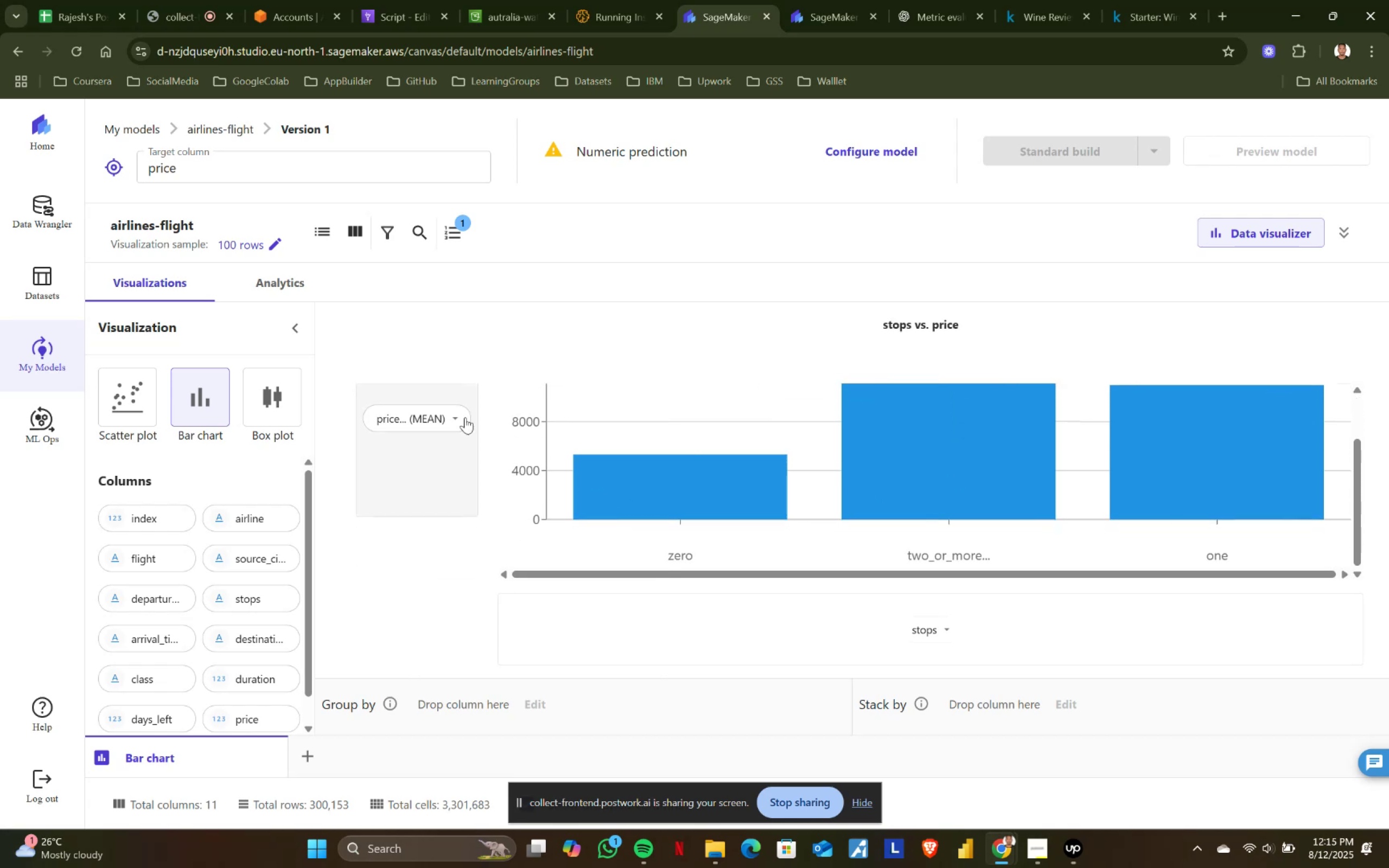 
left_click([459, 418])
 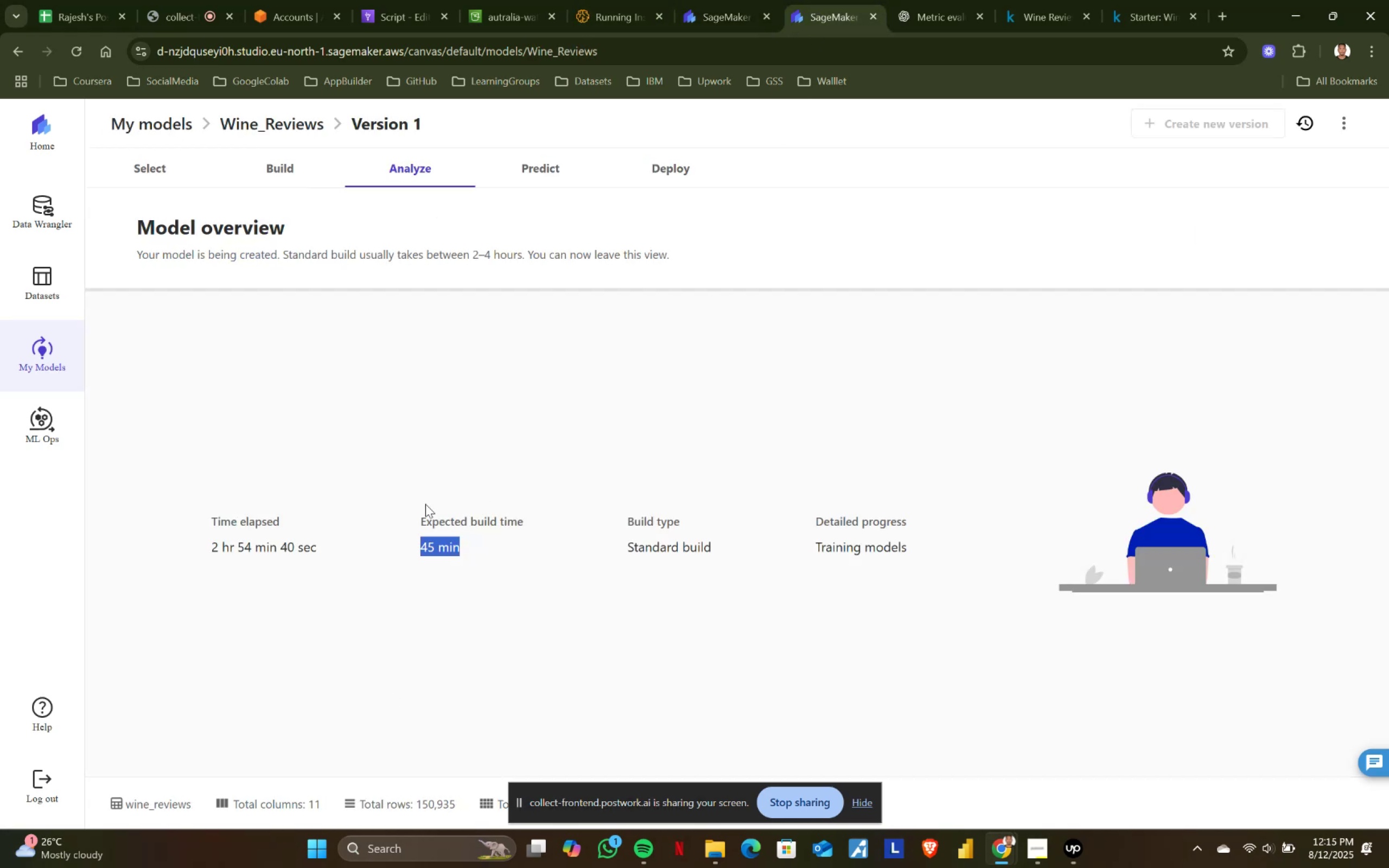 
left_click_drag(start_coordinate=[205, 541], to_coordinate=[309, 546])
 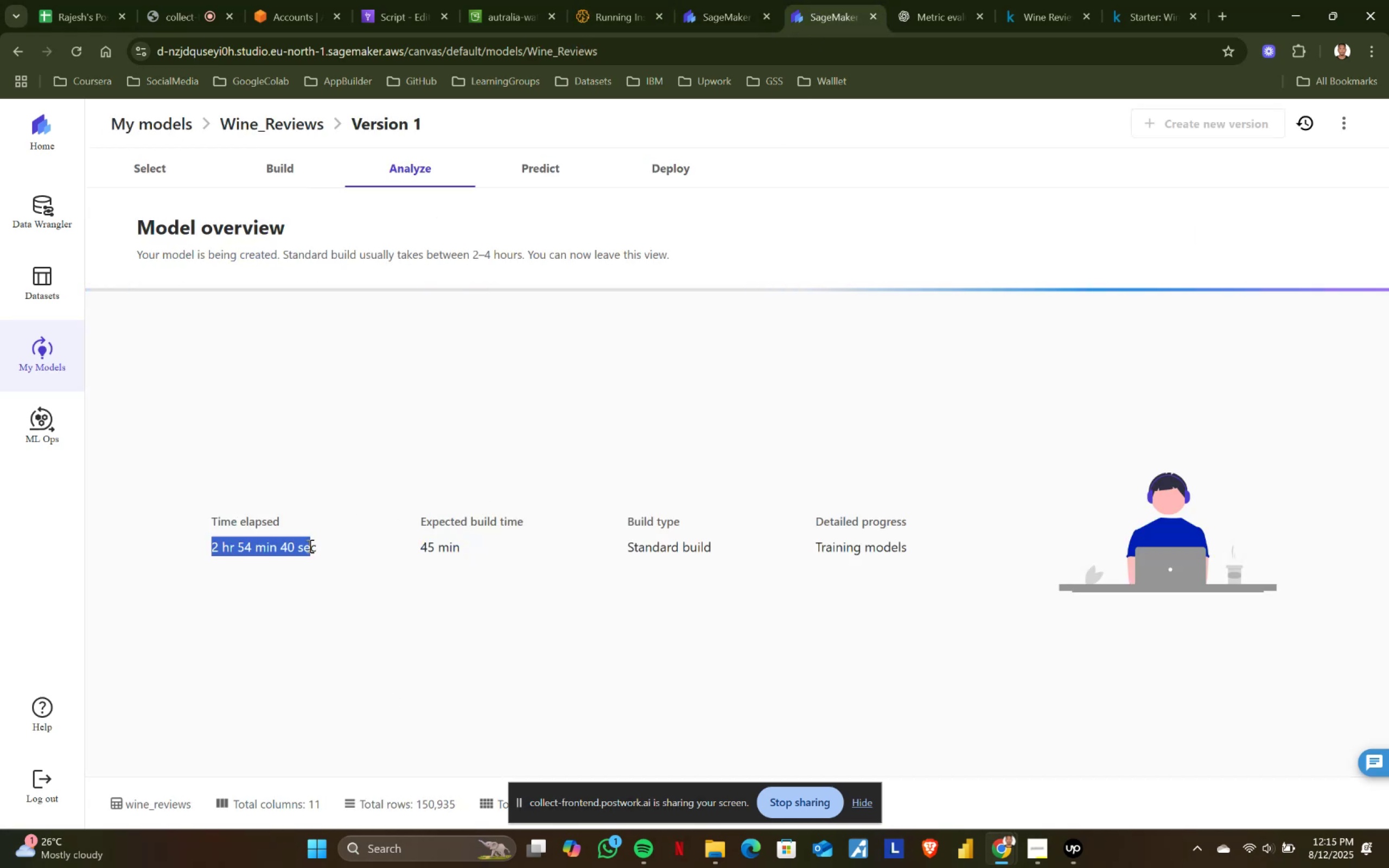 
double_click([309, 546])
 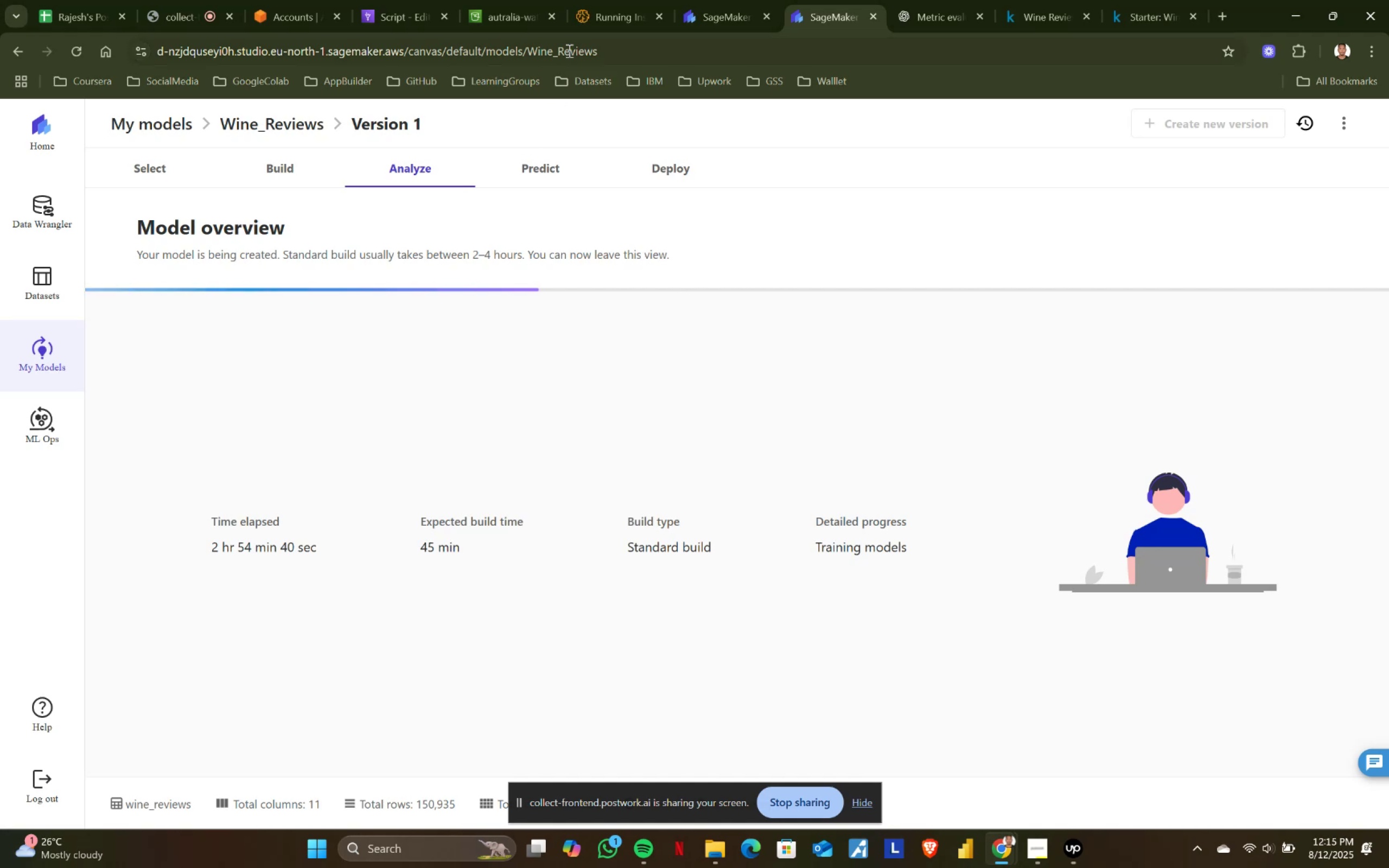 
left_click([711, 0])
 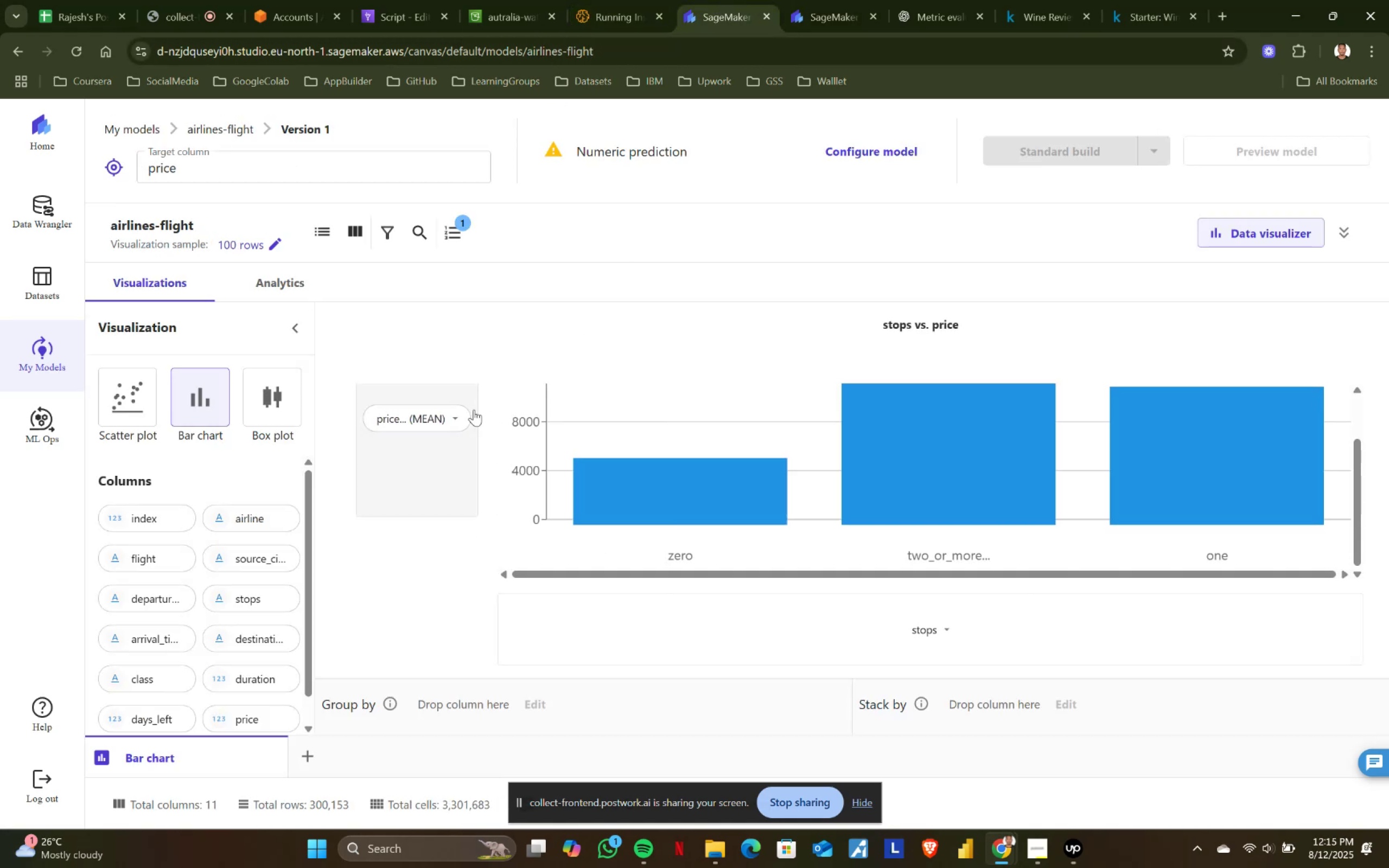 
left_click([463, 420])
 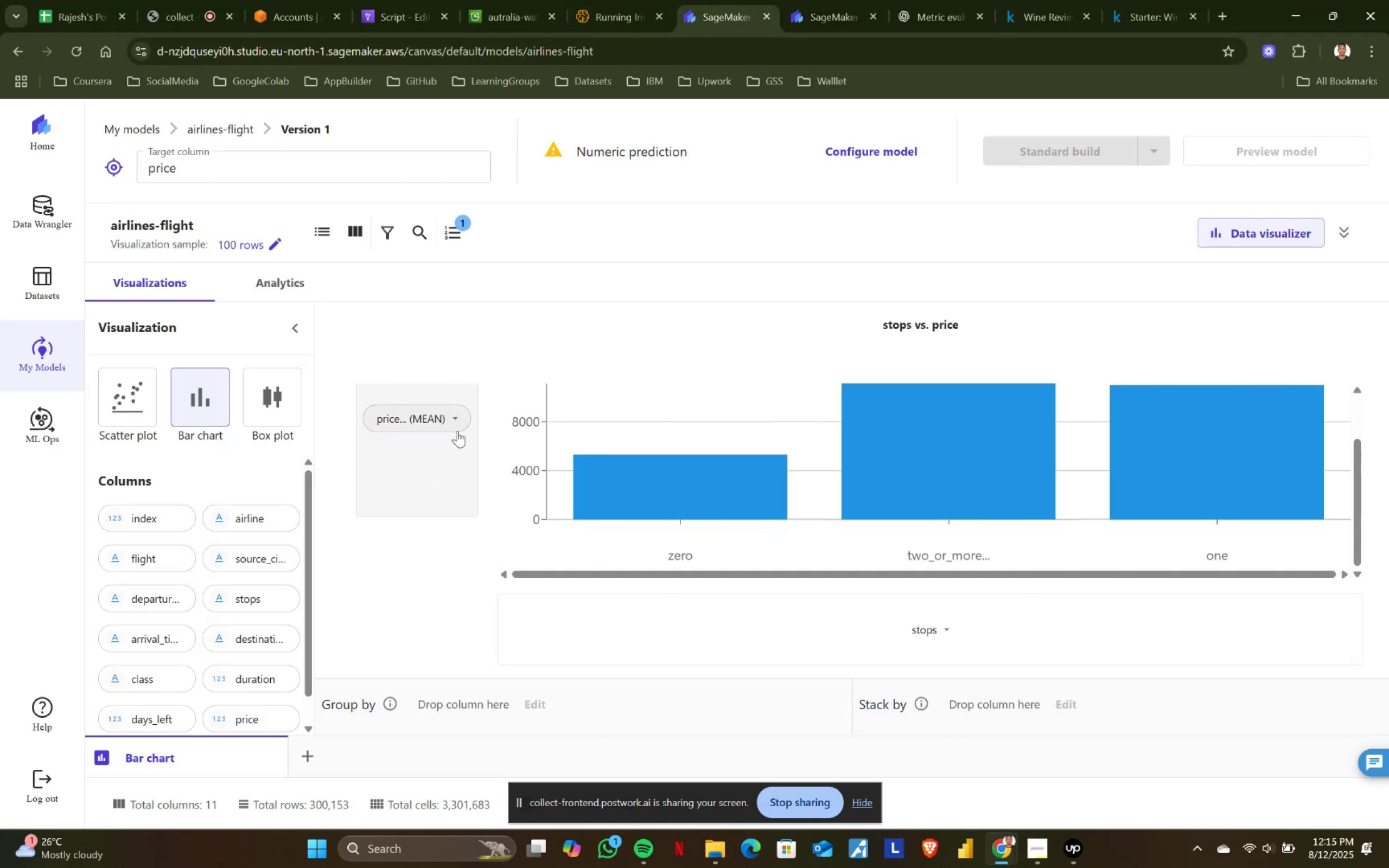 
left_click([457, 425])
 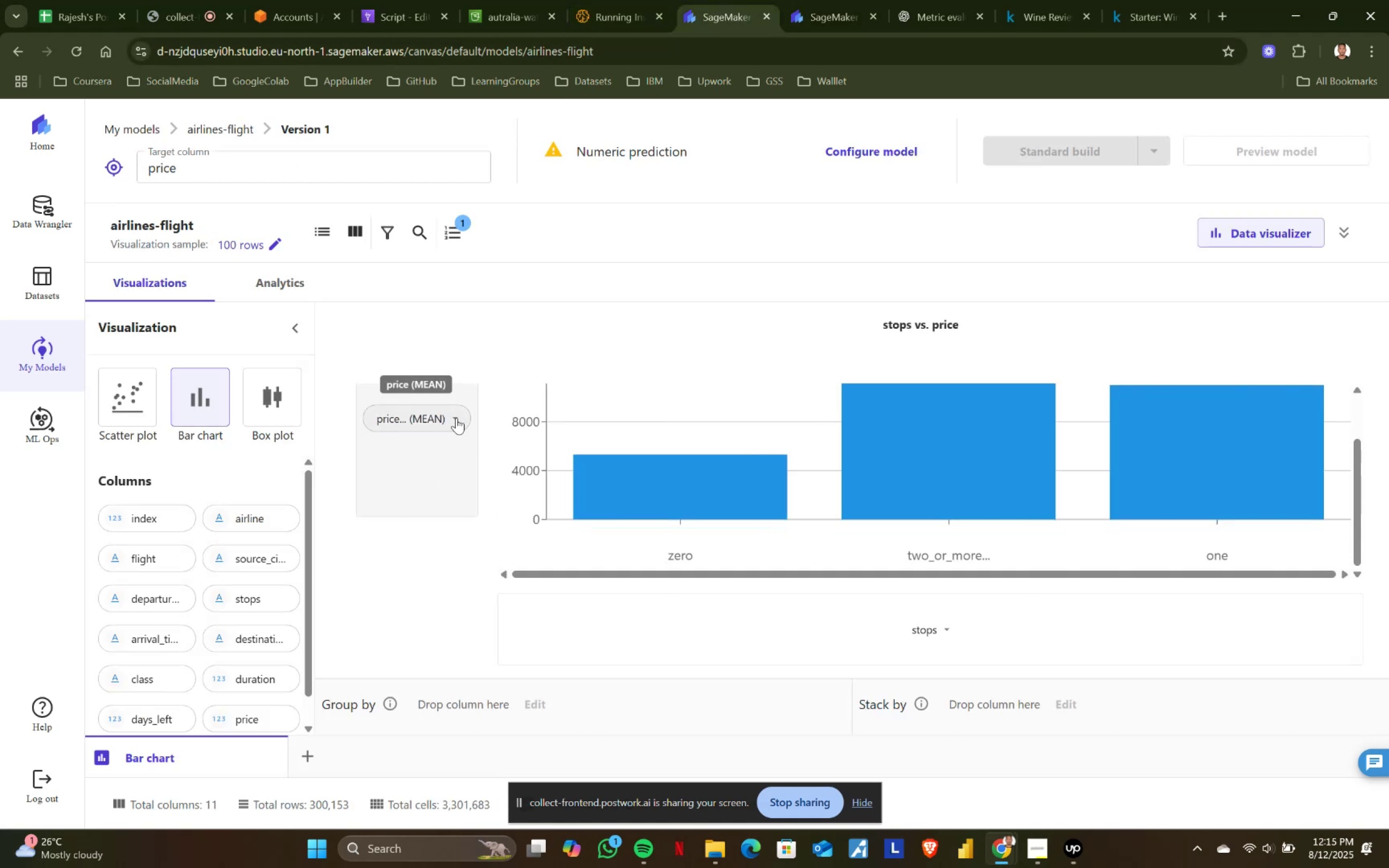 
left_click([456, 417])
 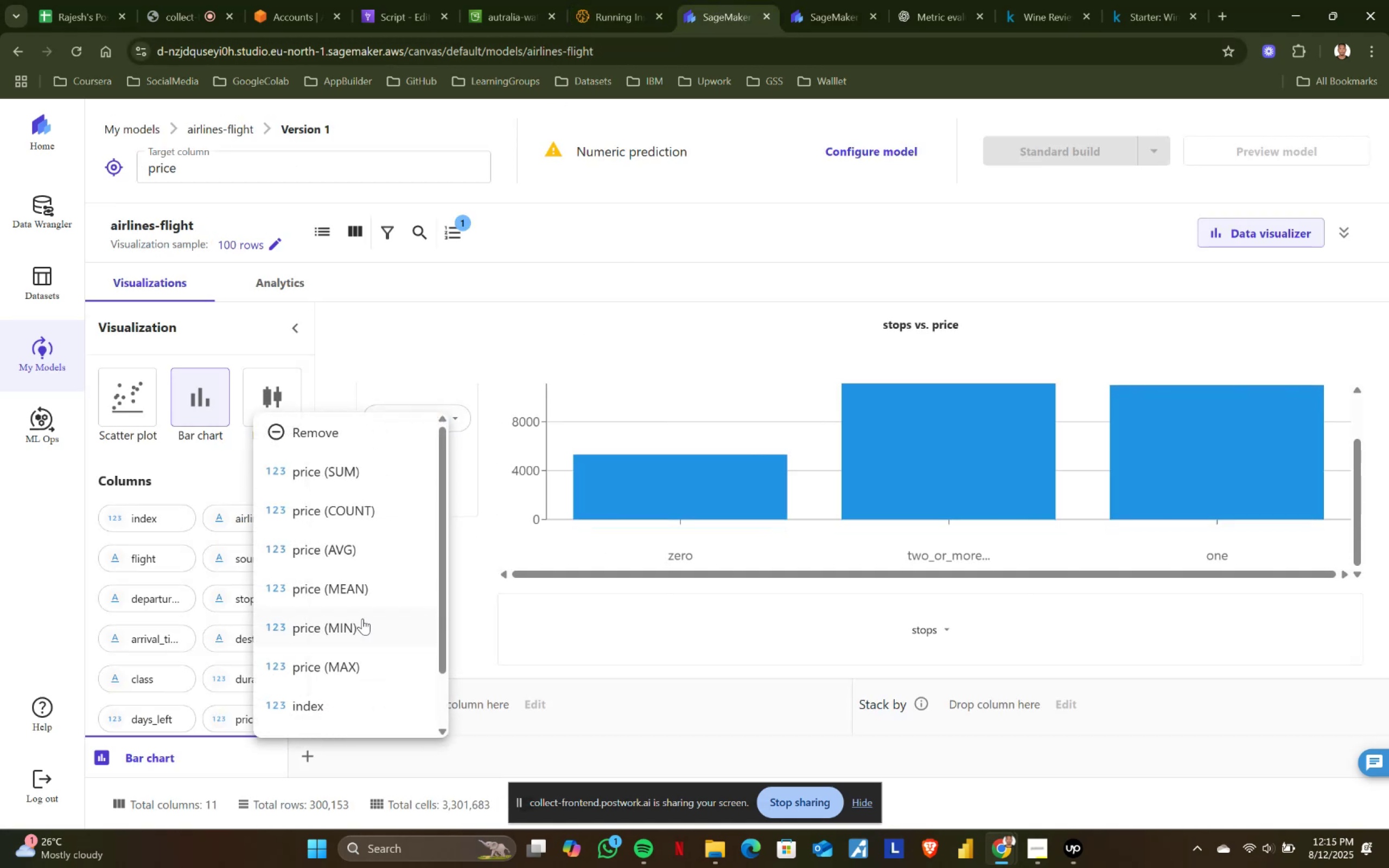 
left_click([362, 618])
 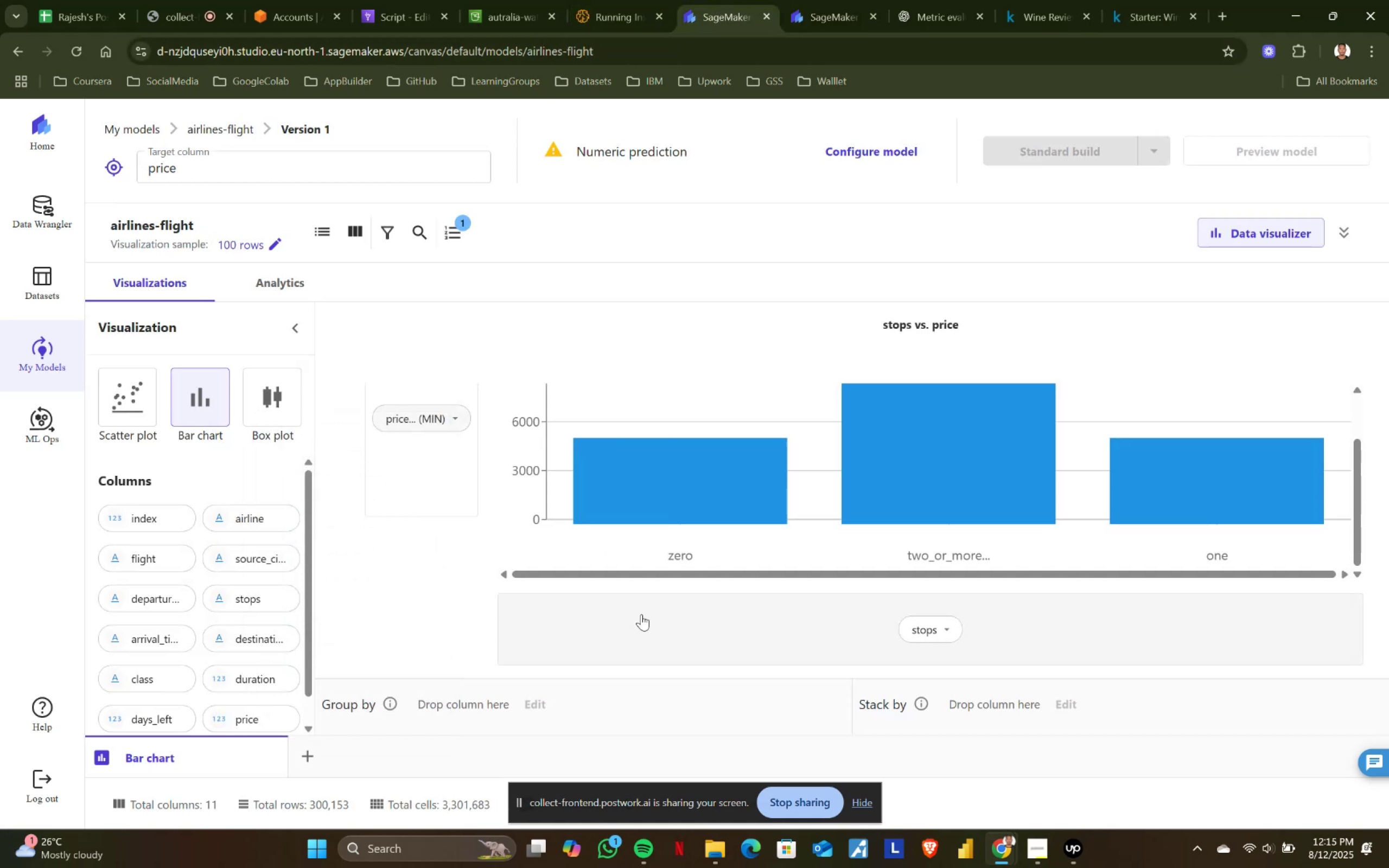 
scroll: coordinate [729, 470], scroll_direction: up, amount: 5.0
 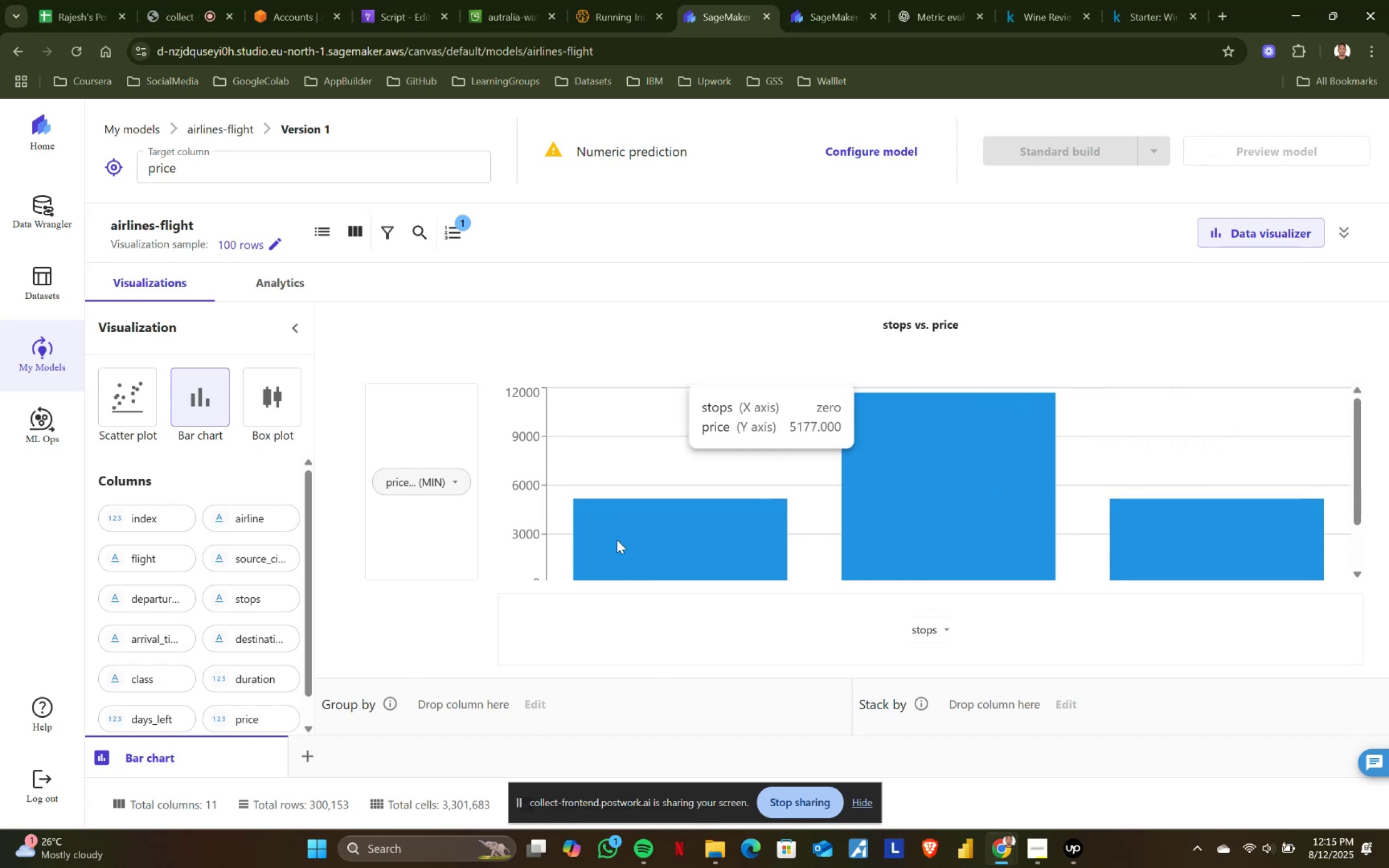 
wait(19.95)
 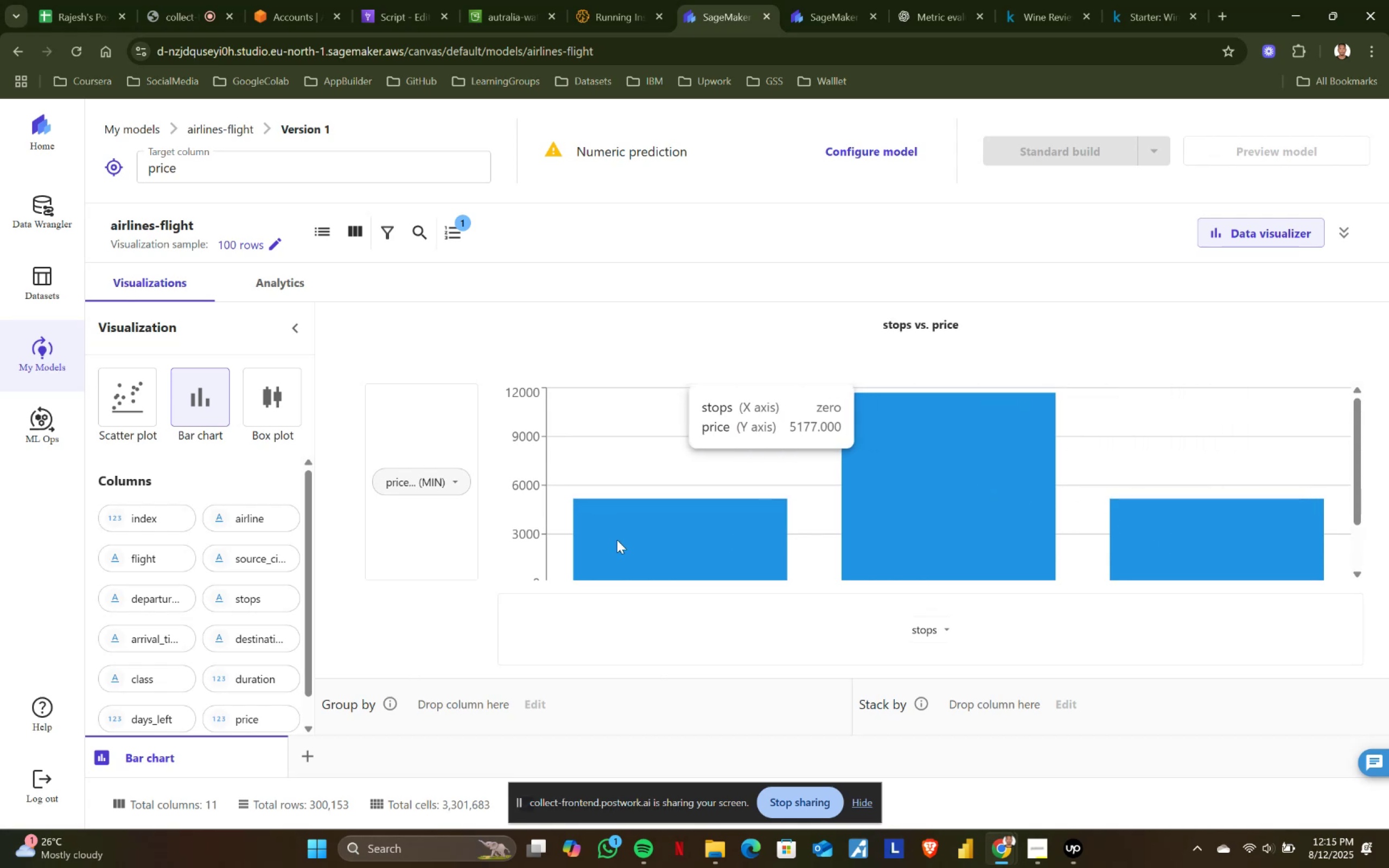 
left_click([466, 483])
 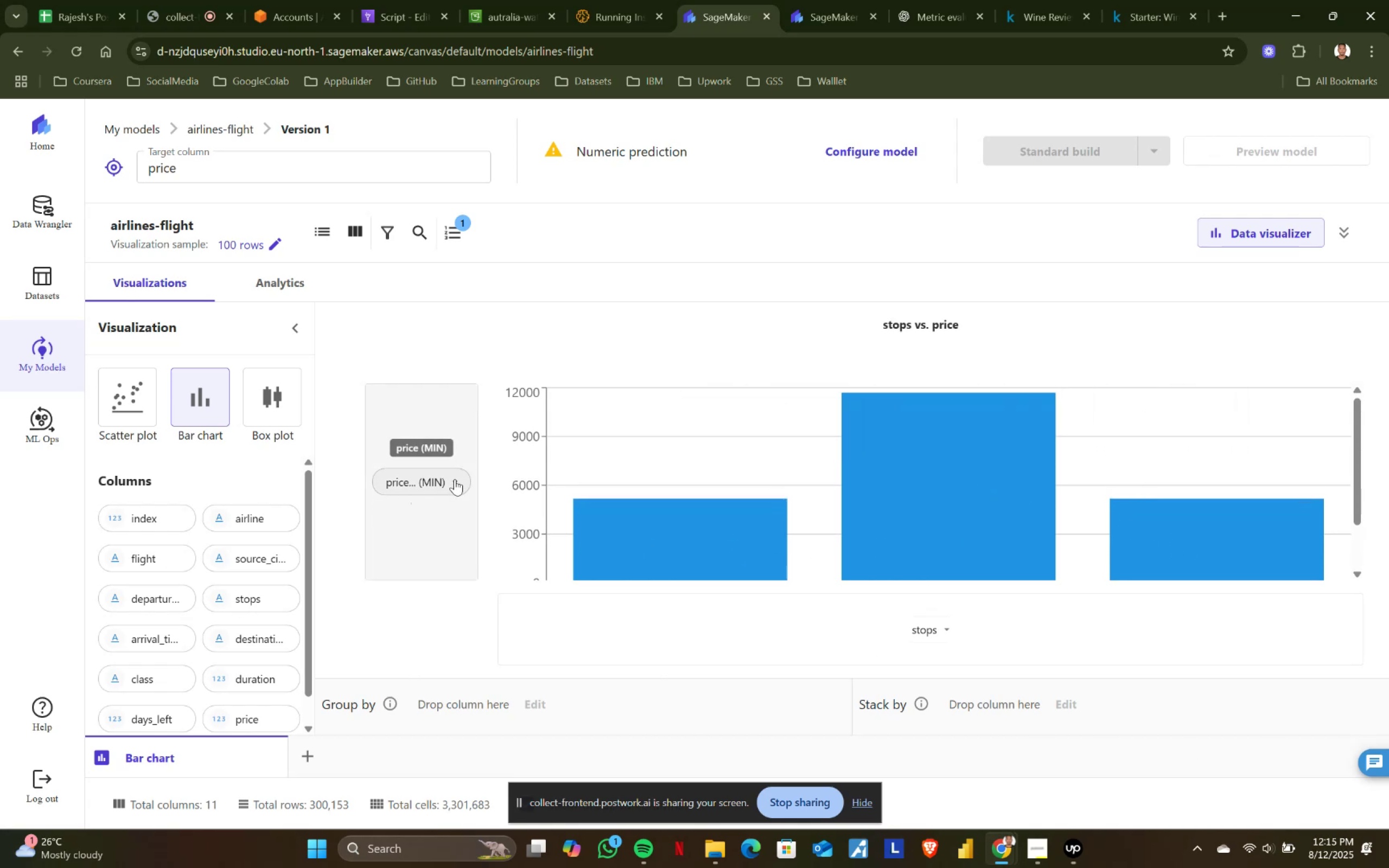 
left_click([455, 479])
 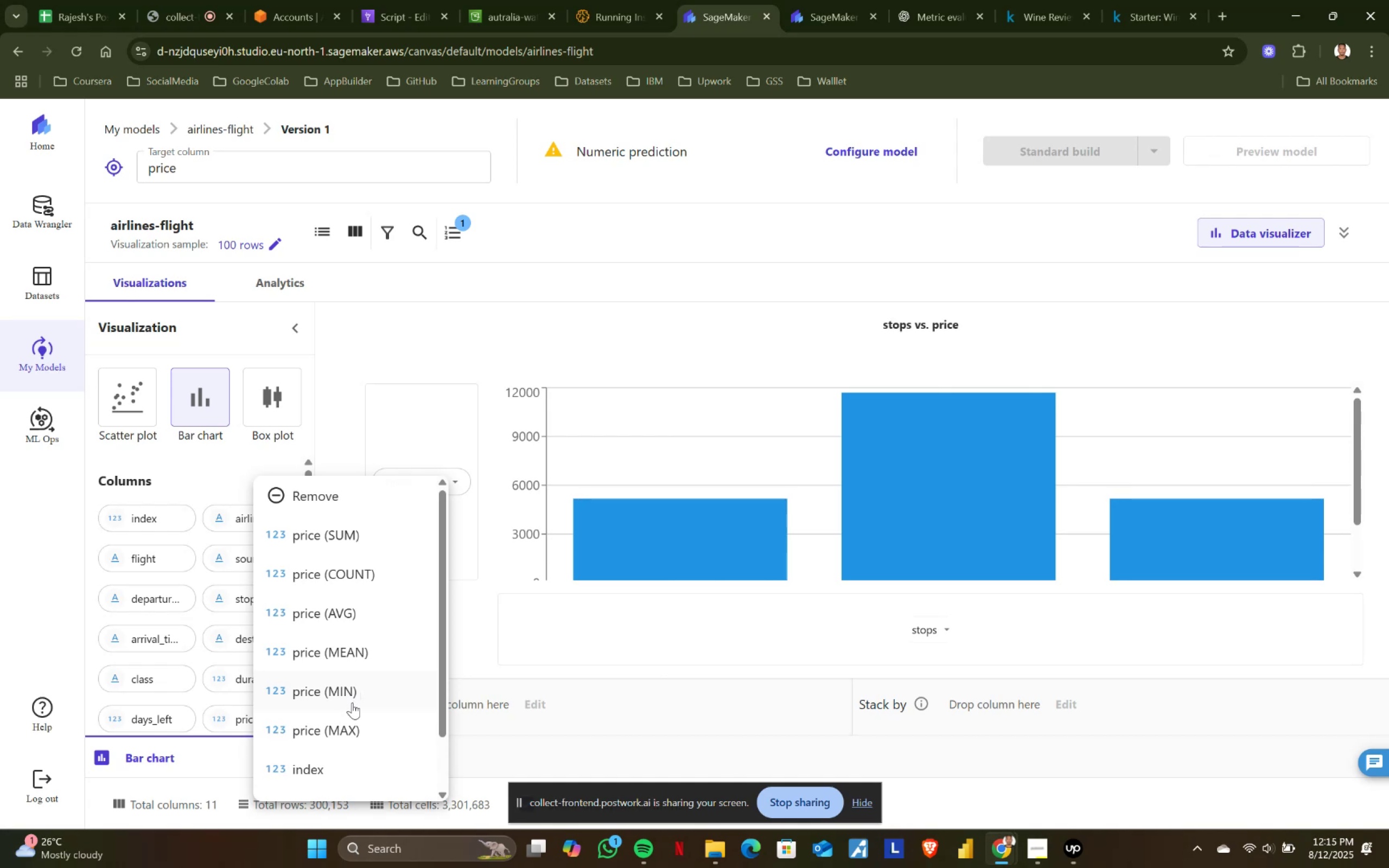 
left_click([358, 725])
 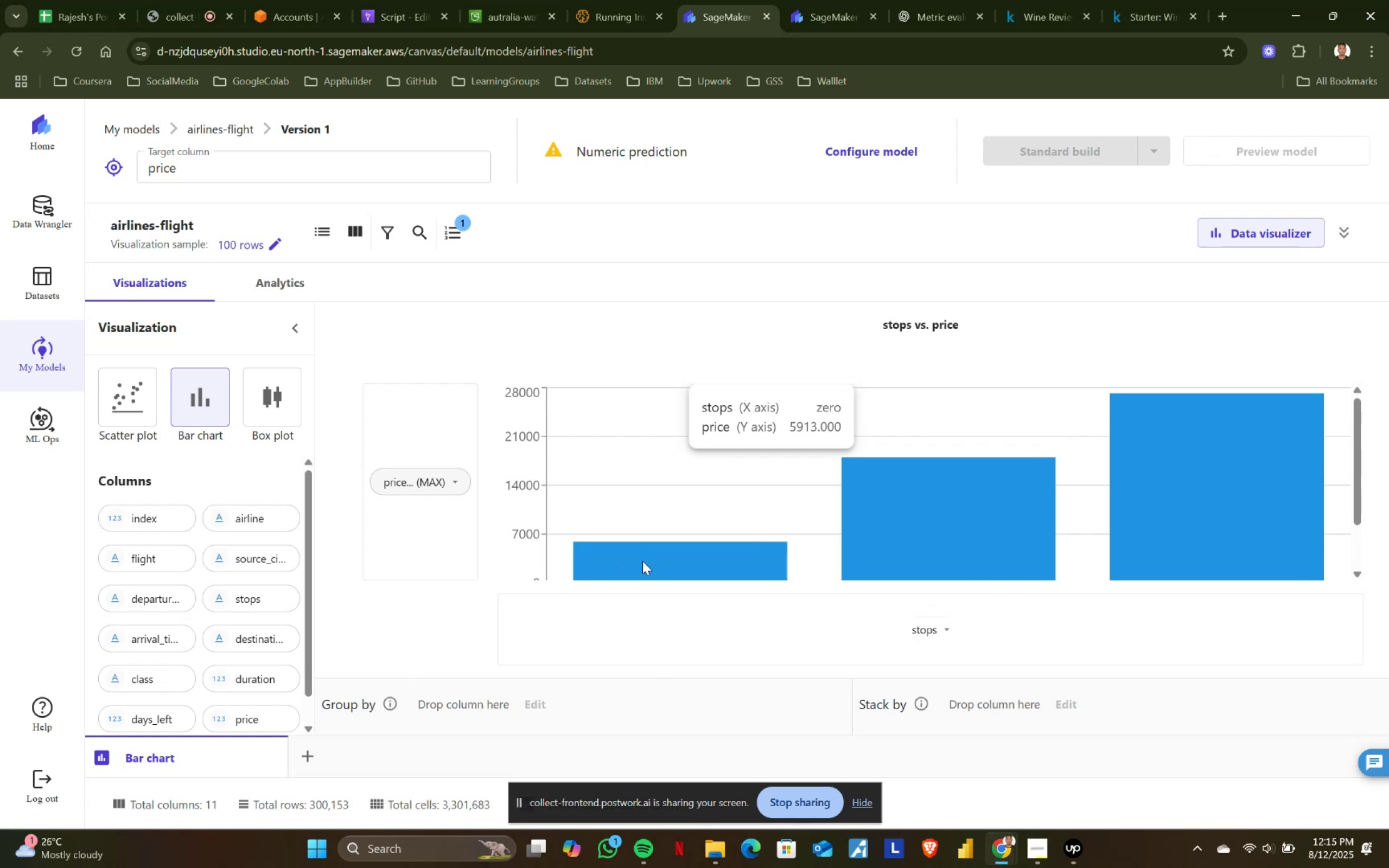 
wait(15.82)
 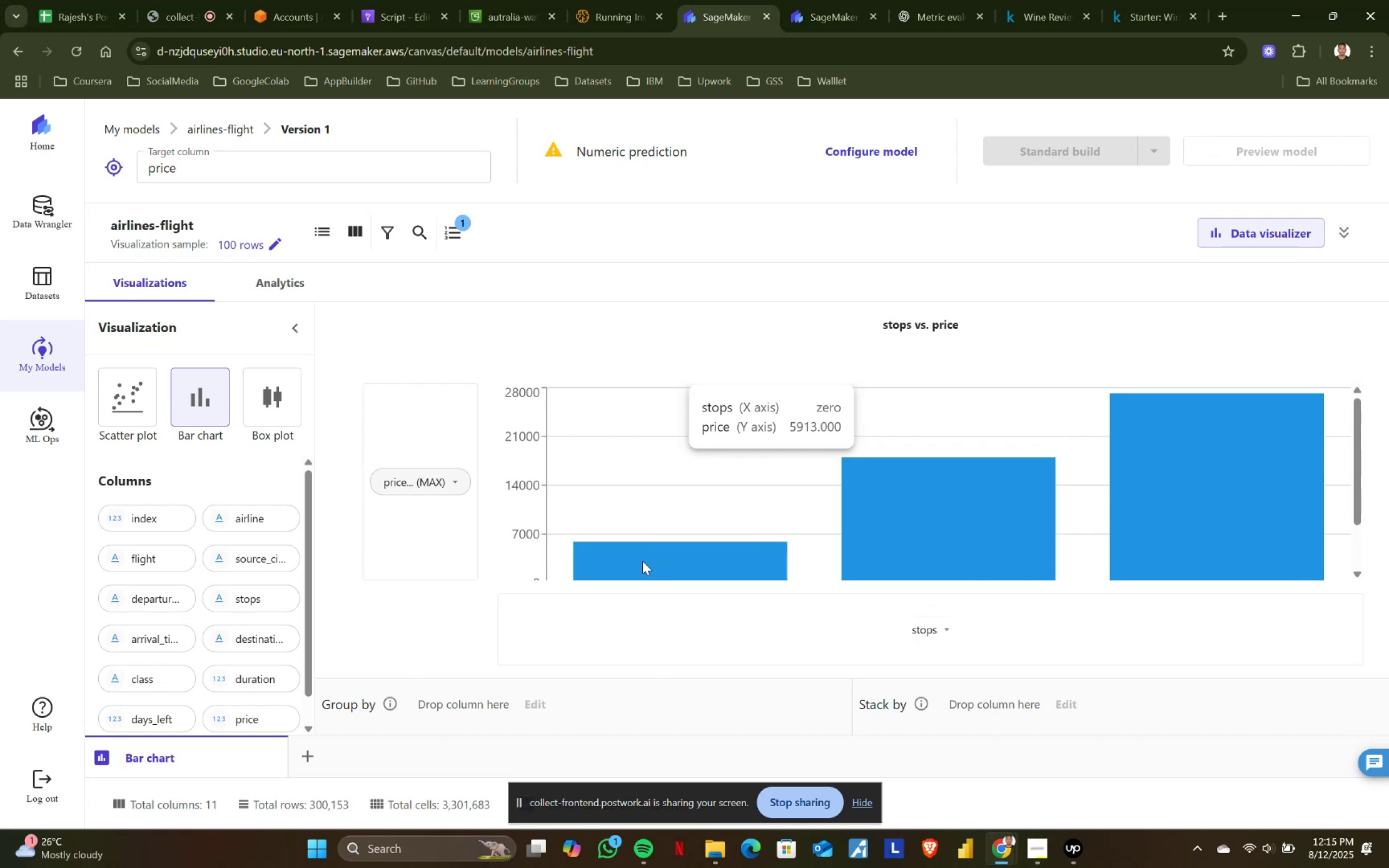 
scroll: coordinate [1169, 488], scroll_direction: up, amount: 2.0
 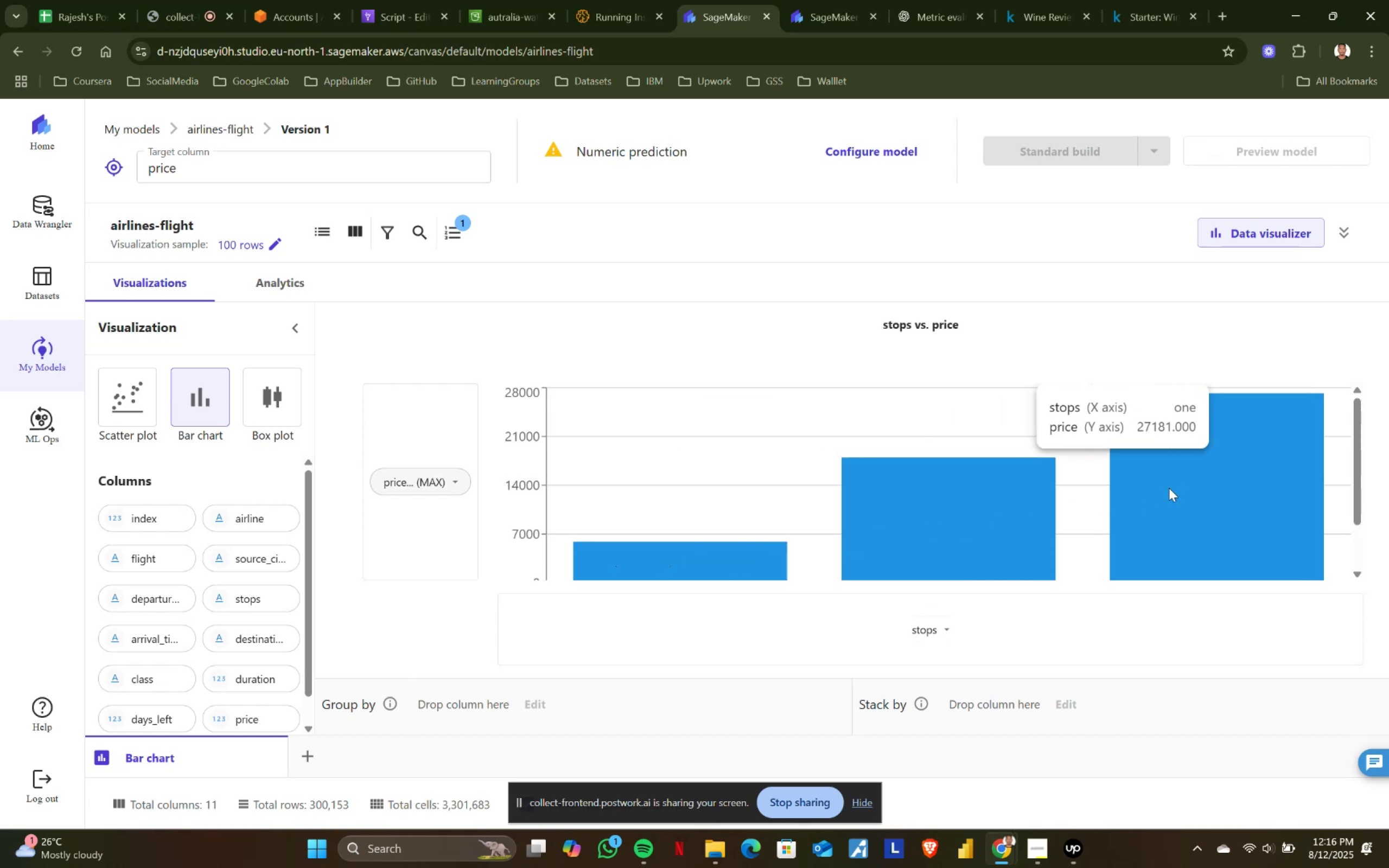 
mouse_move([986, 499])
 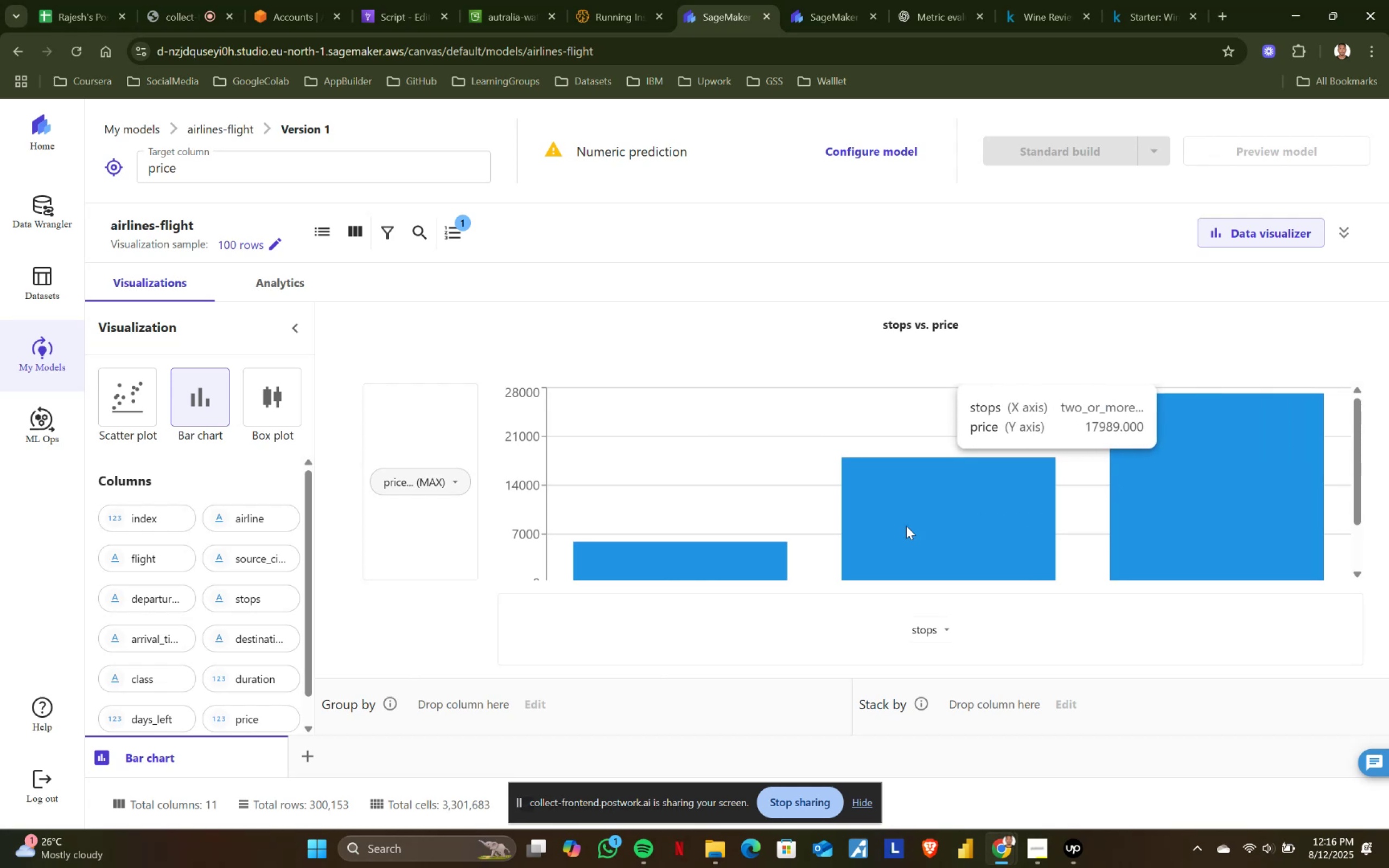 
left_click([464, 481])
 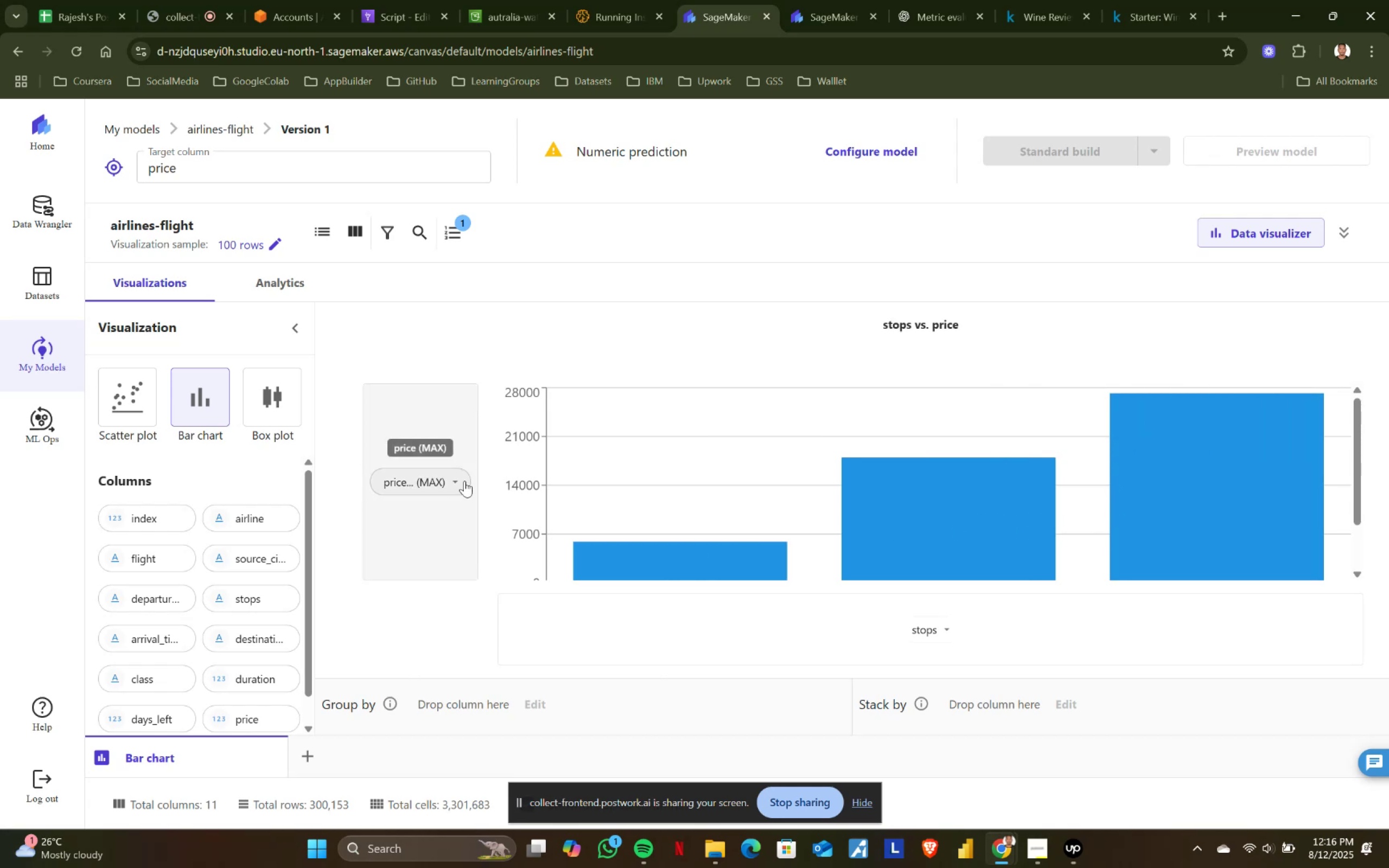 
left_click([456, 479])
 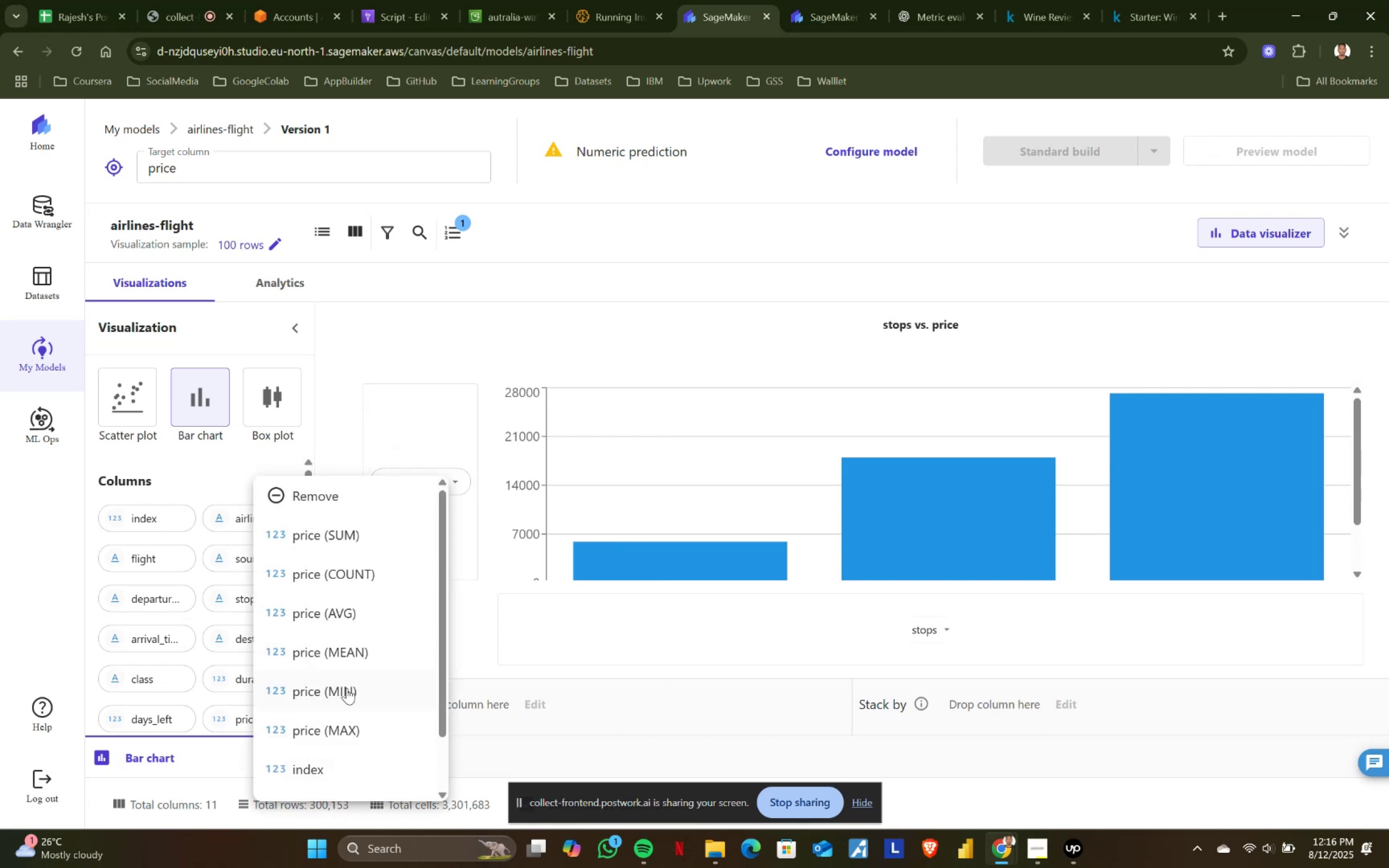 
scroll: coordinate [353, 715], scroll_direction: down, amount: 2.0
 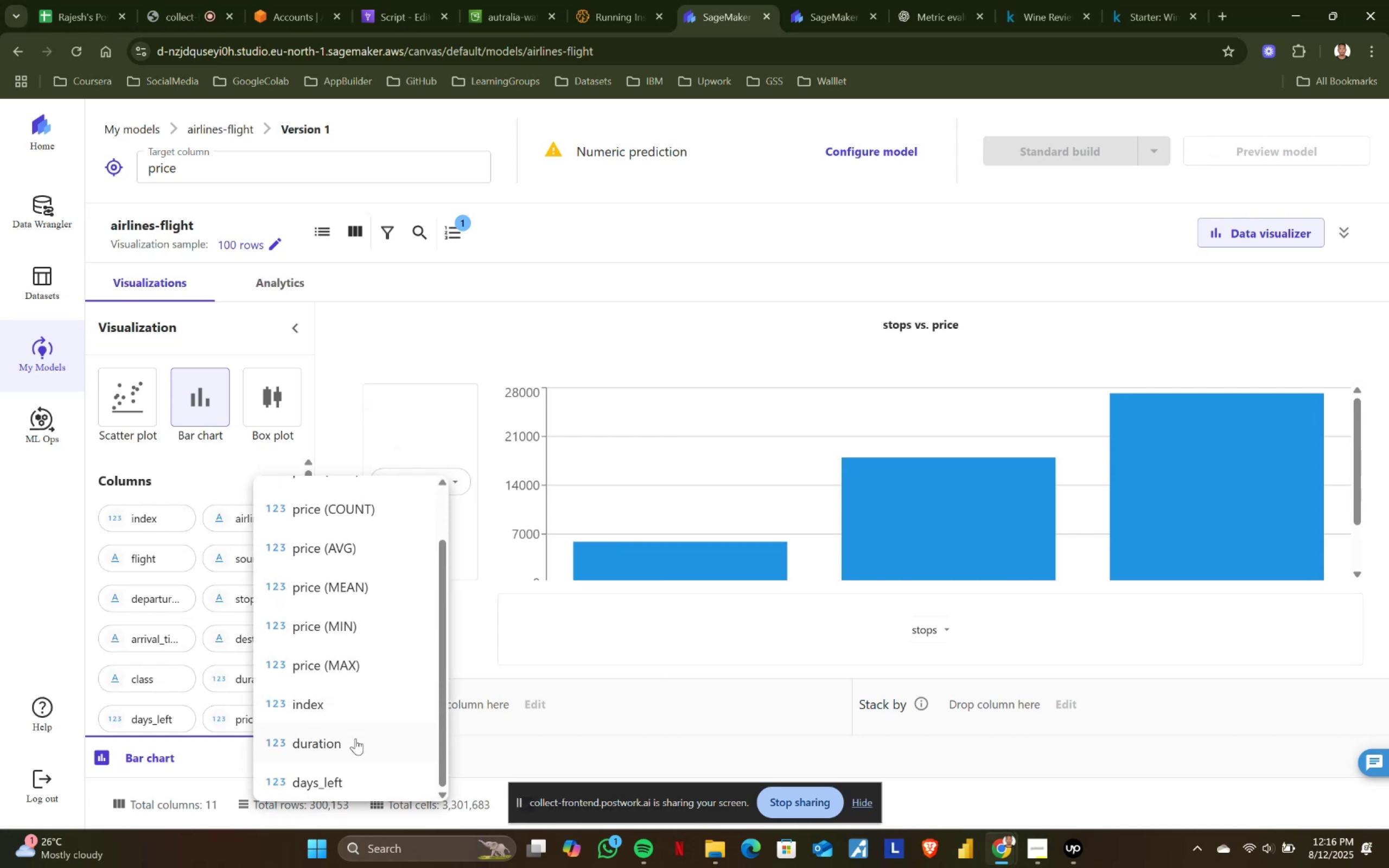 
left_click([355, 739])
 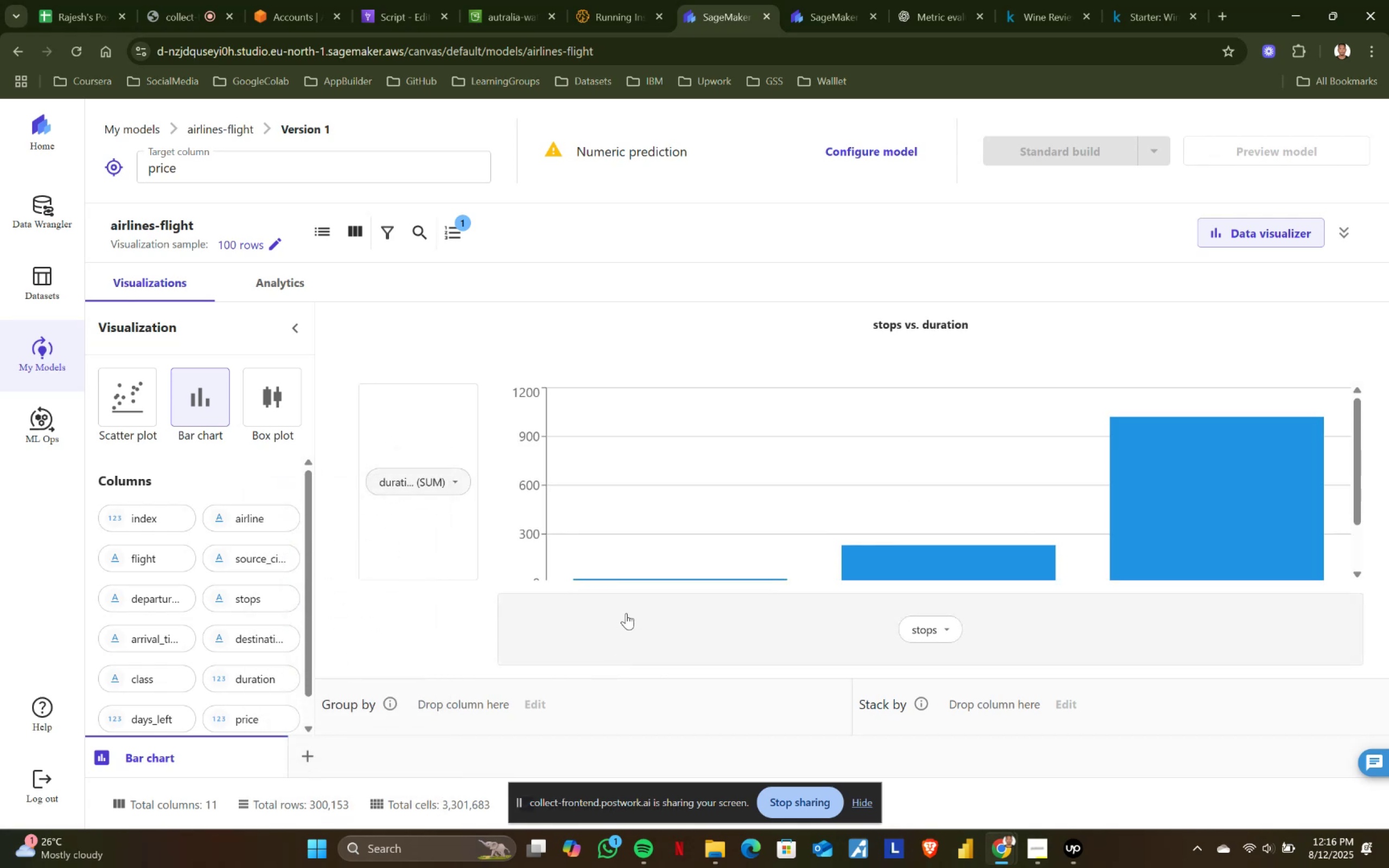 
scroll: coordinate [697, 538], scroll_direction: down, amount: 4.0
 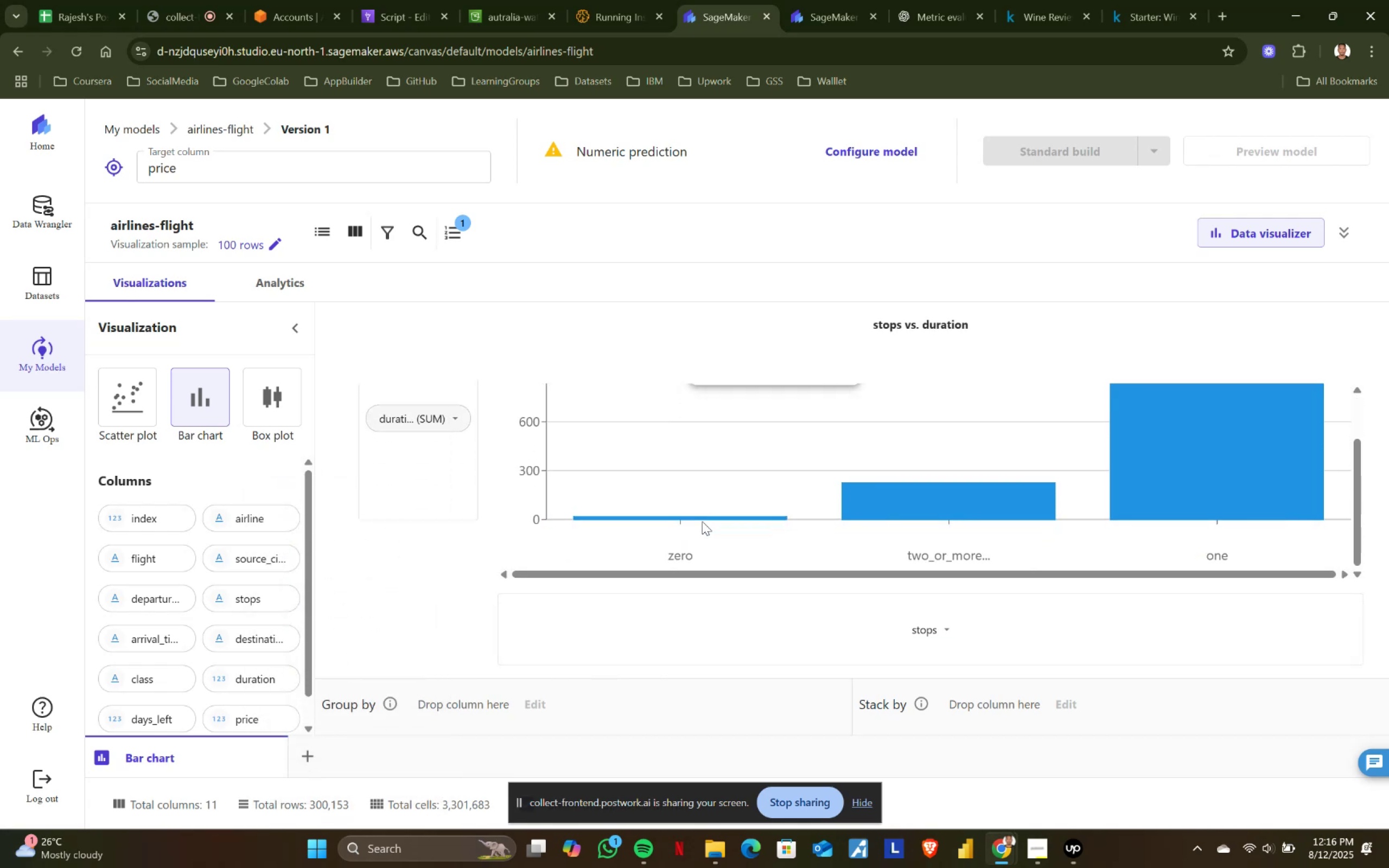 
scroll: coordinate [700, 526], scroll_direction: up, amount: 3.0
 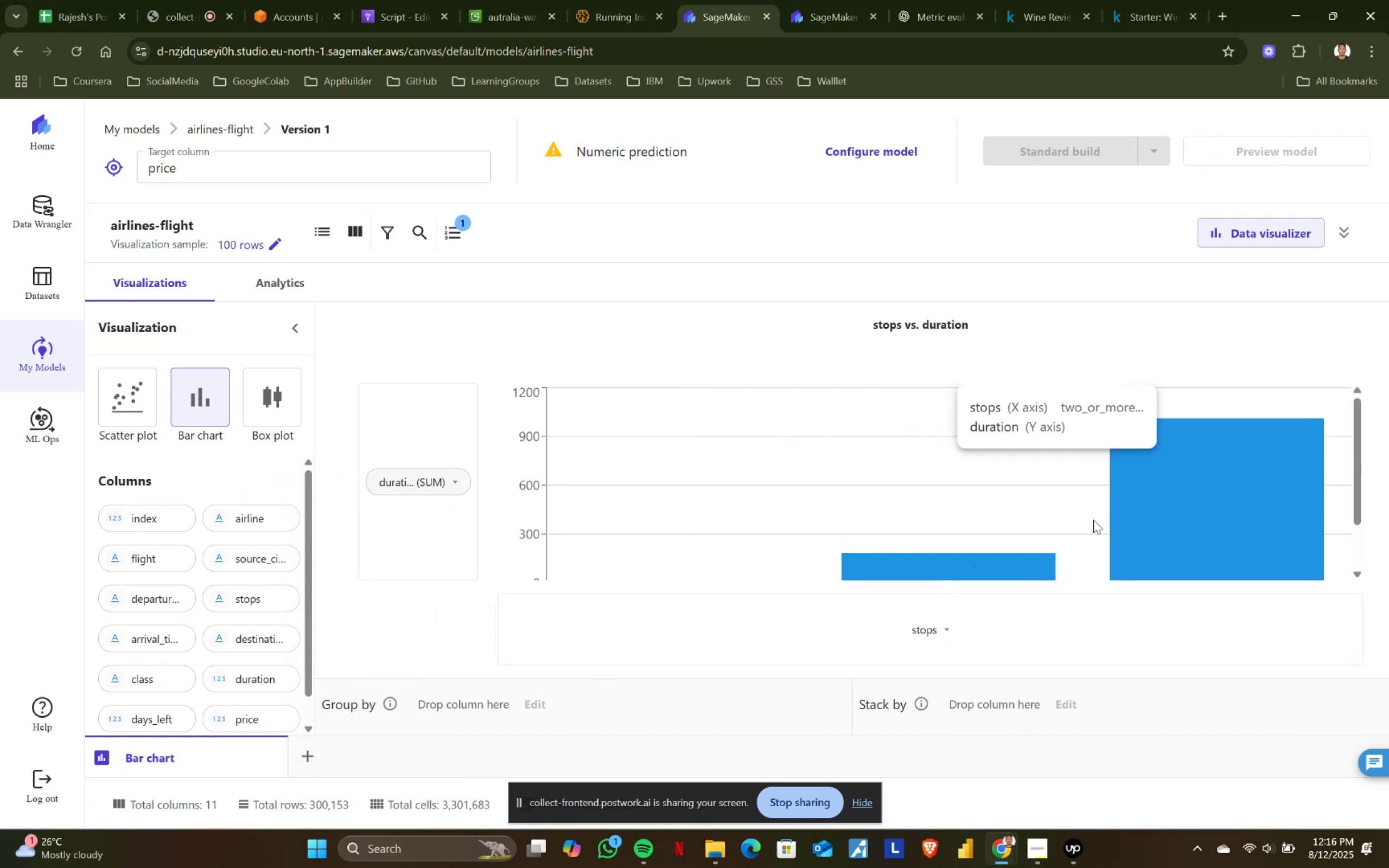 
scroll: coordinate [1165, 500], scroll_direction: down, amount: 1.0
 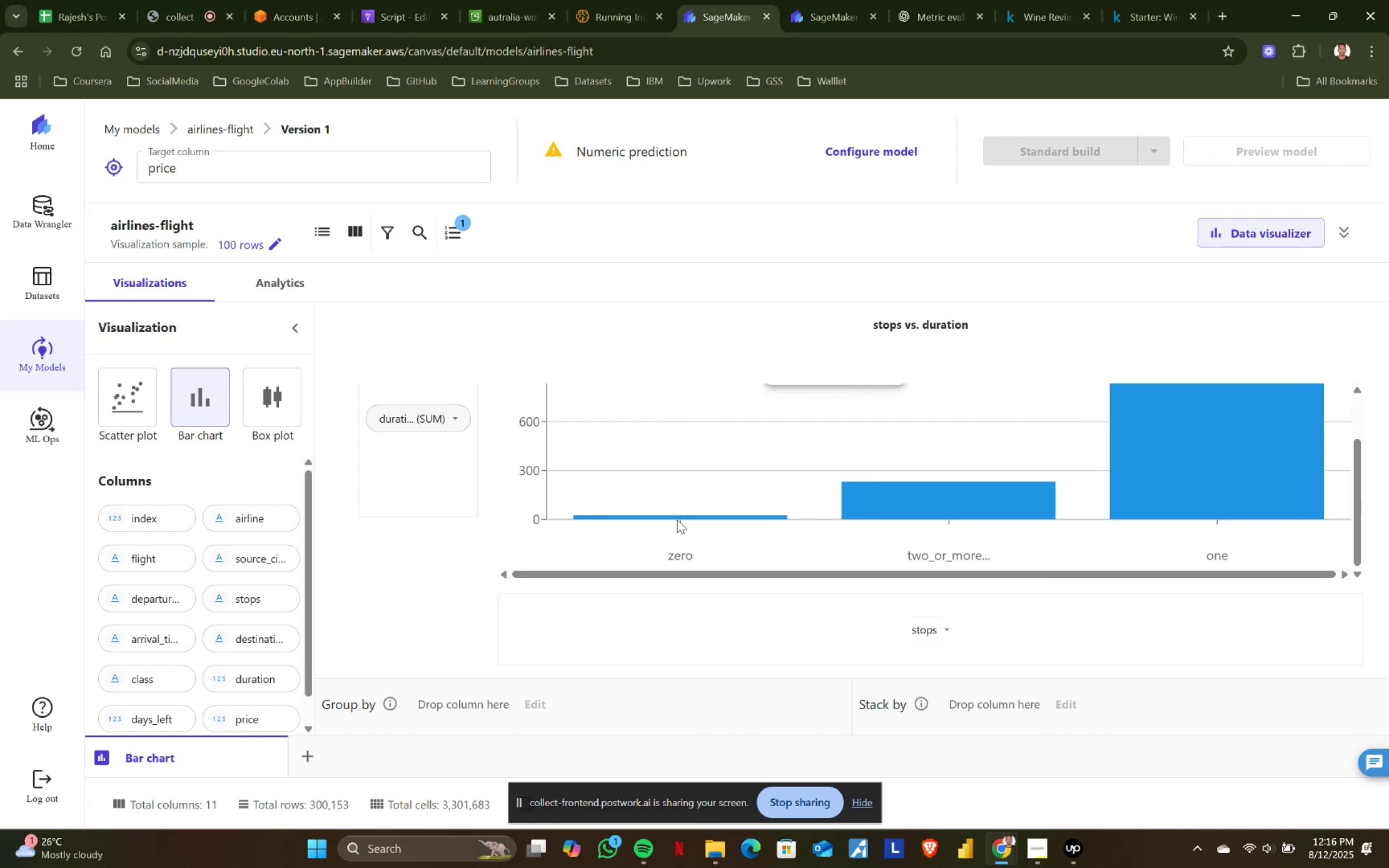 
scroll: coordinate [678, 518], scroll_direction: up, amount: 2.0
 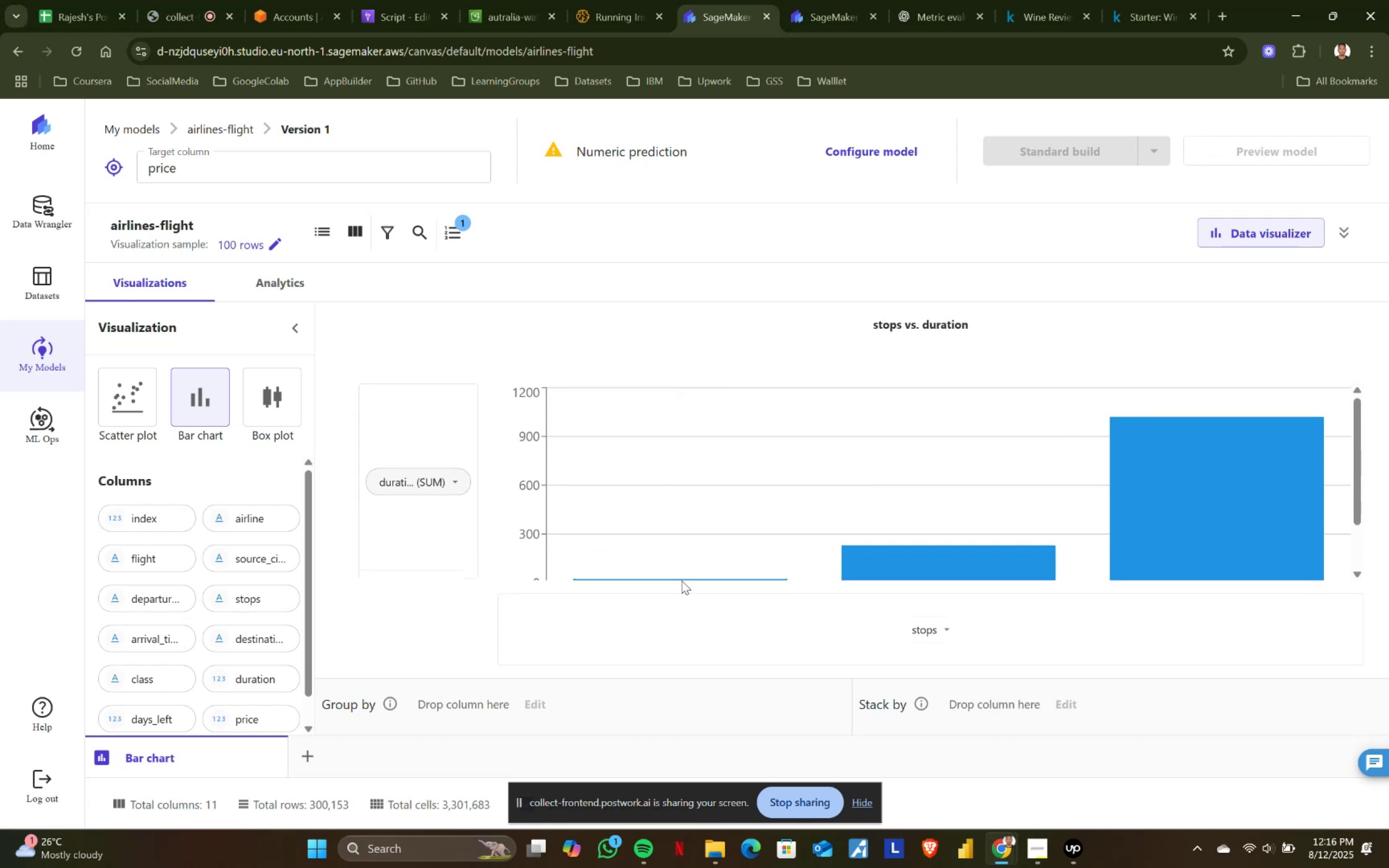 
left_click([416, 472])
 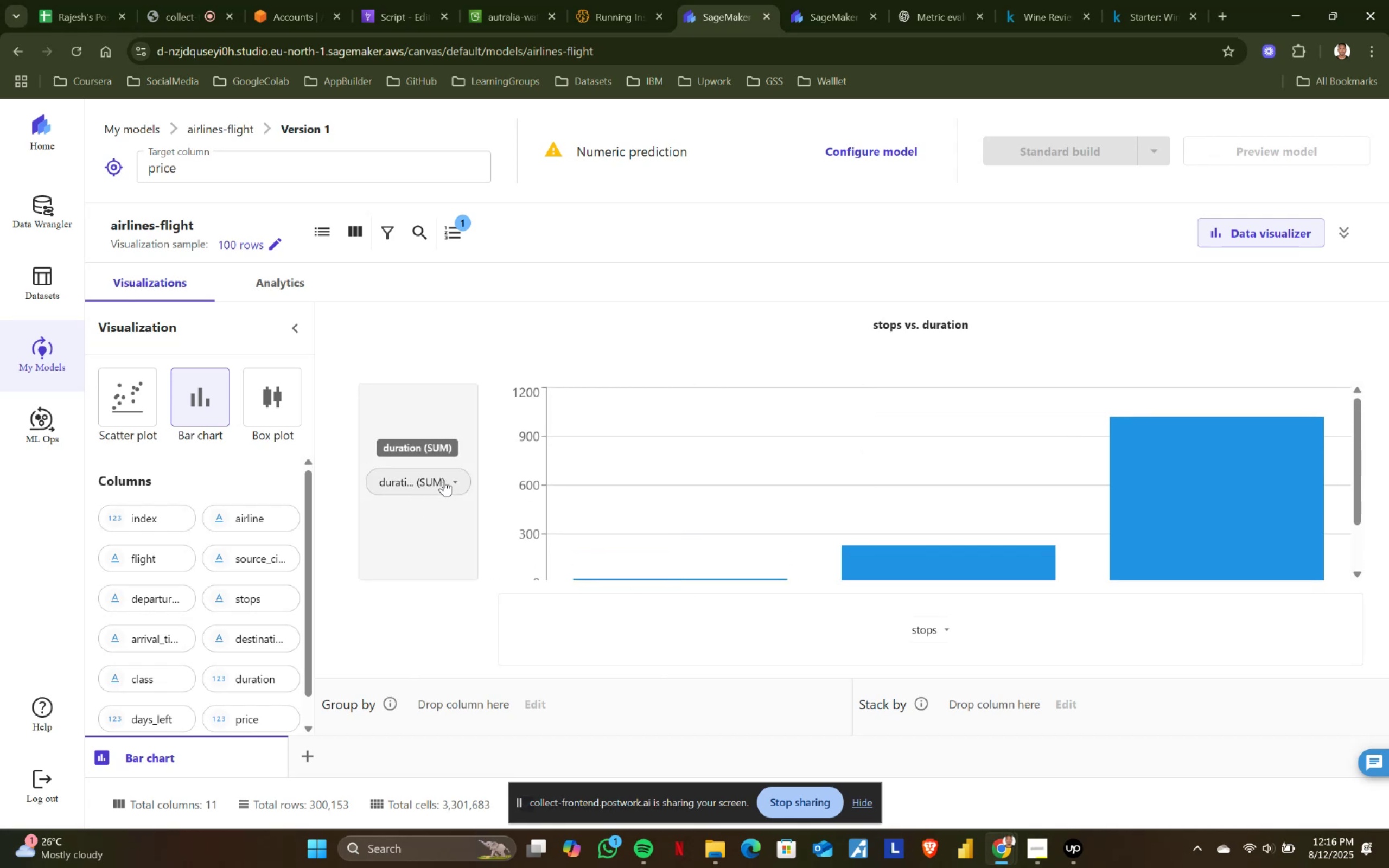 
left_click([449, 479])
 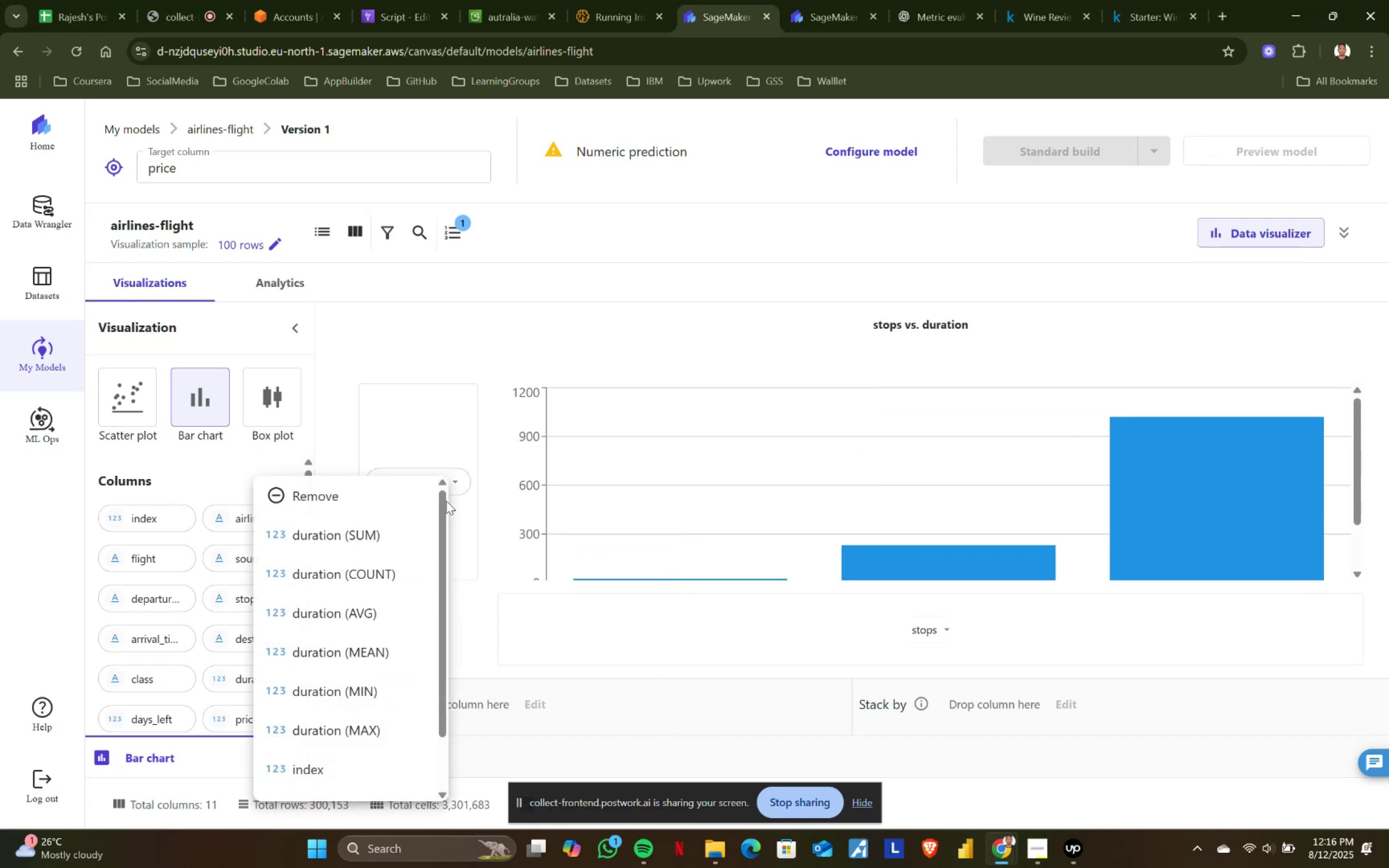 
scroll: coordinate [283, 792], scroll_direction: down, amount: 3.0
 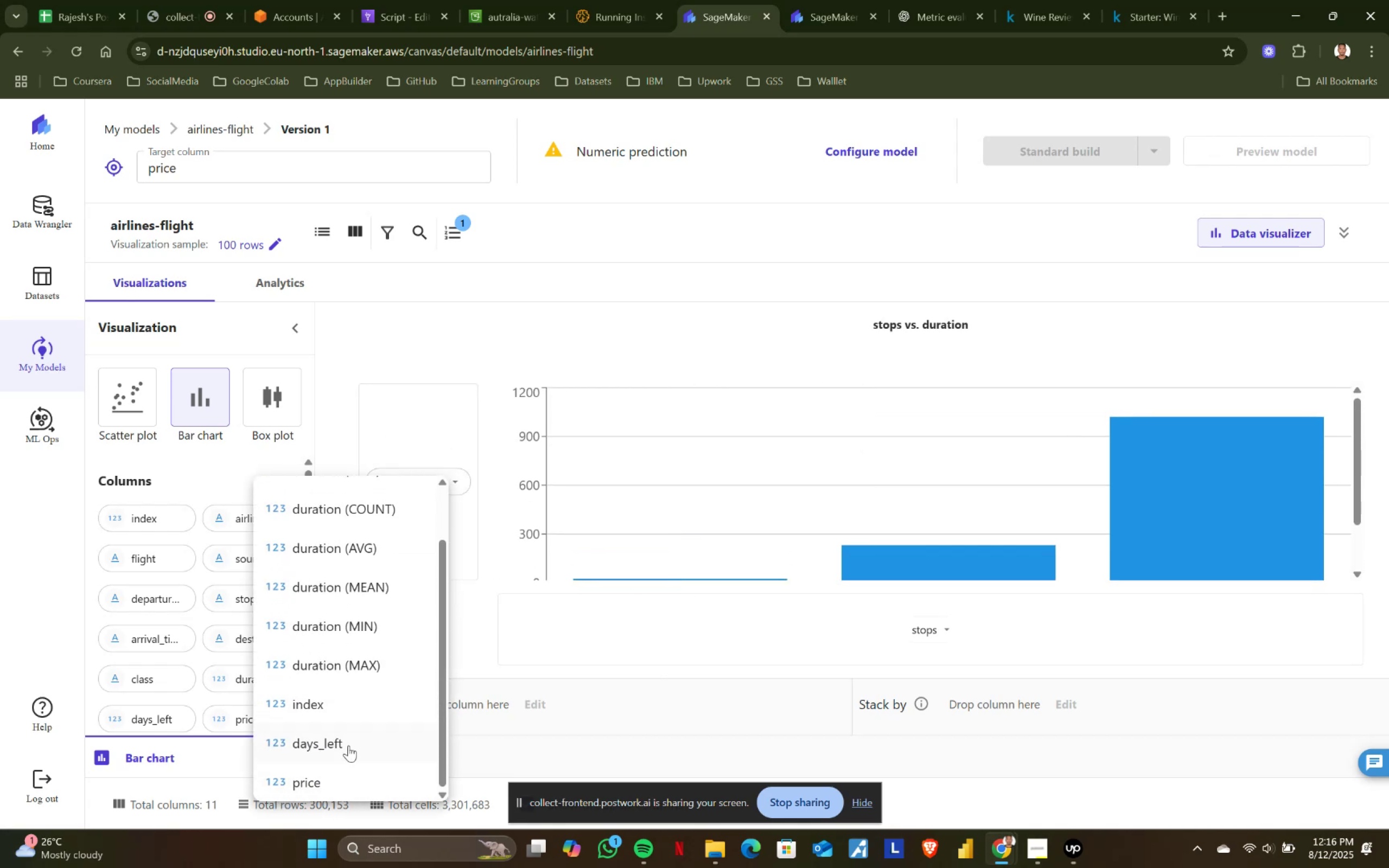 
left_click([329, 774])
 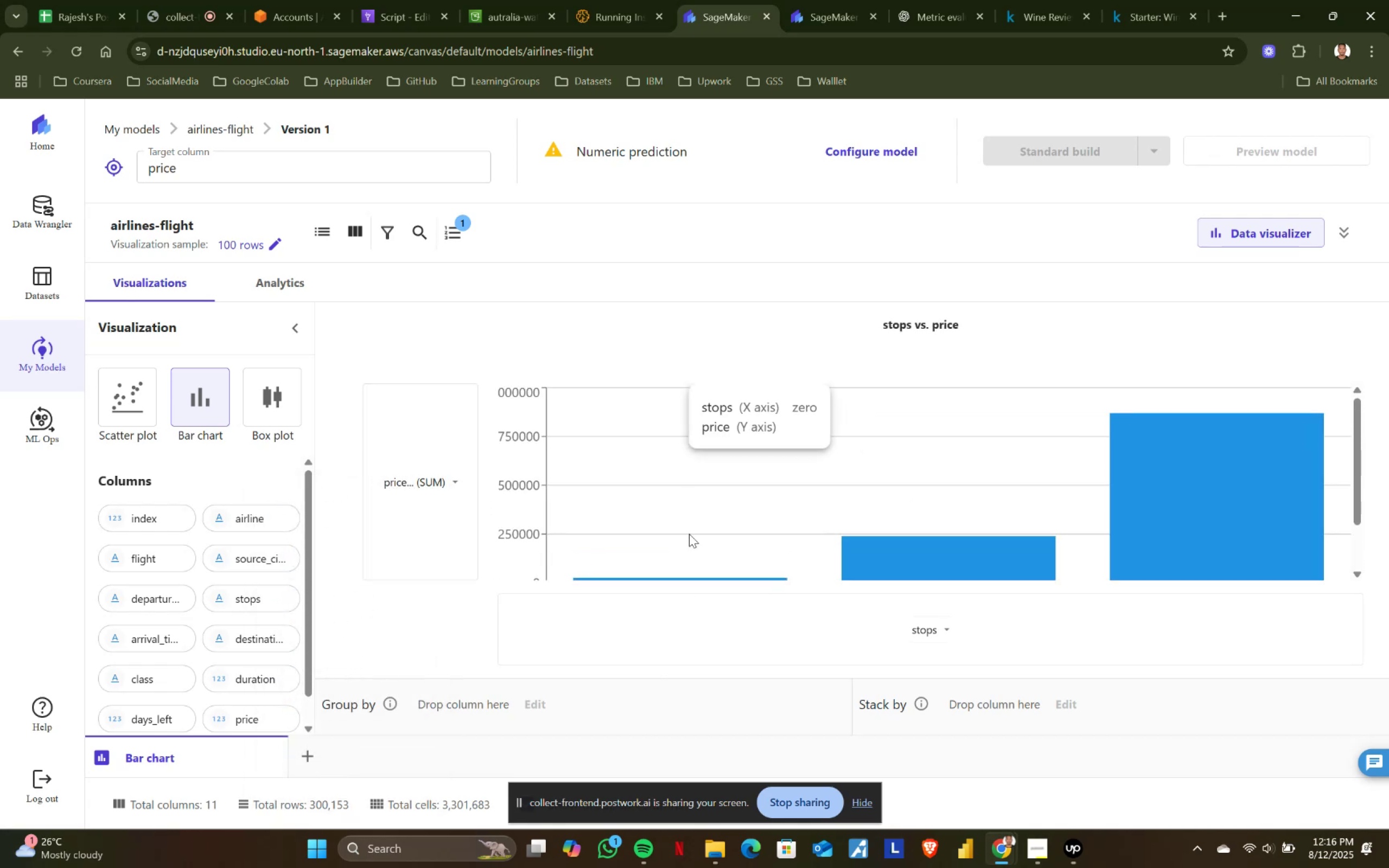 
scroll: coordinate [891, 578], scroll_direction: down, amount: 6.0
 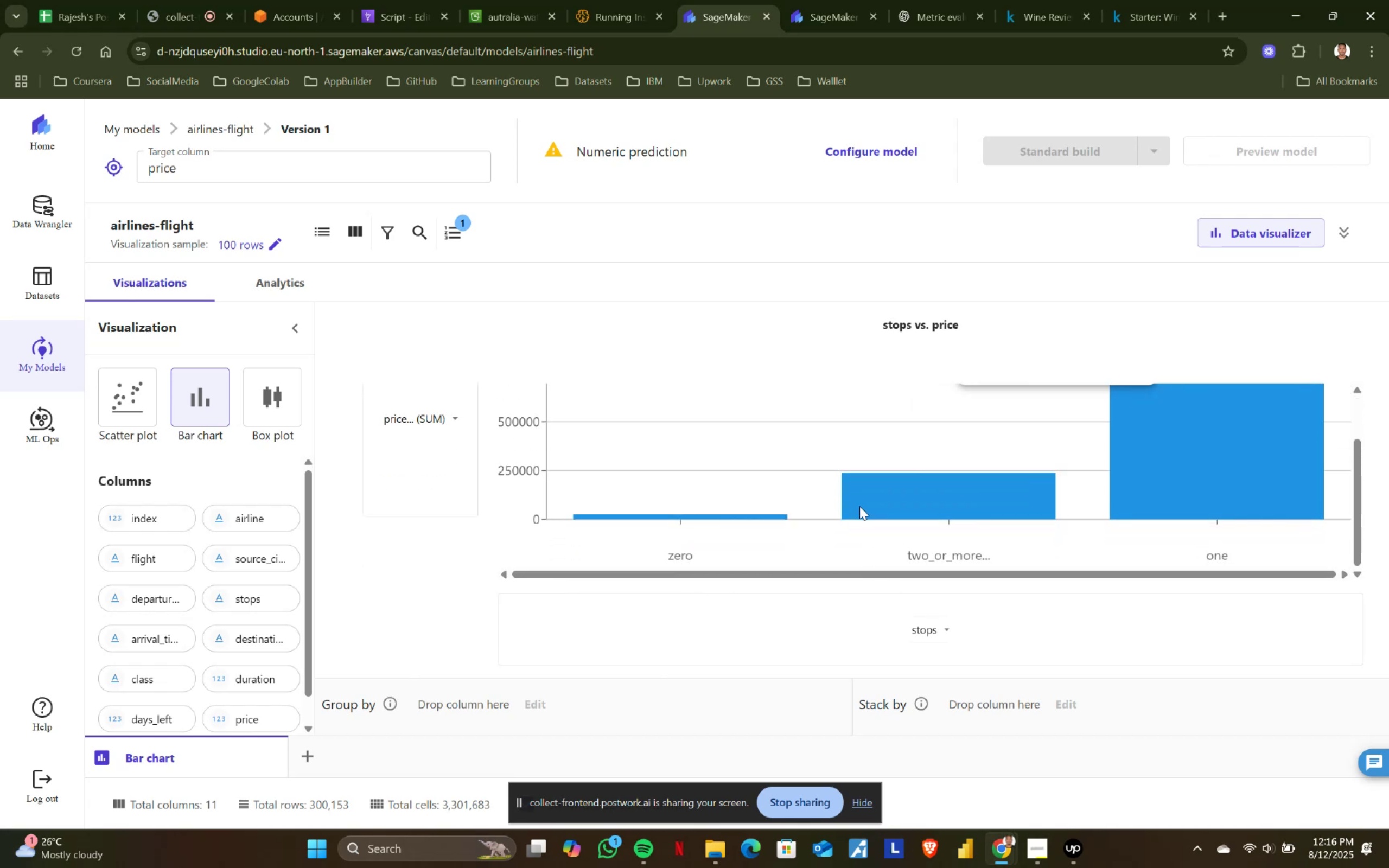 
scroll: coordinate [859, 506], scroll_direction: up, amount: 2.0
 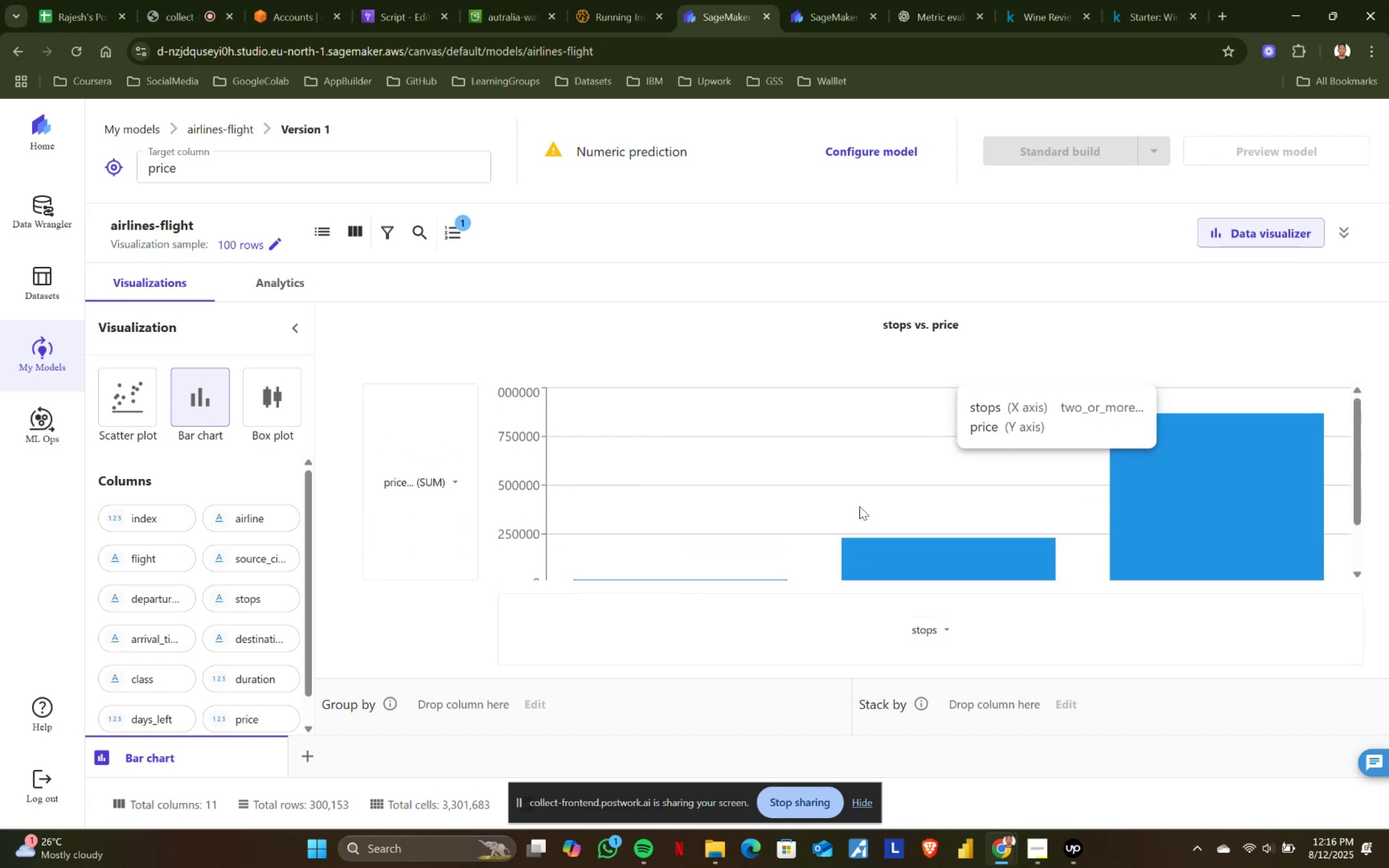 
scroll: coordinate [857, 506], scroll_direction: down, amount: 1.0
 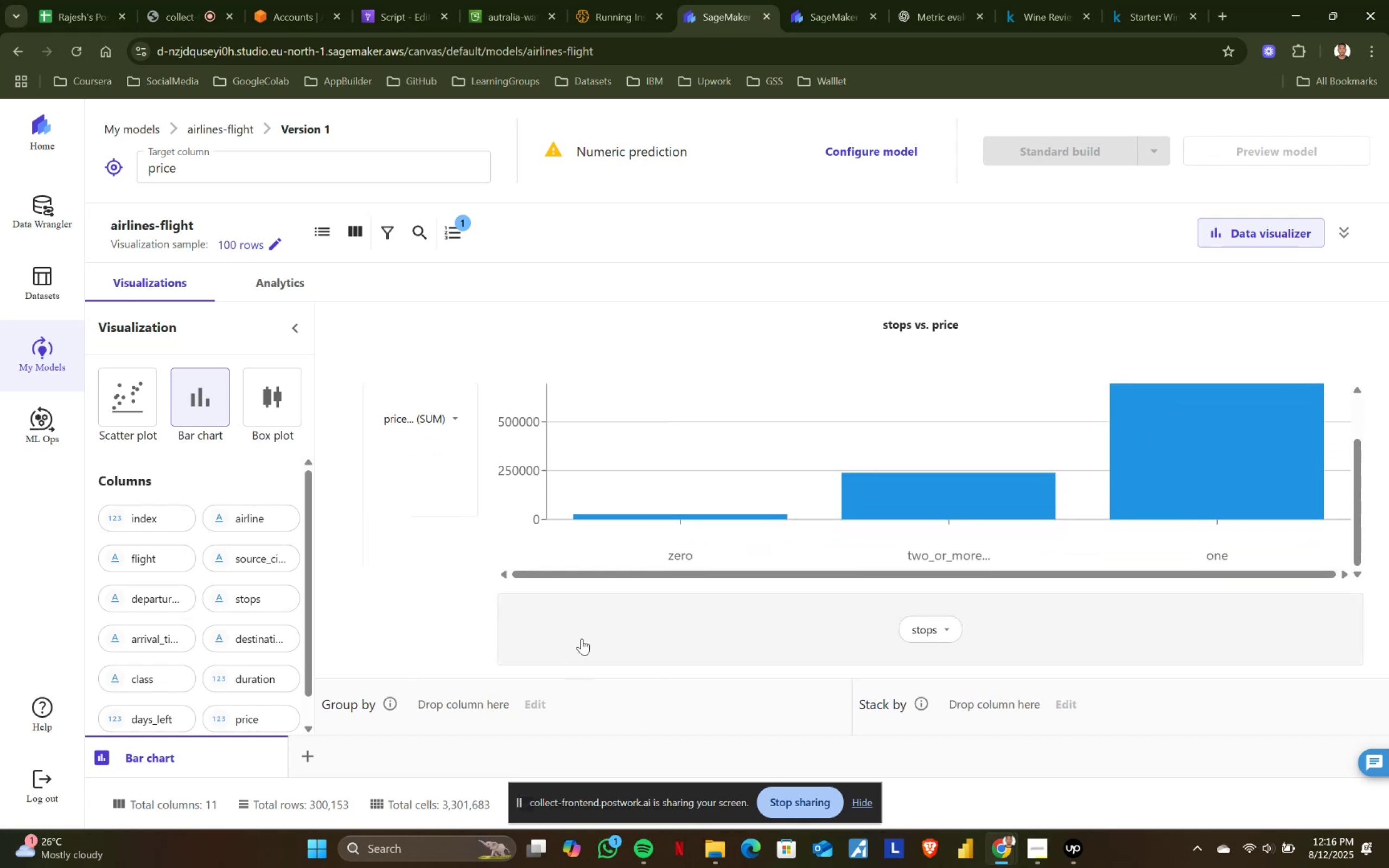 
scroll: coordinate [1118, 480], scroll_direction: up, amount: 2.0
 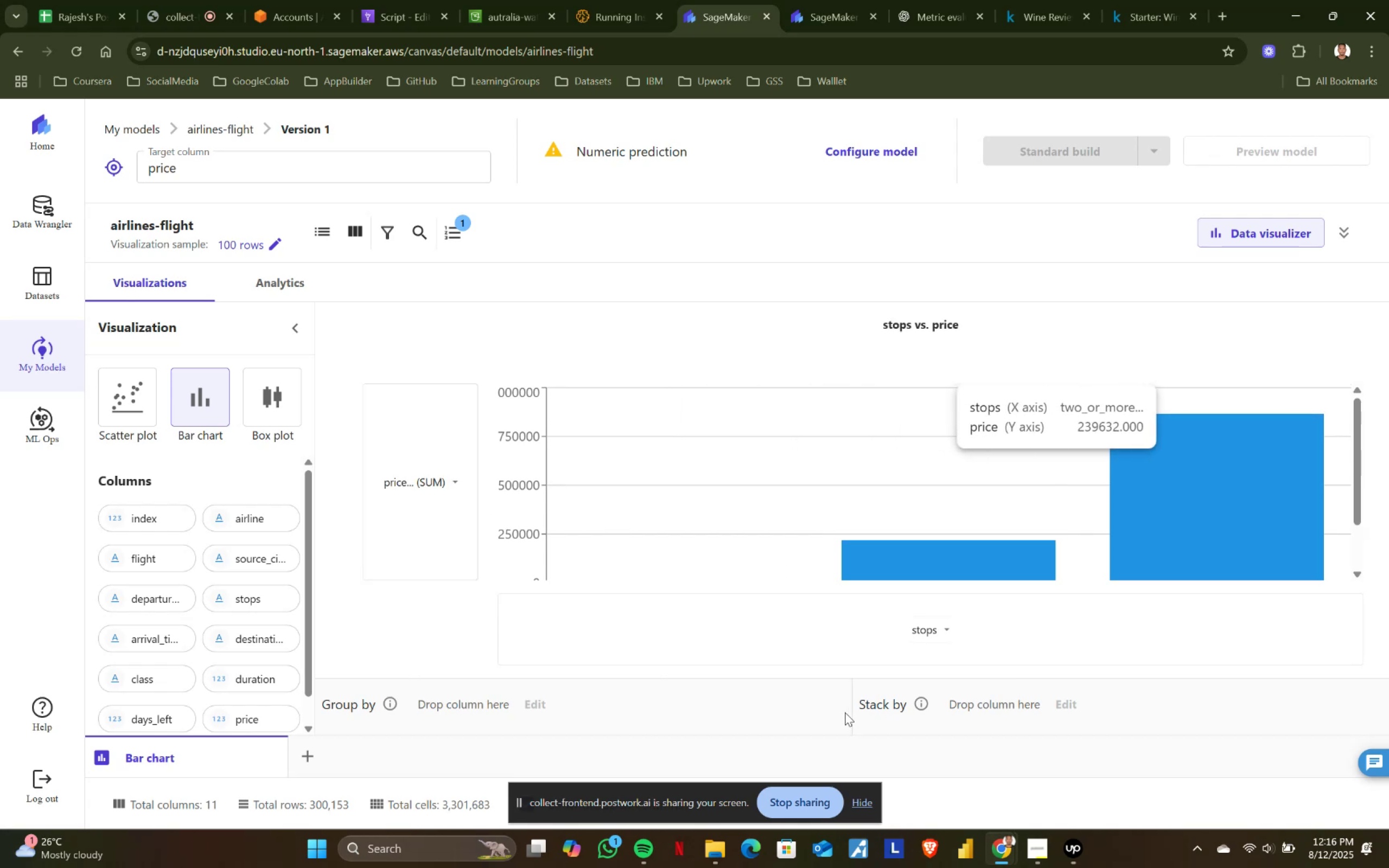 
left_click([935, 627])
 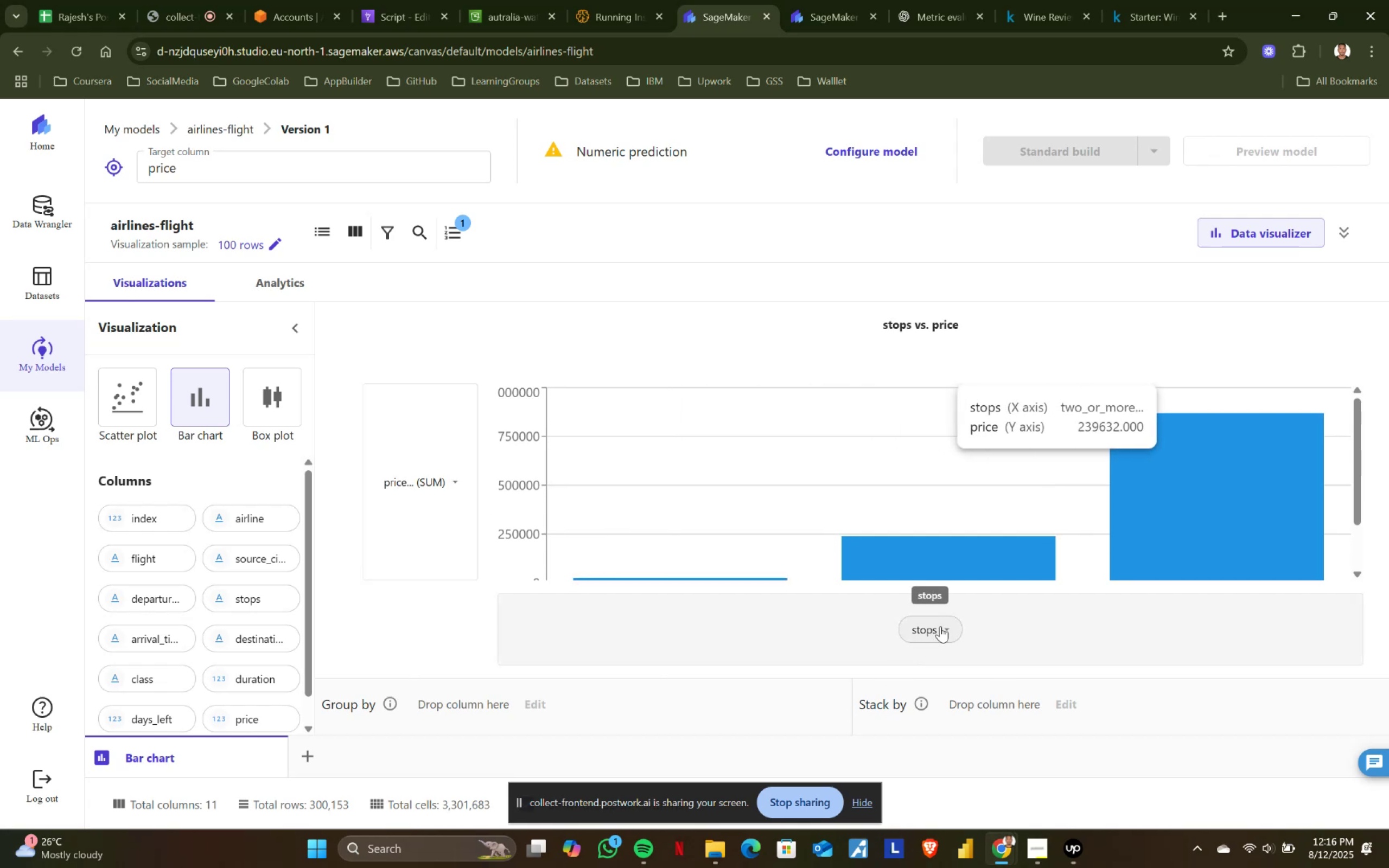 
left_click([948, 625])
 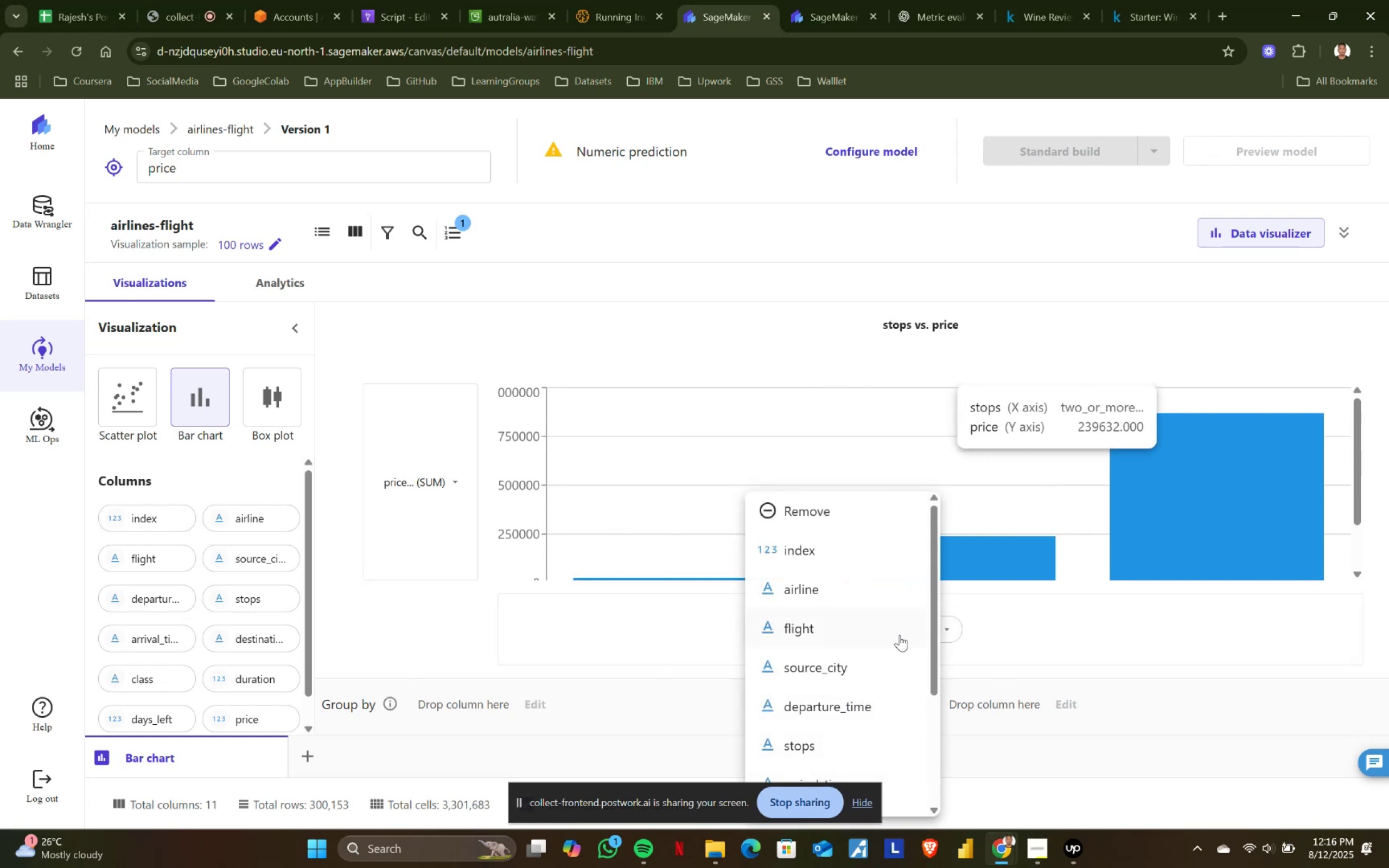 
scroll: coordinate [822, 648], scroll_direction: down, amount: 3.0
 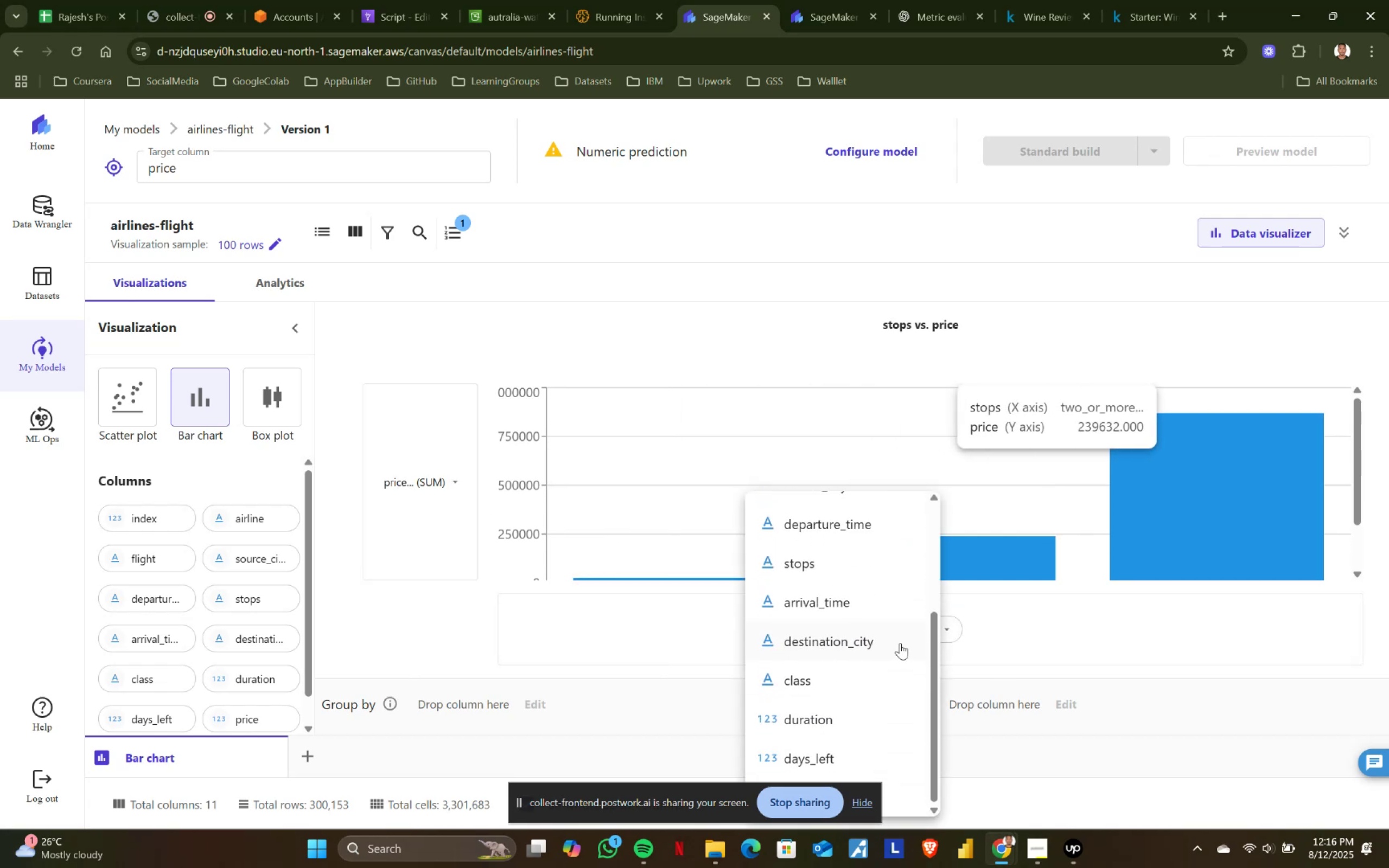 
left_click([1012, 641])
 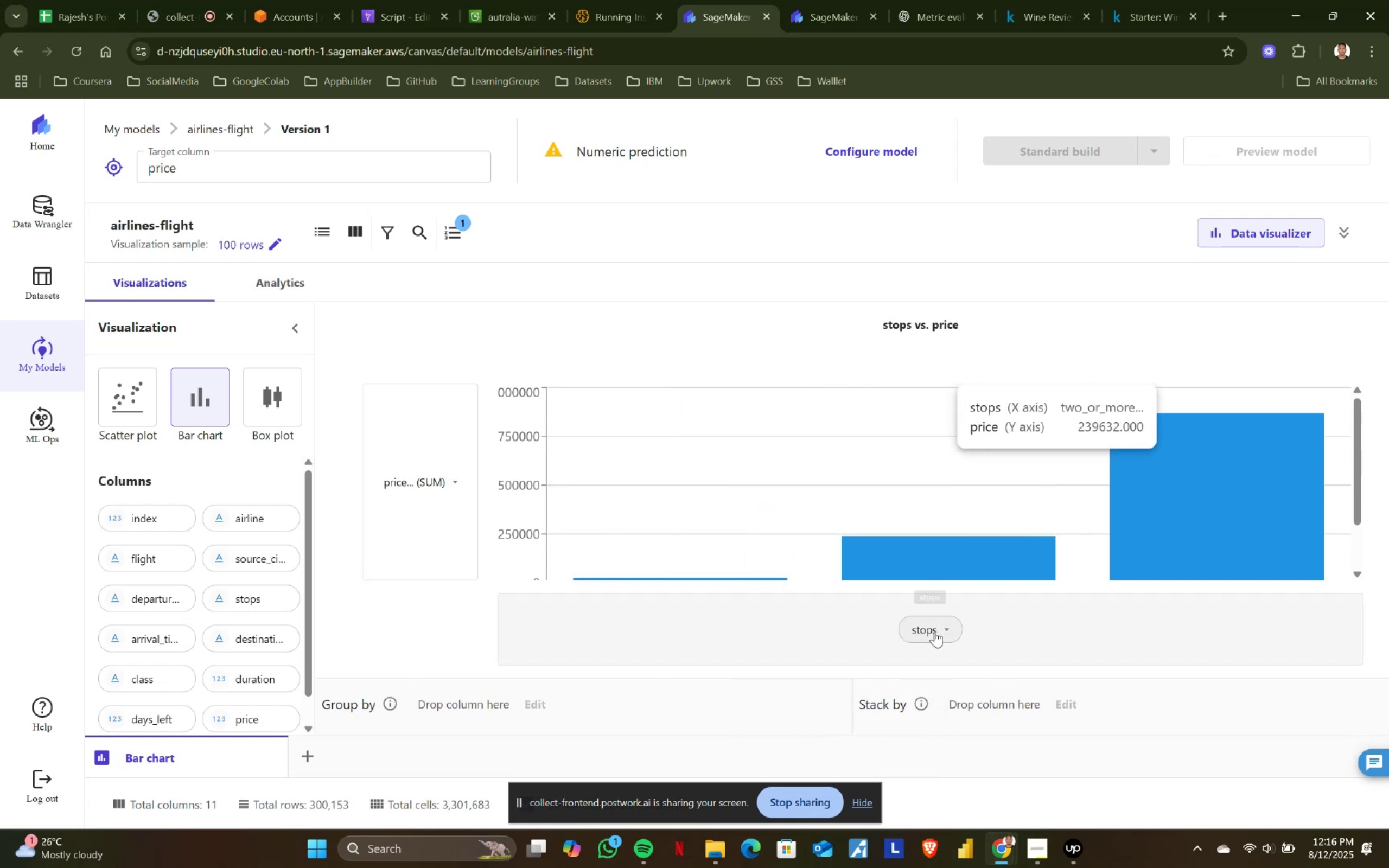 
left_click([952, 635])
 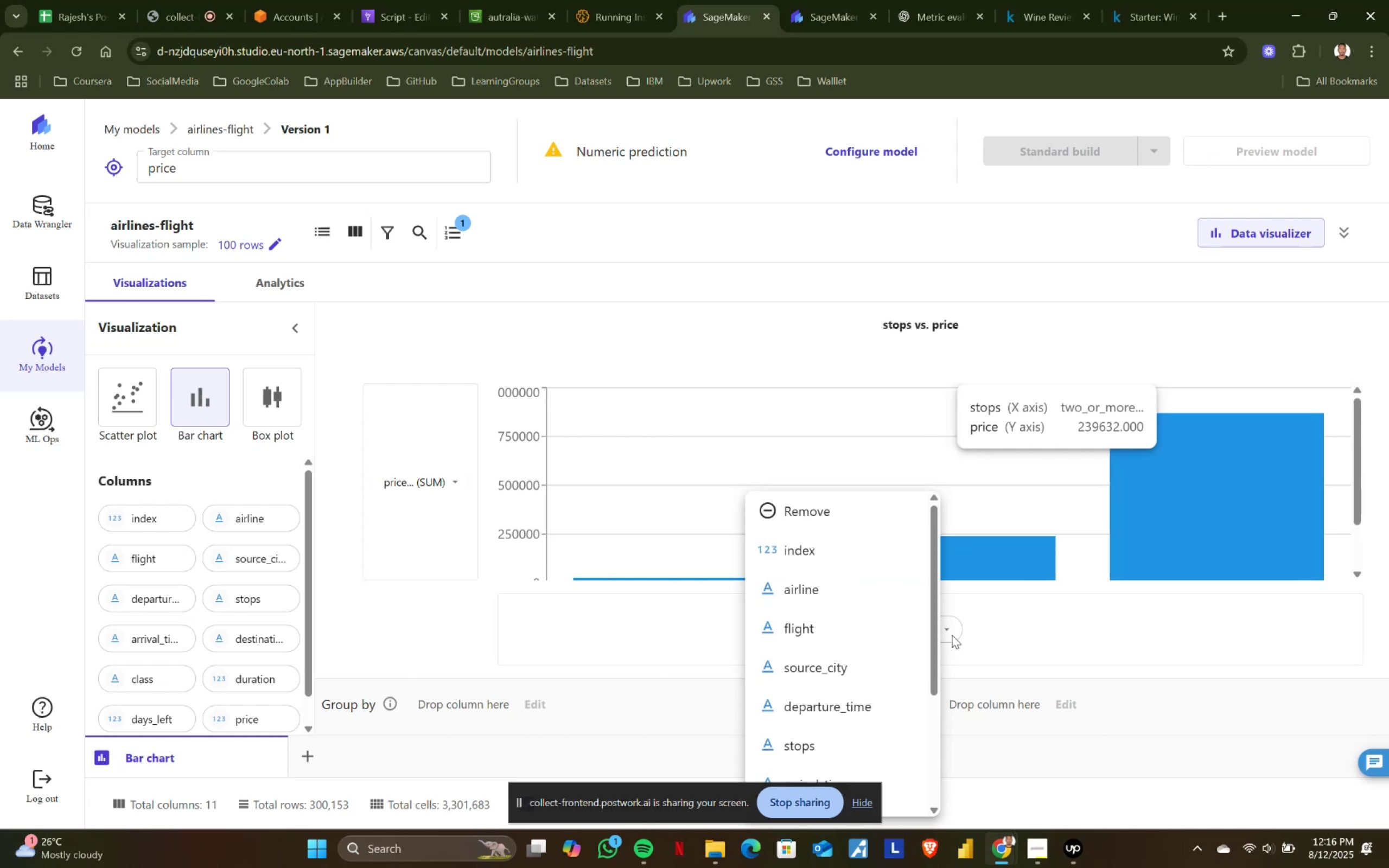 
scroll: coordinate [829, 656], scroll_direction: down, amount: 4.0
 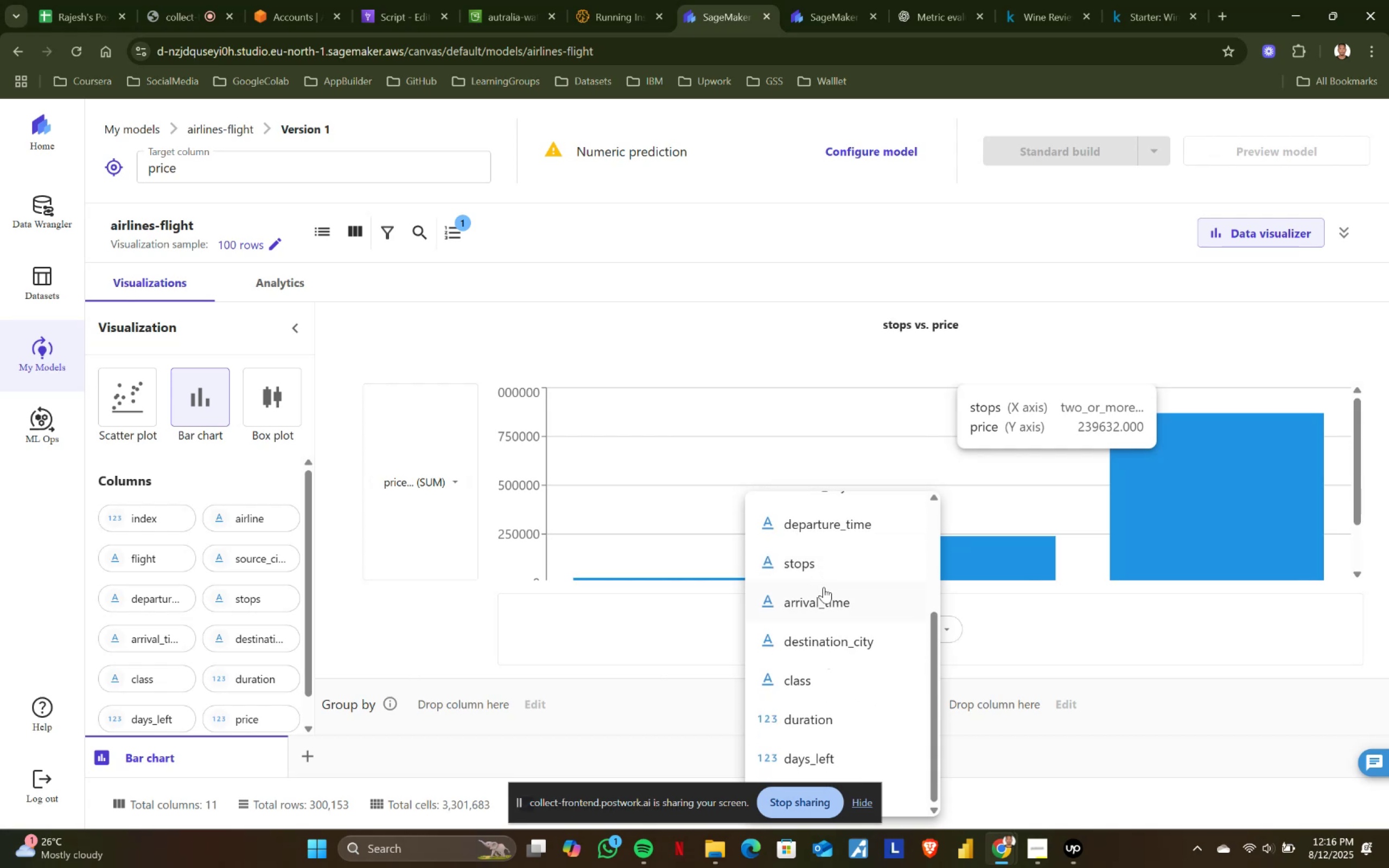 
left_click([824, 603])
 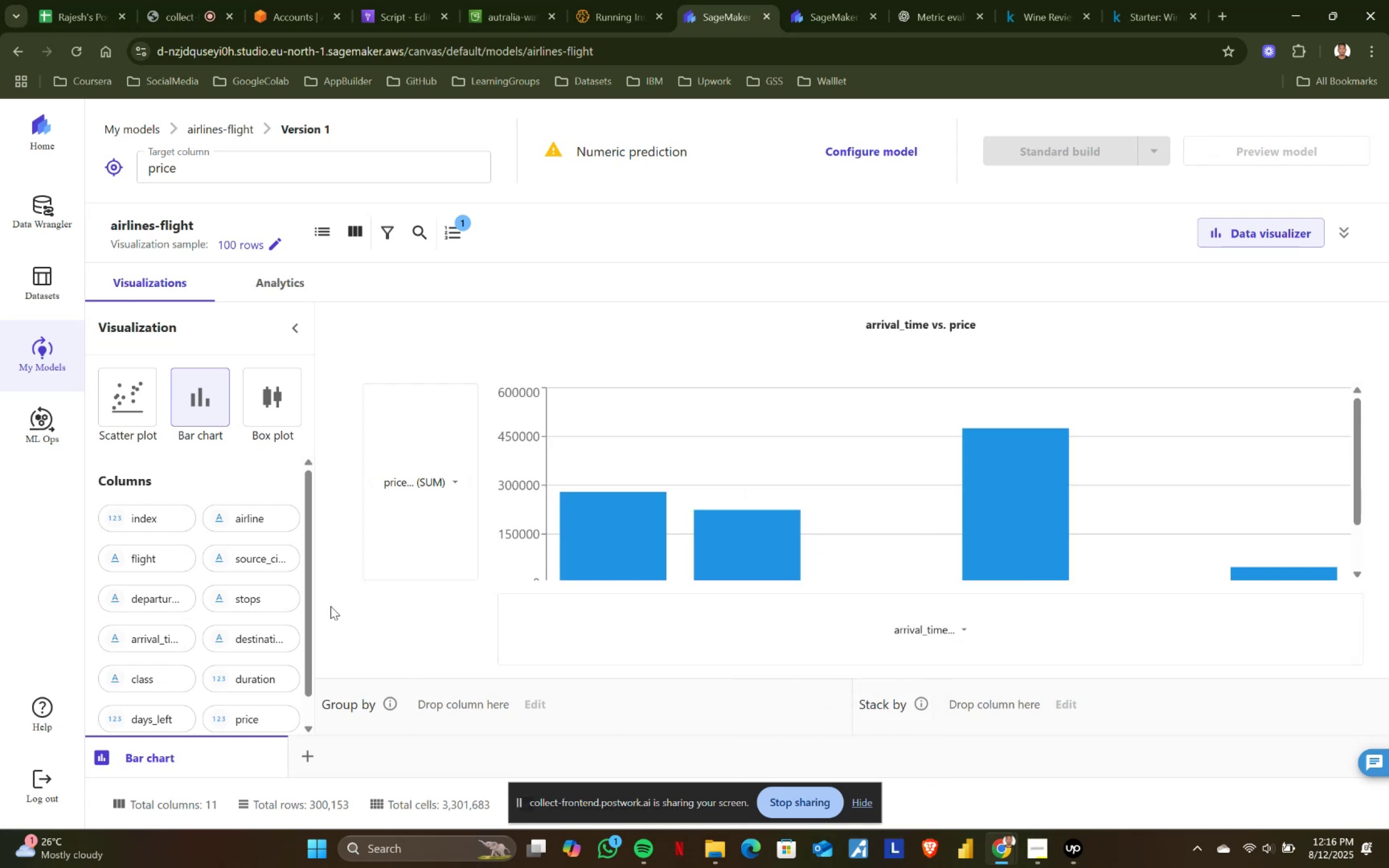 
scroll: coordinate [429, 605], scroll_direction: up, amount: 3.0
 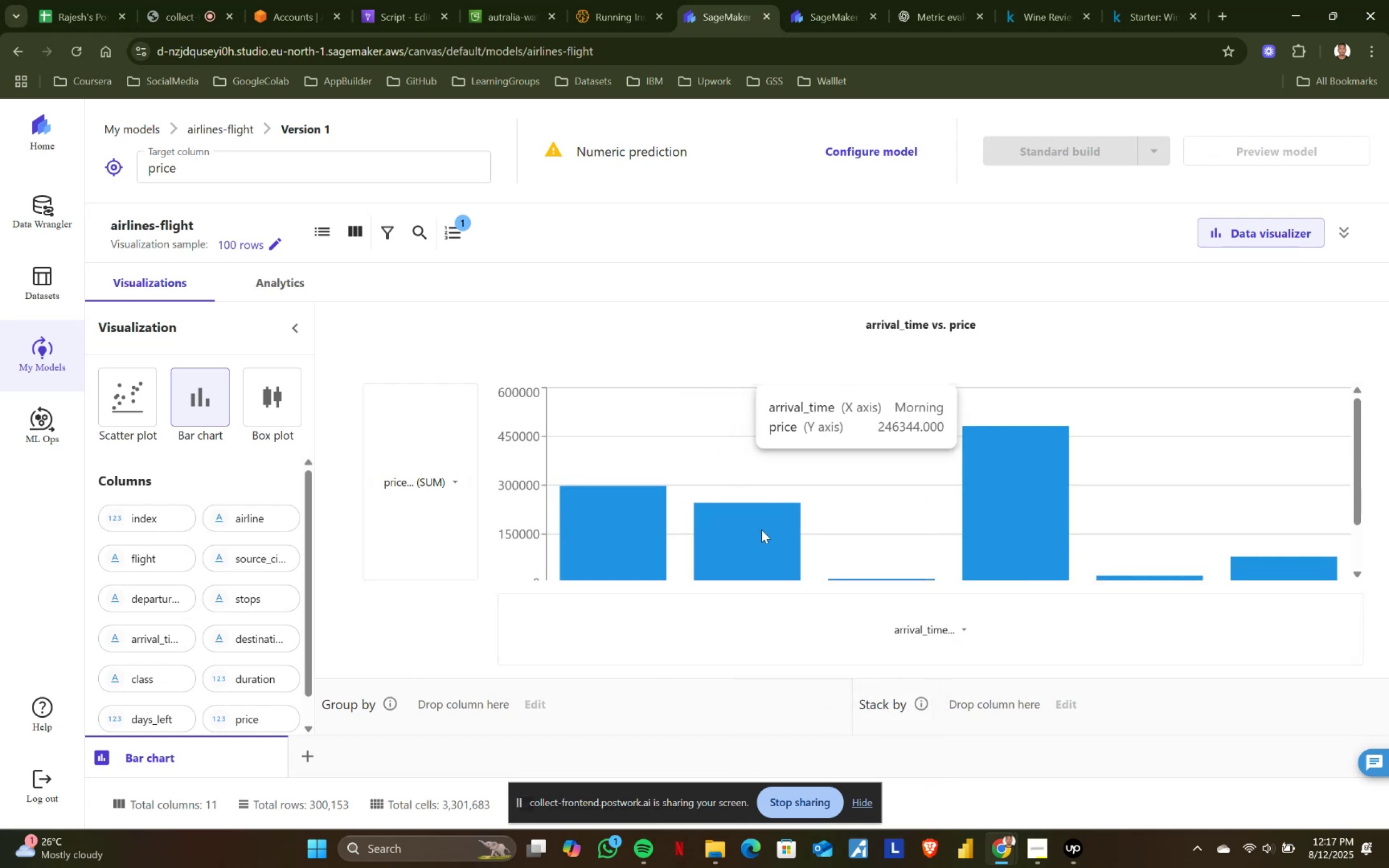 
scroll: coordinate [944, 583], scroll_direction: down, amount: 2.0
 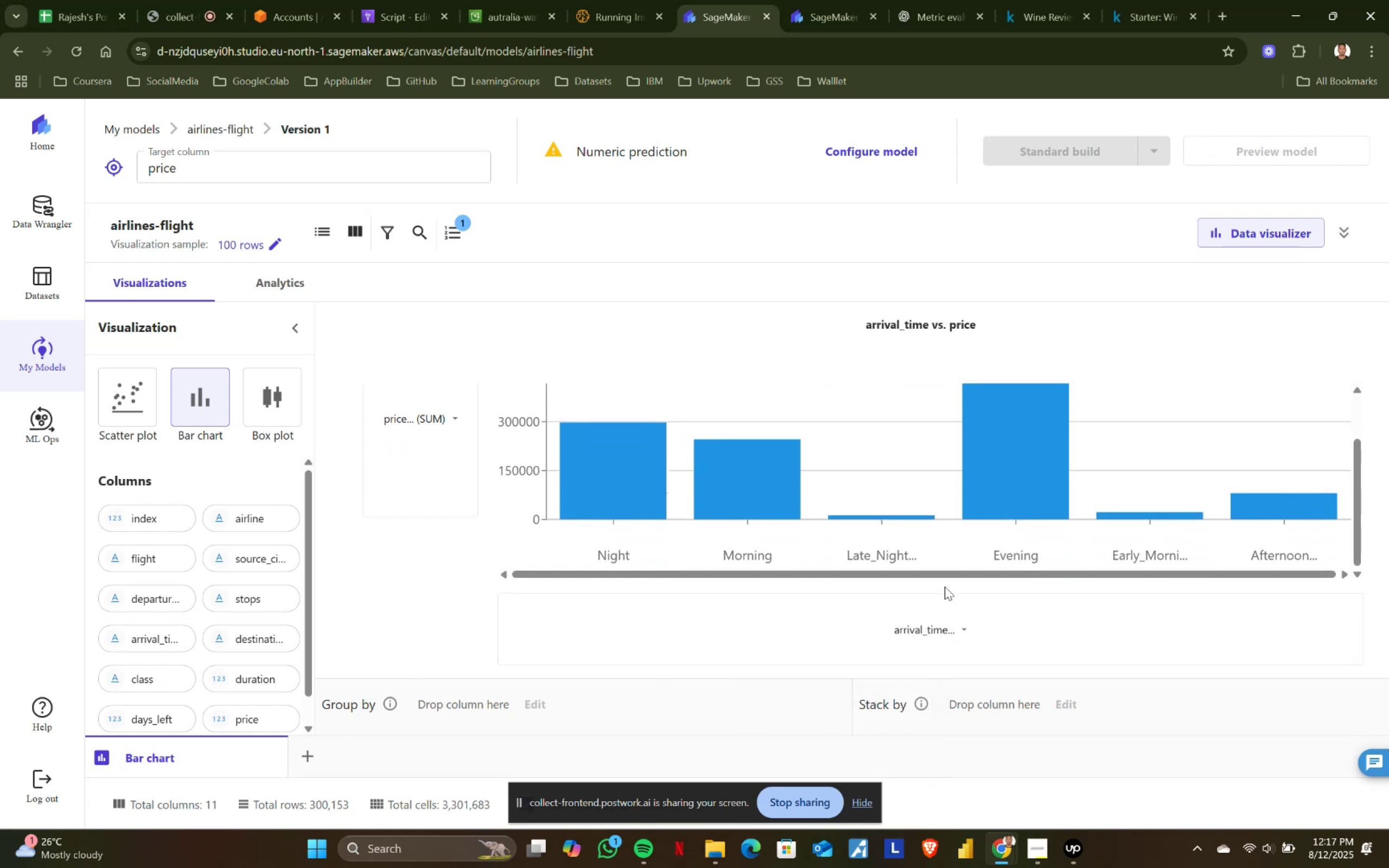 
scroll: coordinate [1022, 467], scroll_direction: up, amount: 7.0
 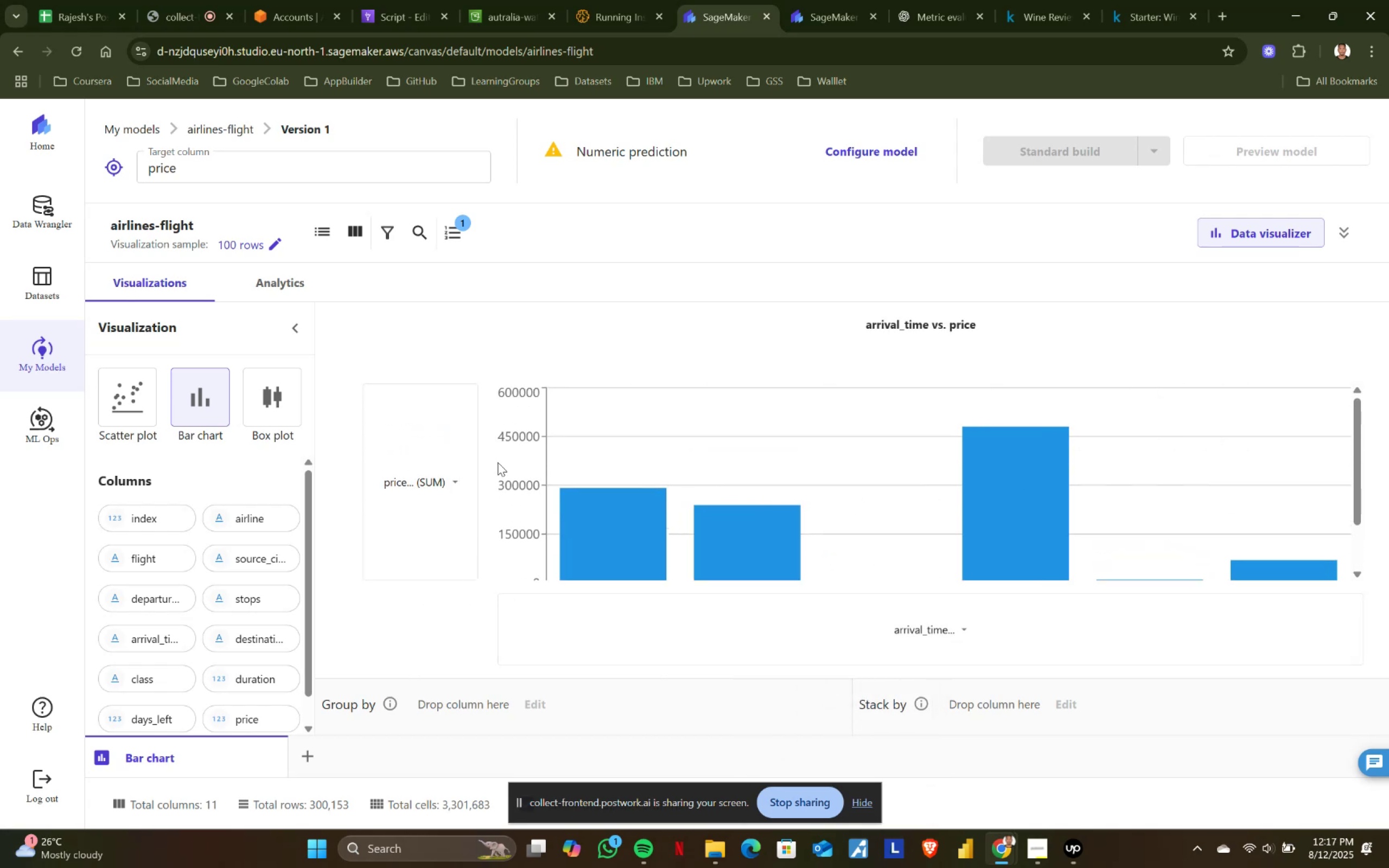 
left_click([450, 476])
 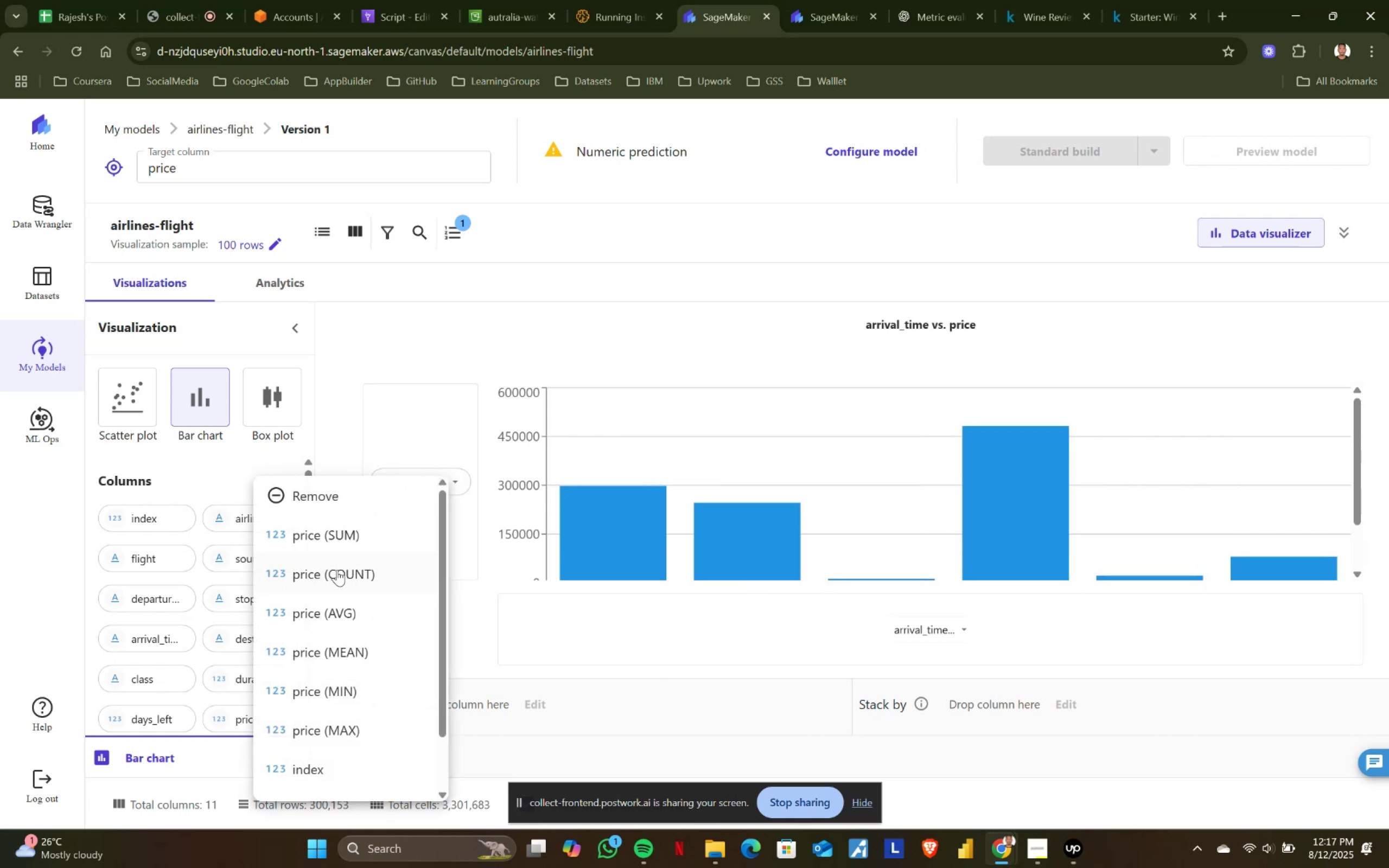 
left_click([345, 565])
 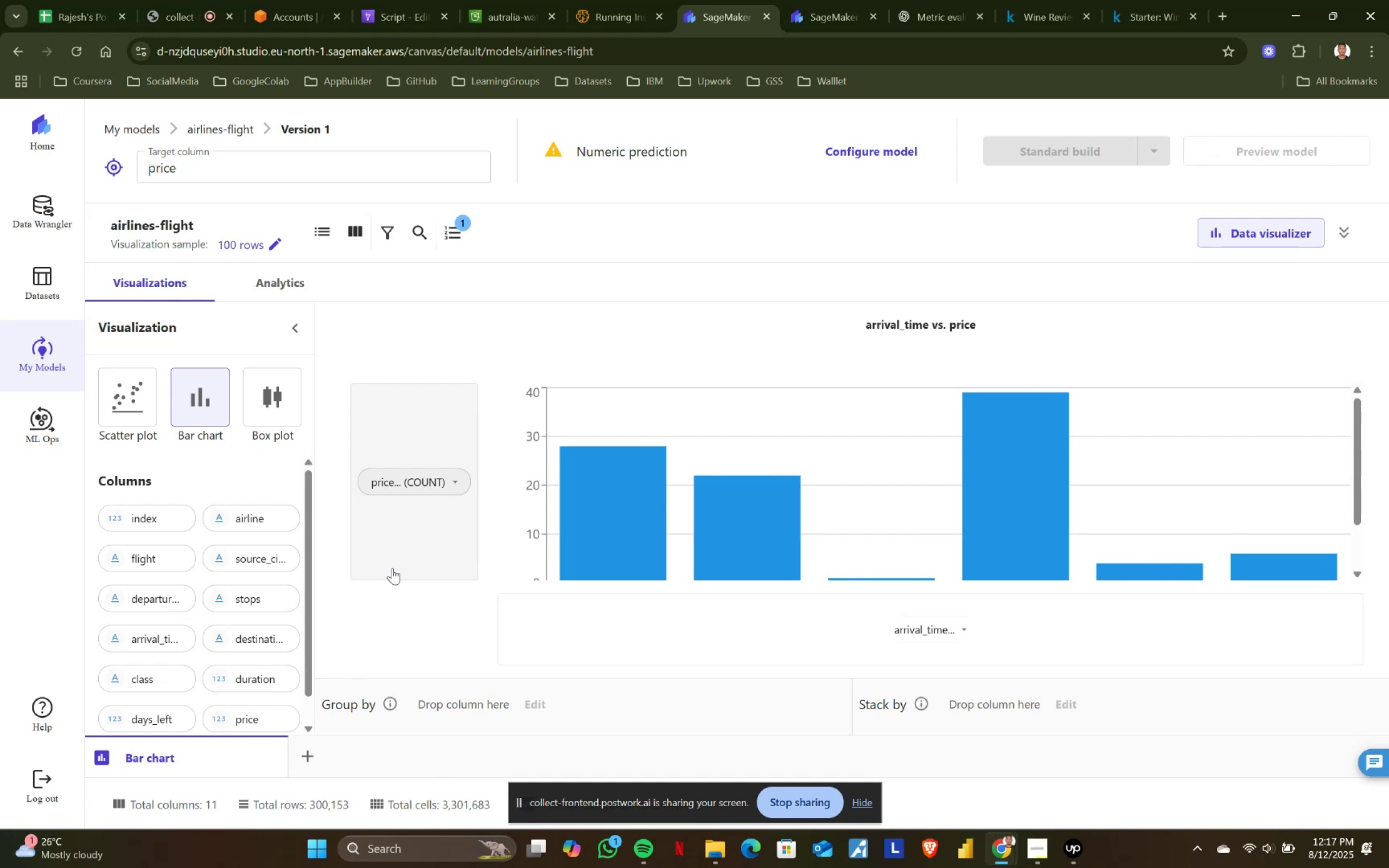 
wait(13.93)
 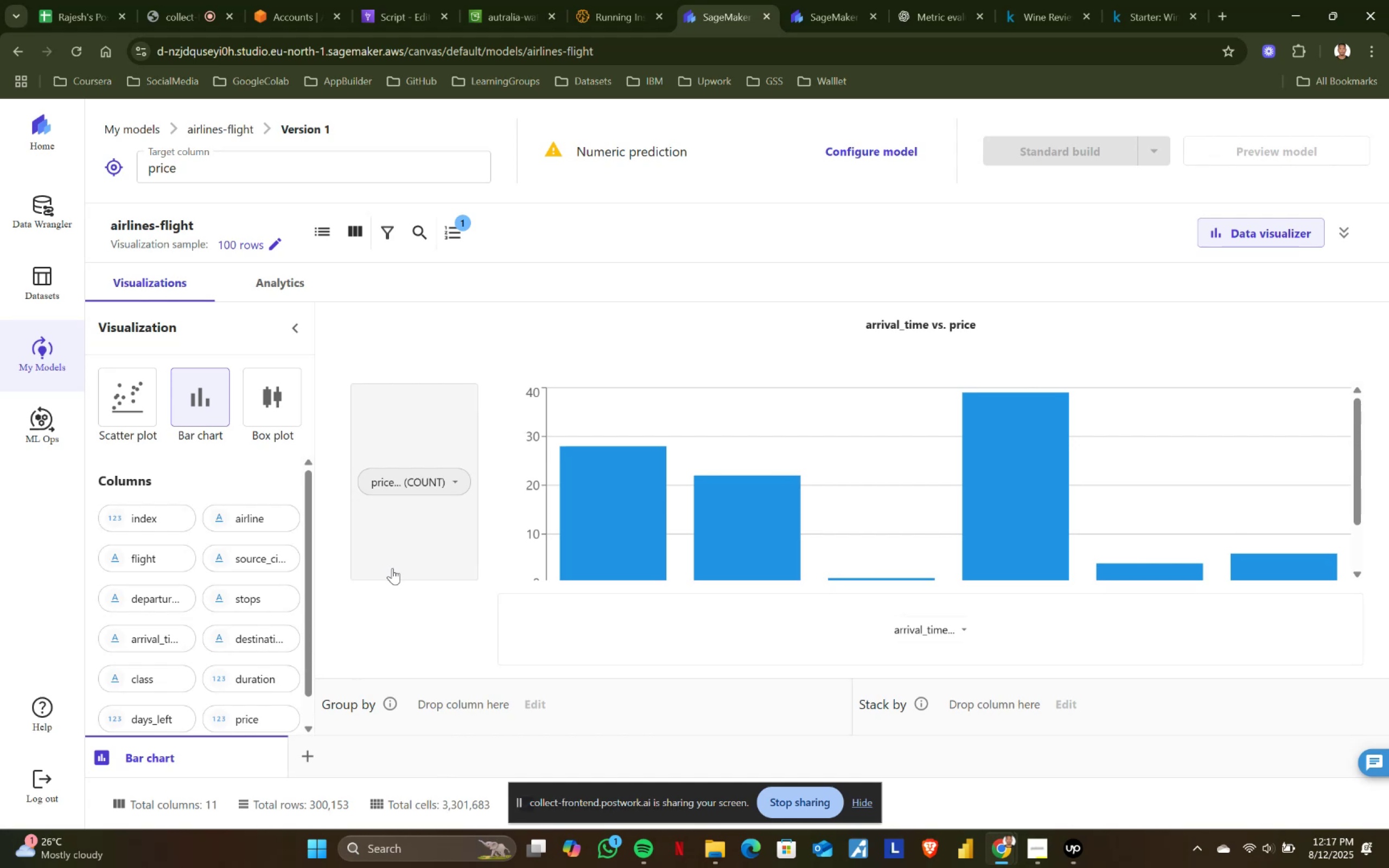 
scroll: coordinate [655, 487], scroll_direction: down, amount: 2.0
 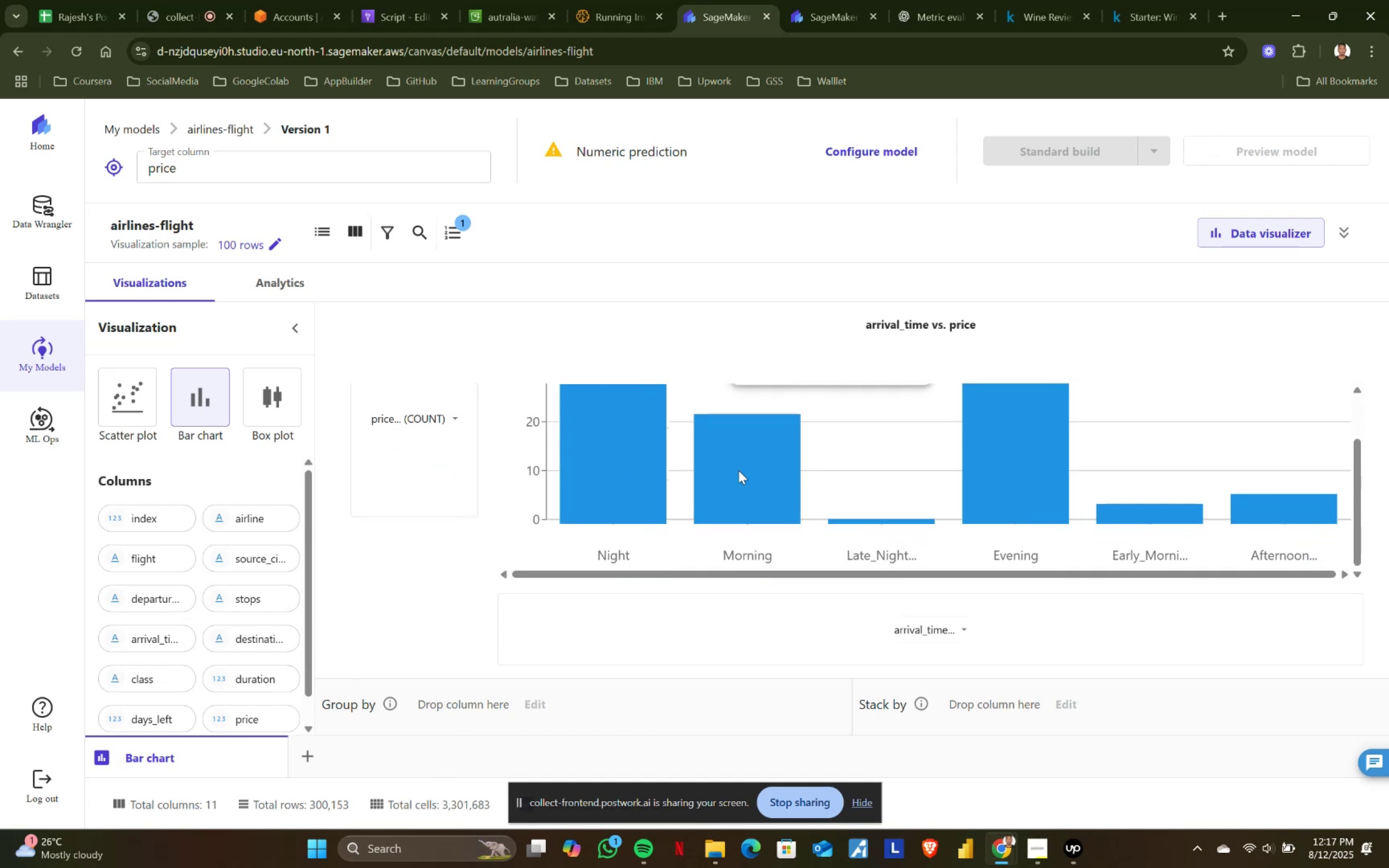 
scroll: coordinate [738, 470], scroll_direction: up, amount: 2.0
 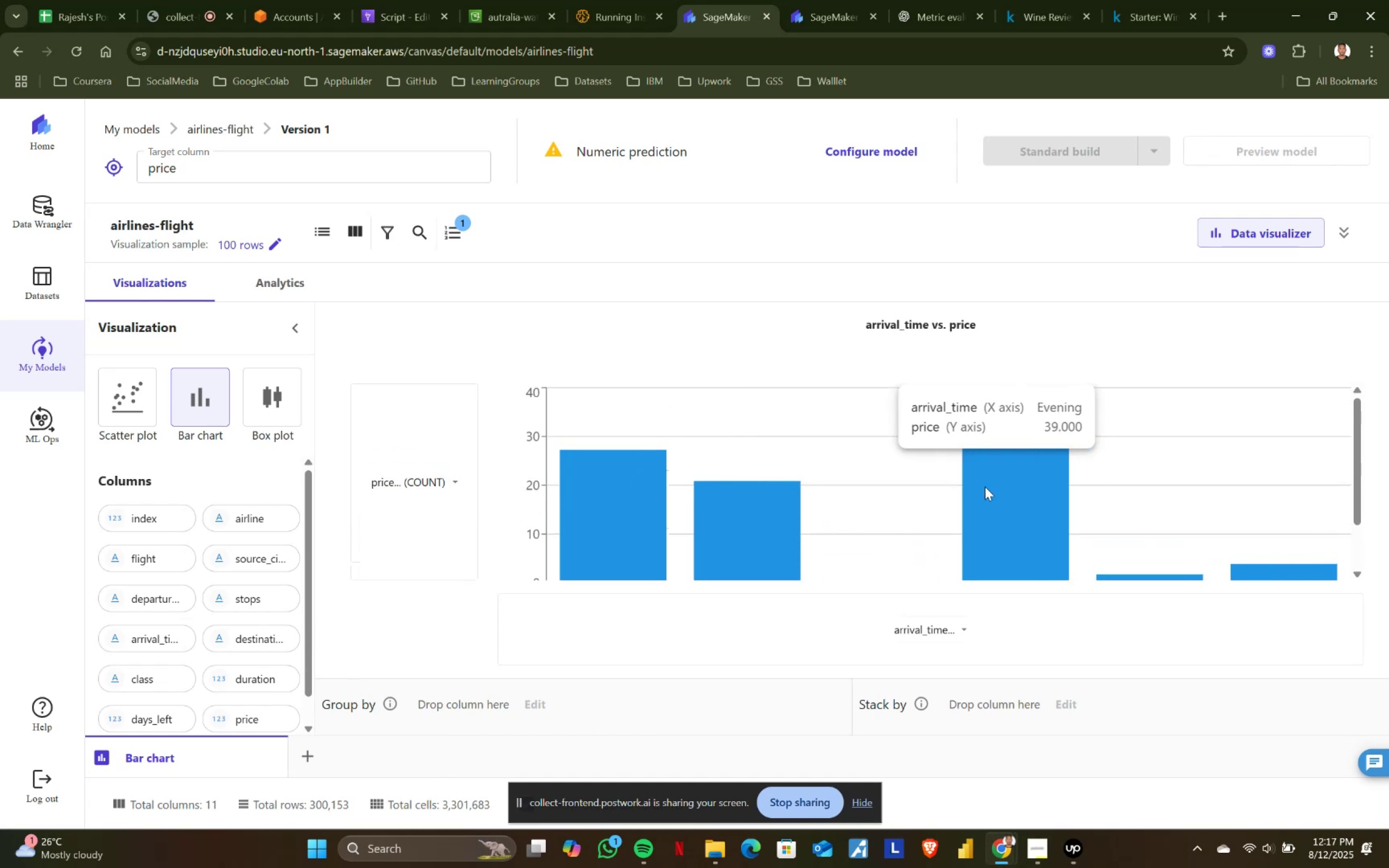 
scroll: coordinate [1011, 484], scroll_direction: down, amount: 2.0
 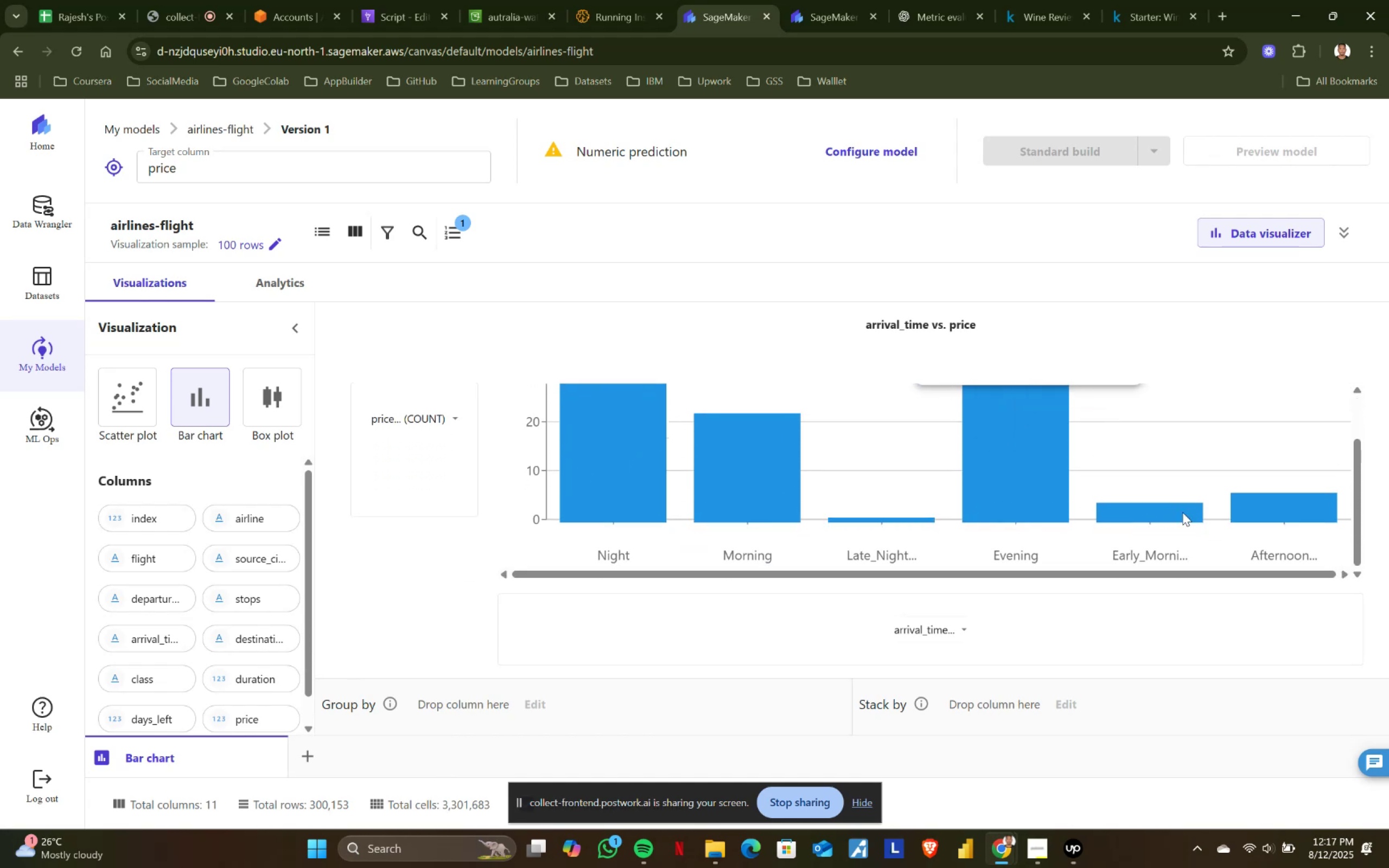 
scroll: coordinate [1277, 512], scroll_direction: up, amount: 2.0
 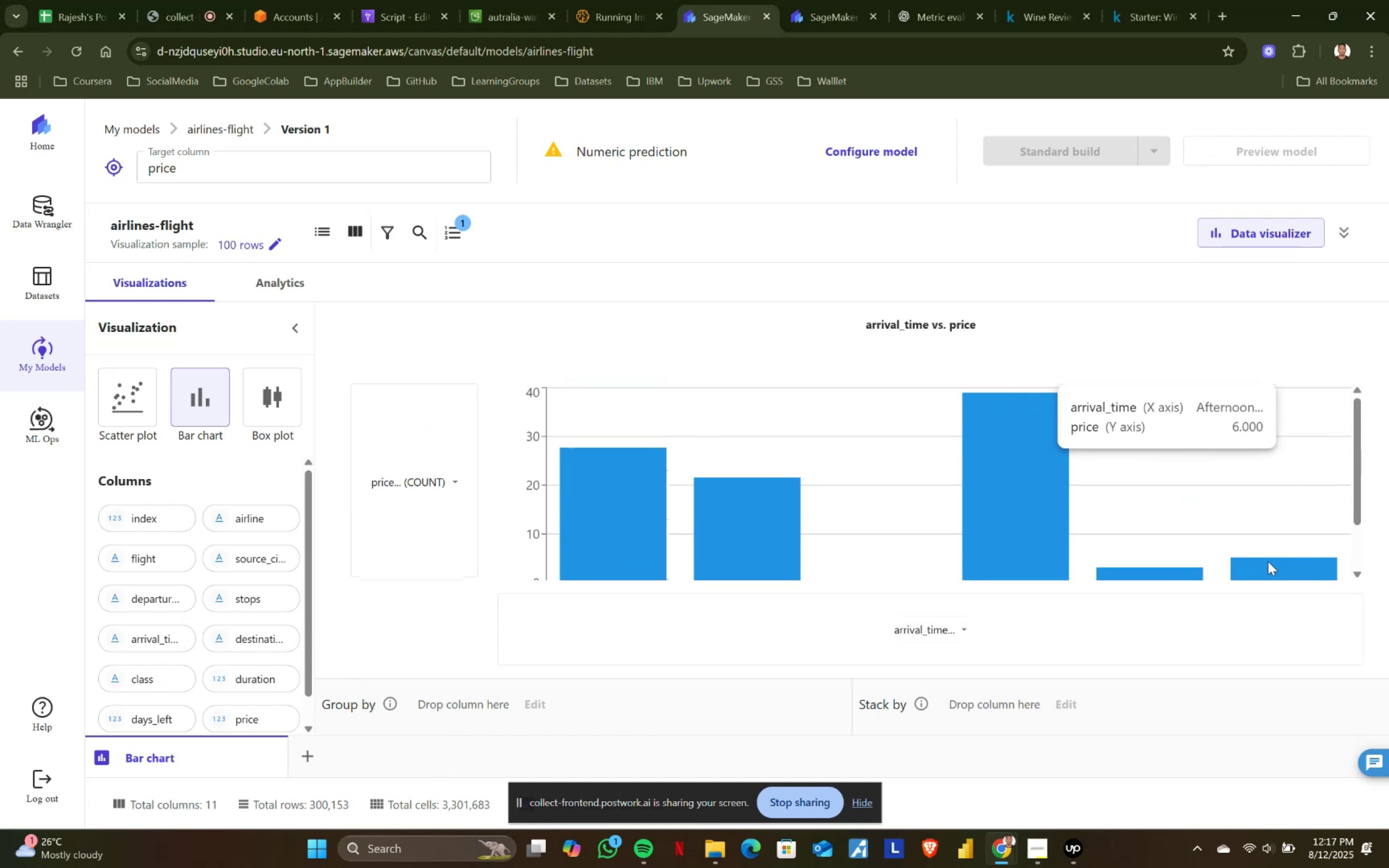 
scroll: coordinate [1261, 566], scroll_direction: down, amount: 2.0
 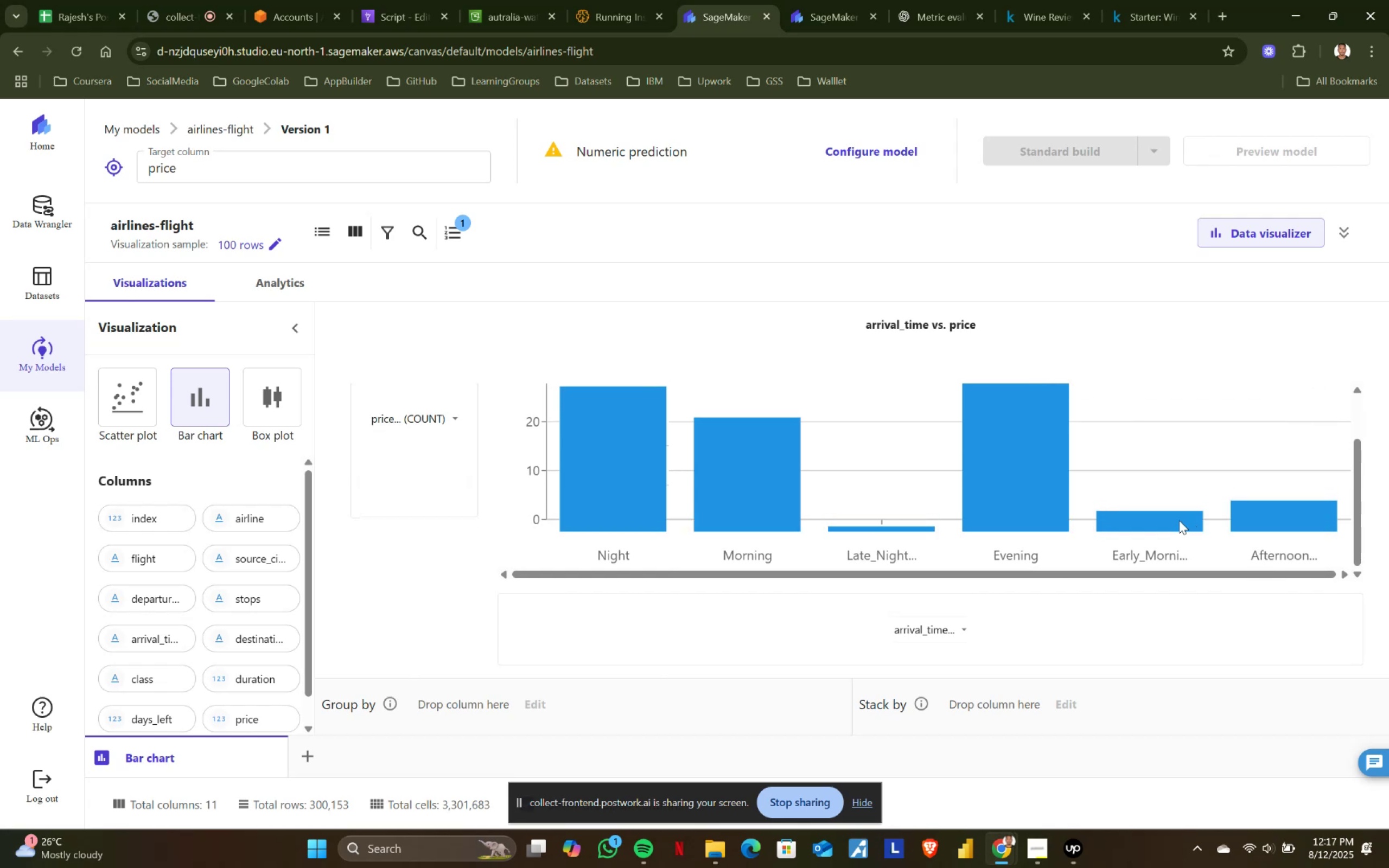 
scroll: coordinate [1175, 520], scroll_direction: up, amount: 3.0
 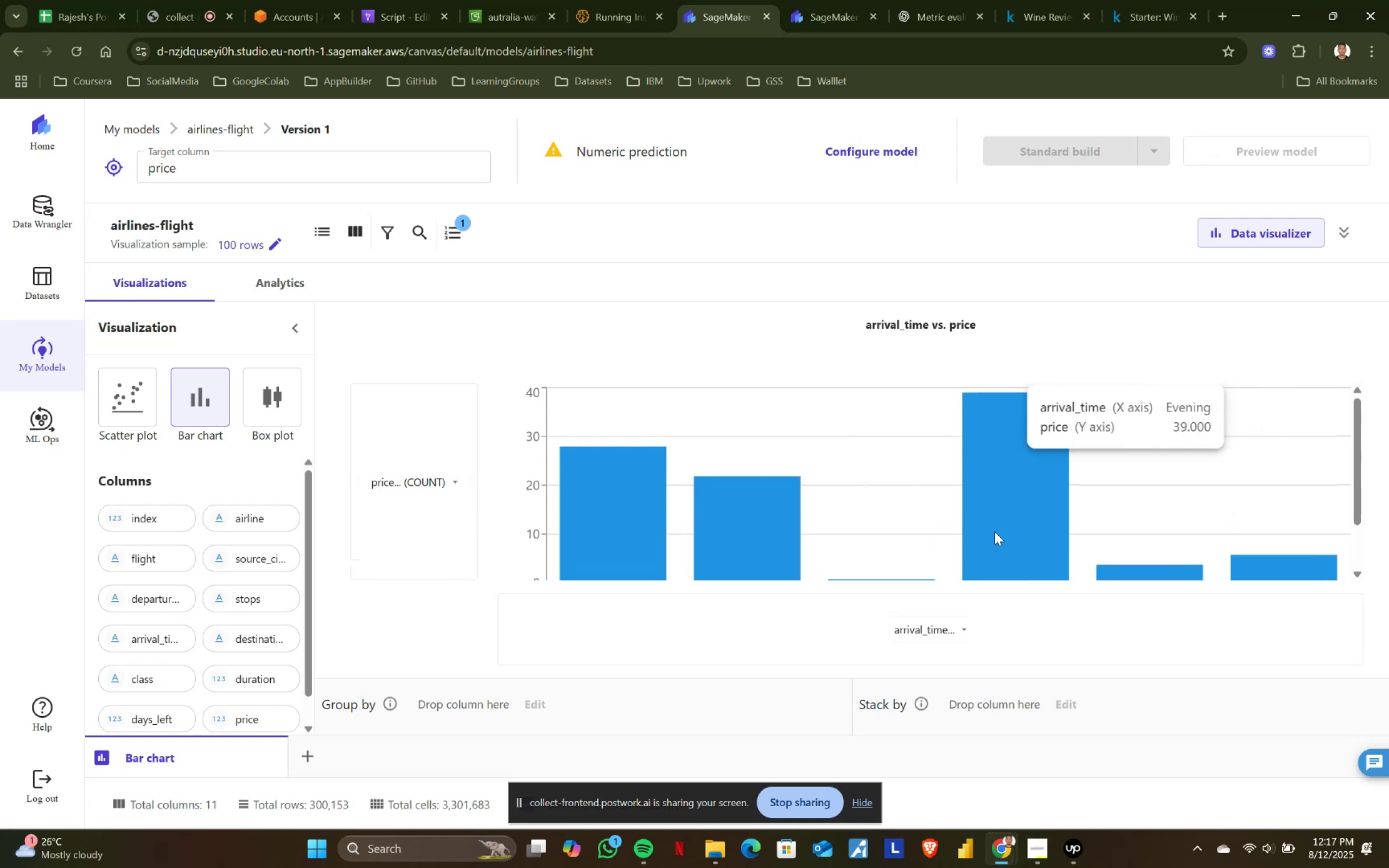 
scroll: coordinate [995, 532], scroll_direction: down, amount: 3.0
 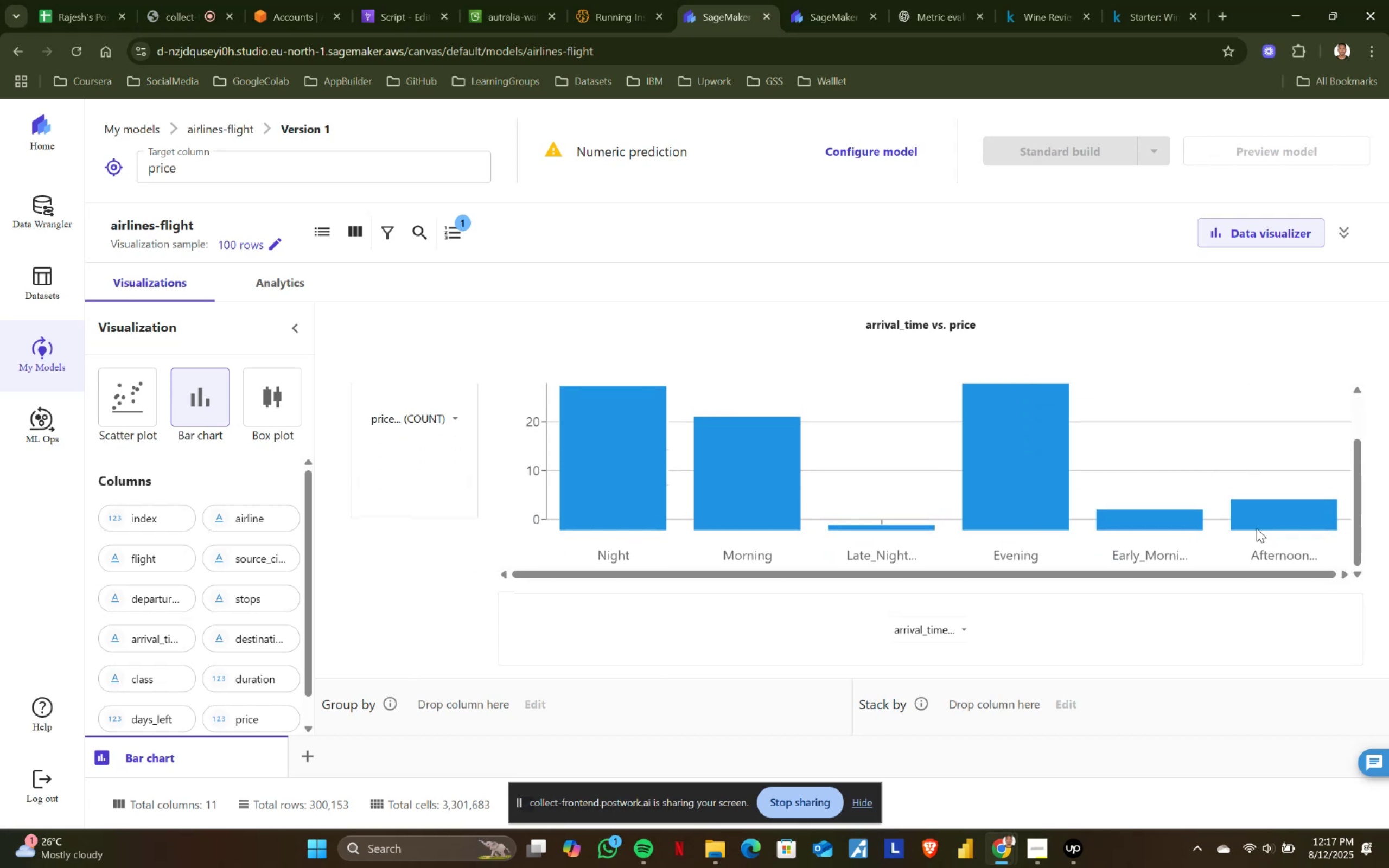 
scroll: coordinate [1273, 523], scroll_direction: up, amount: 3.0
 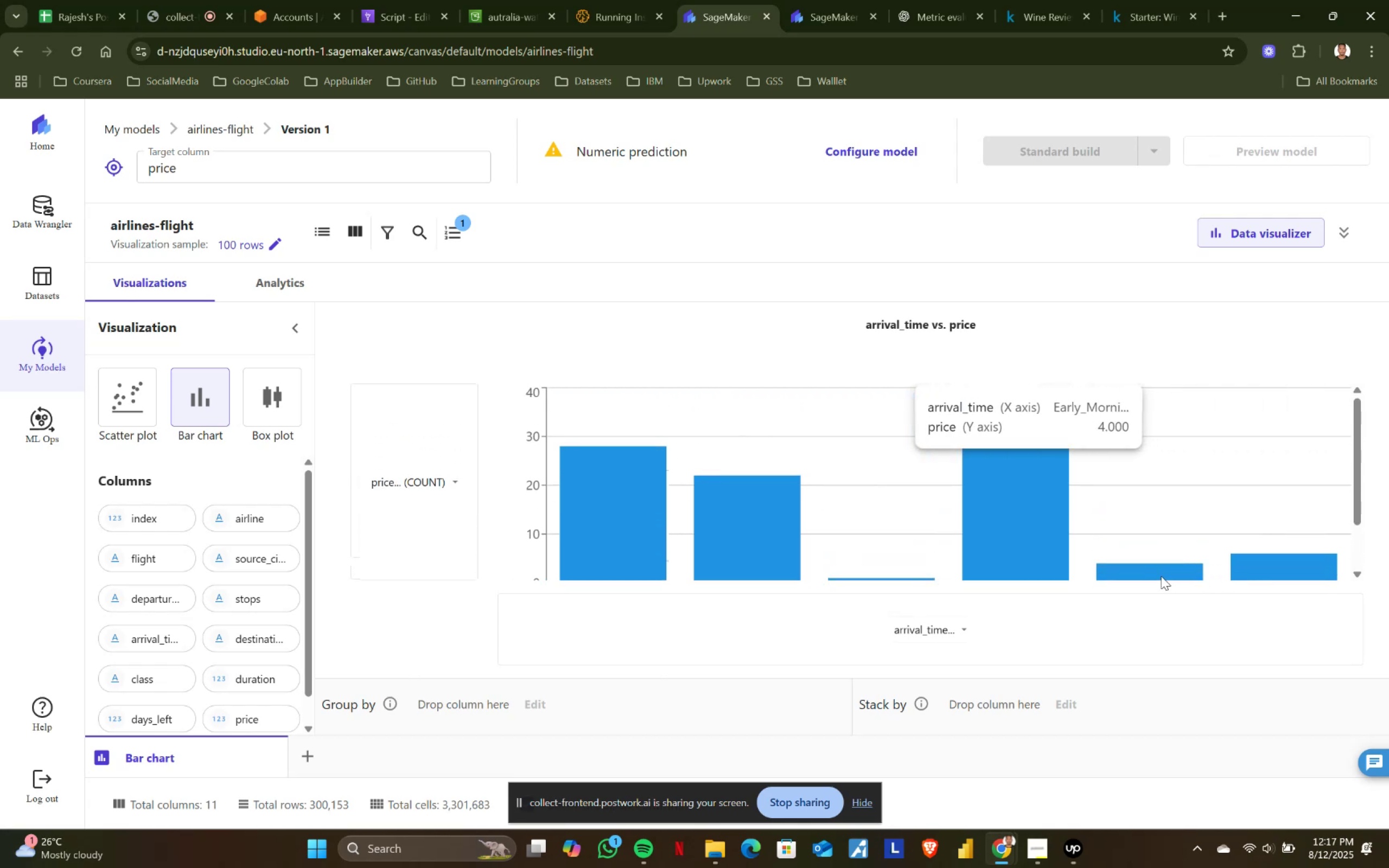 
scroll: coordinate [986, 523], scroll_direction: down, amount: 2.0
 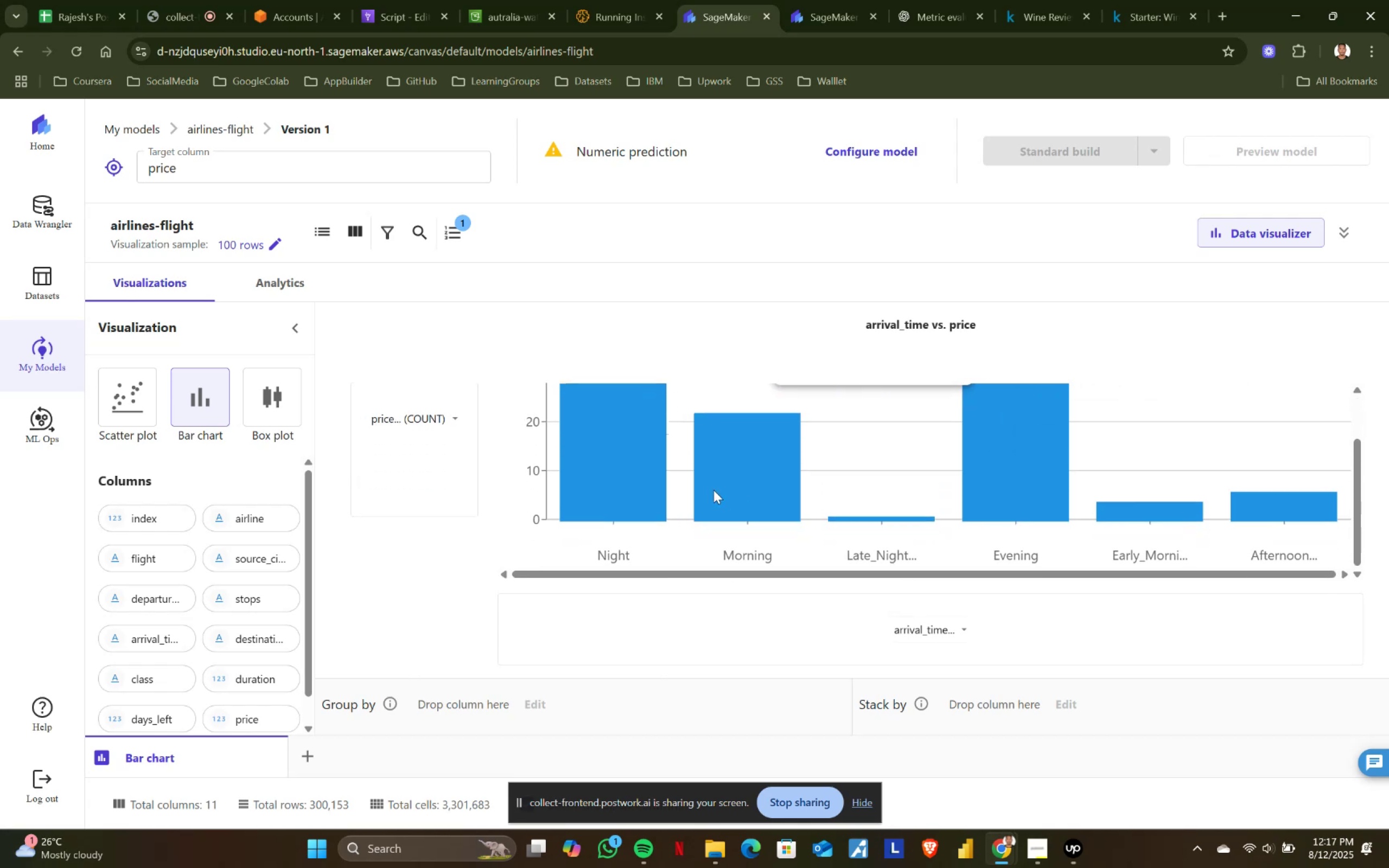 
scroll: coordinate [569, 456], scroll_direction: up, amount: 2.0
 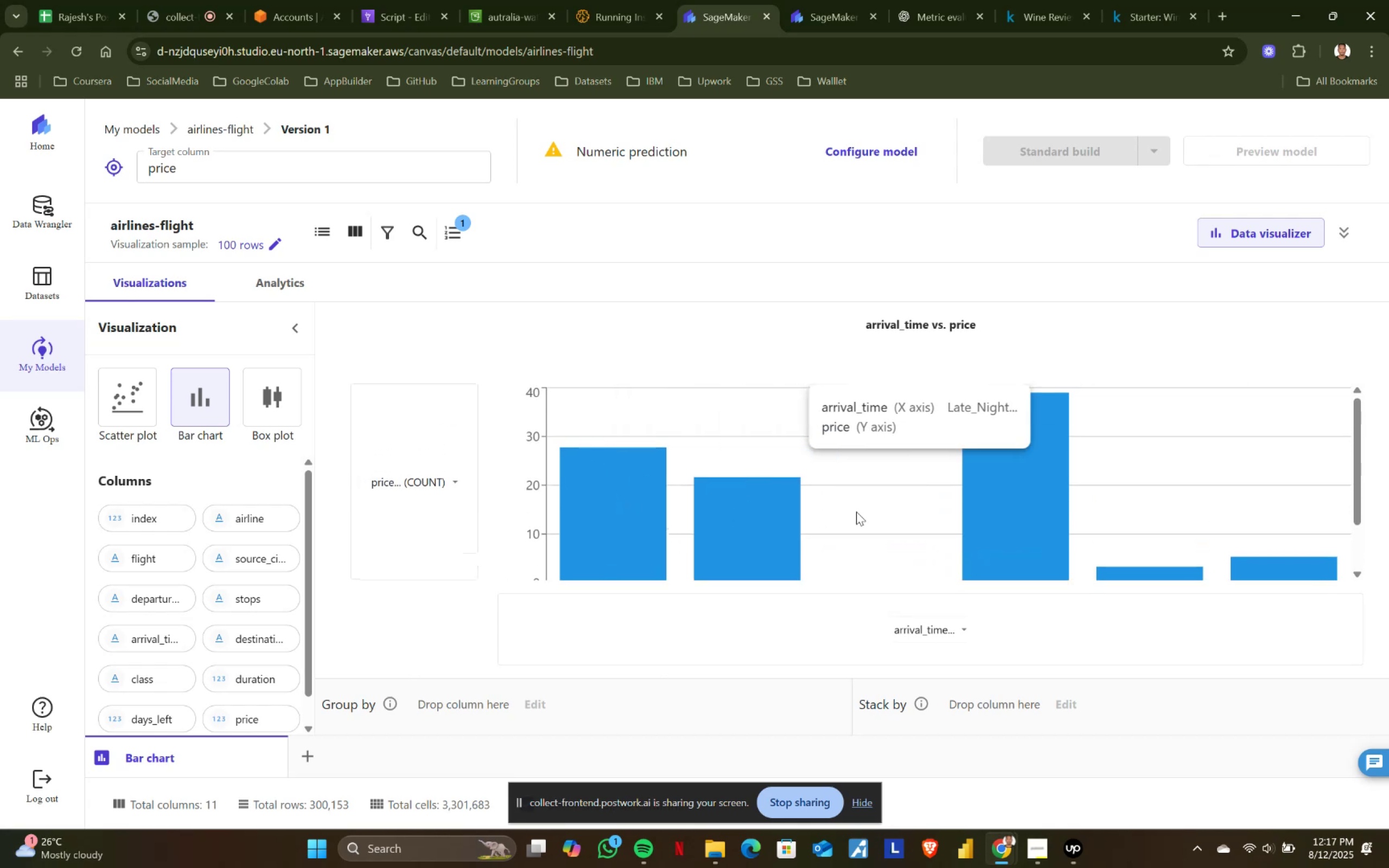 
scroll: coordinate [752, 512], scroll_direction: down, amount: 1.0
 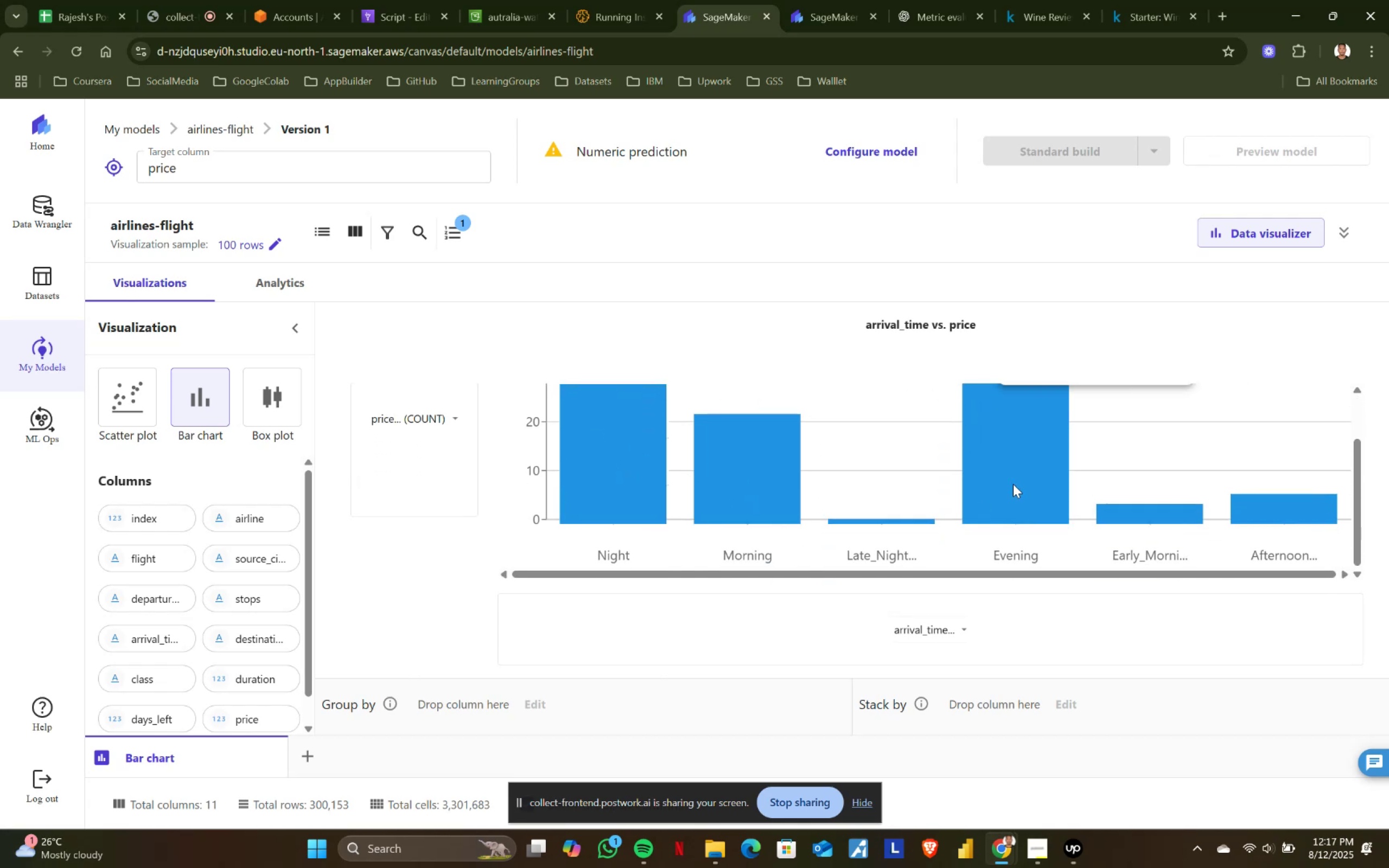 
scroll: coordinate [1150, 517], scroll_direction: up, amount: 2.0
 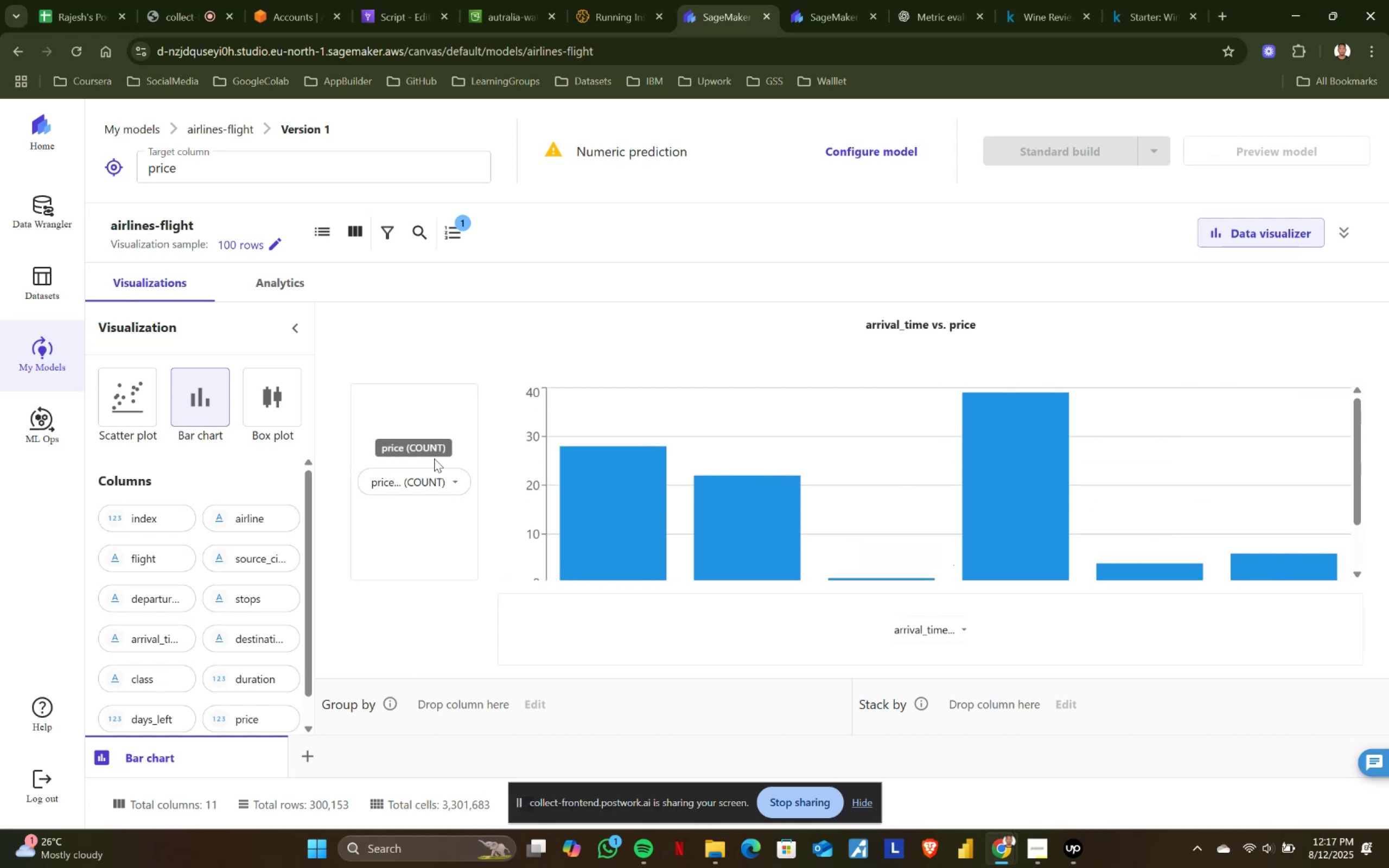 
left_click([458, 483])
 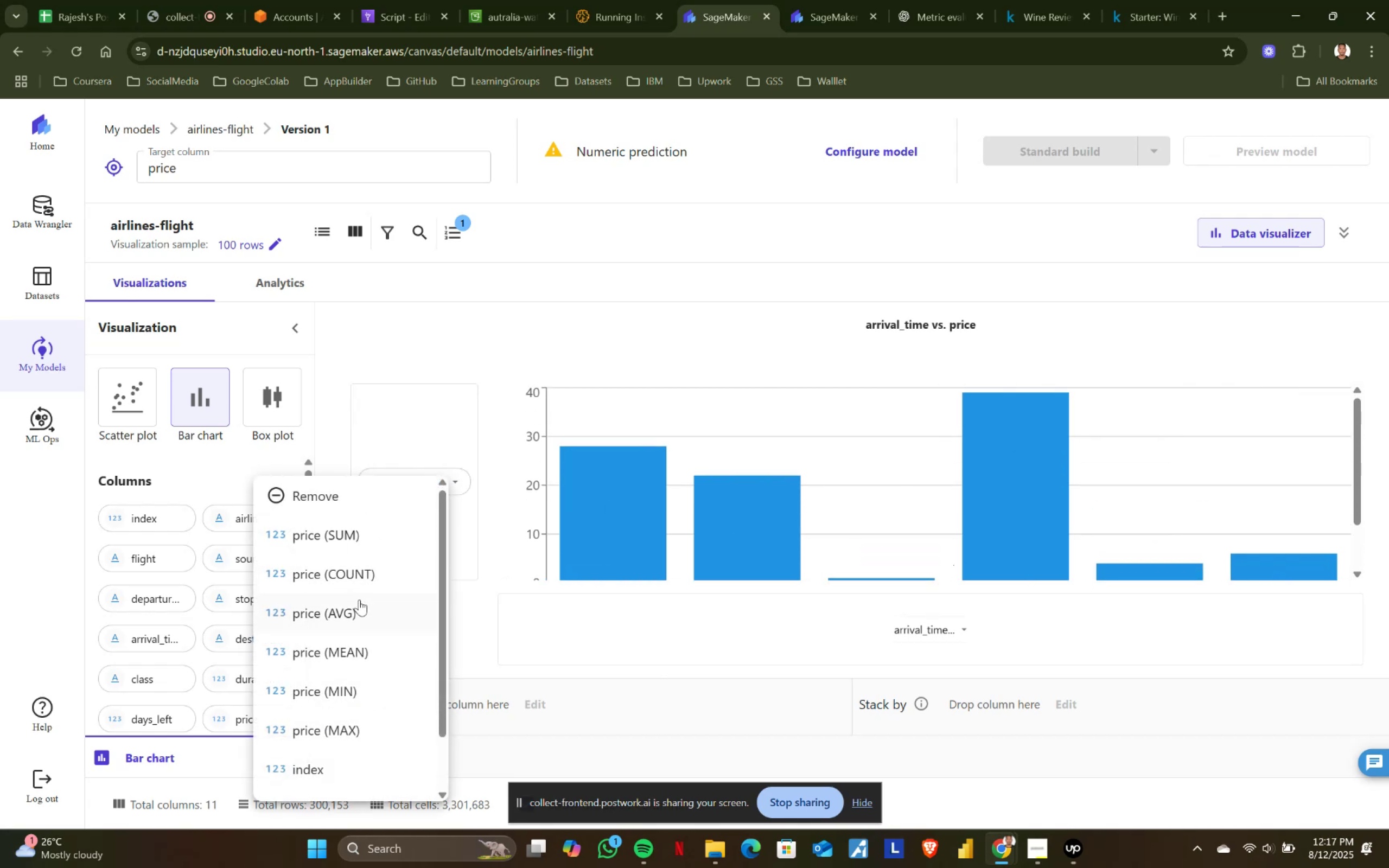 
left_click([354, 608])
 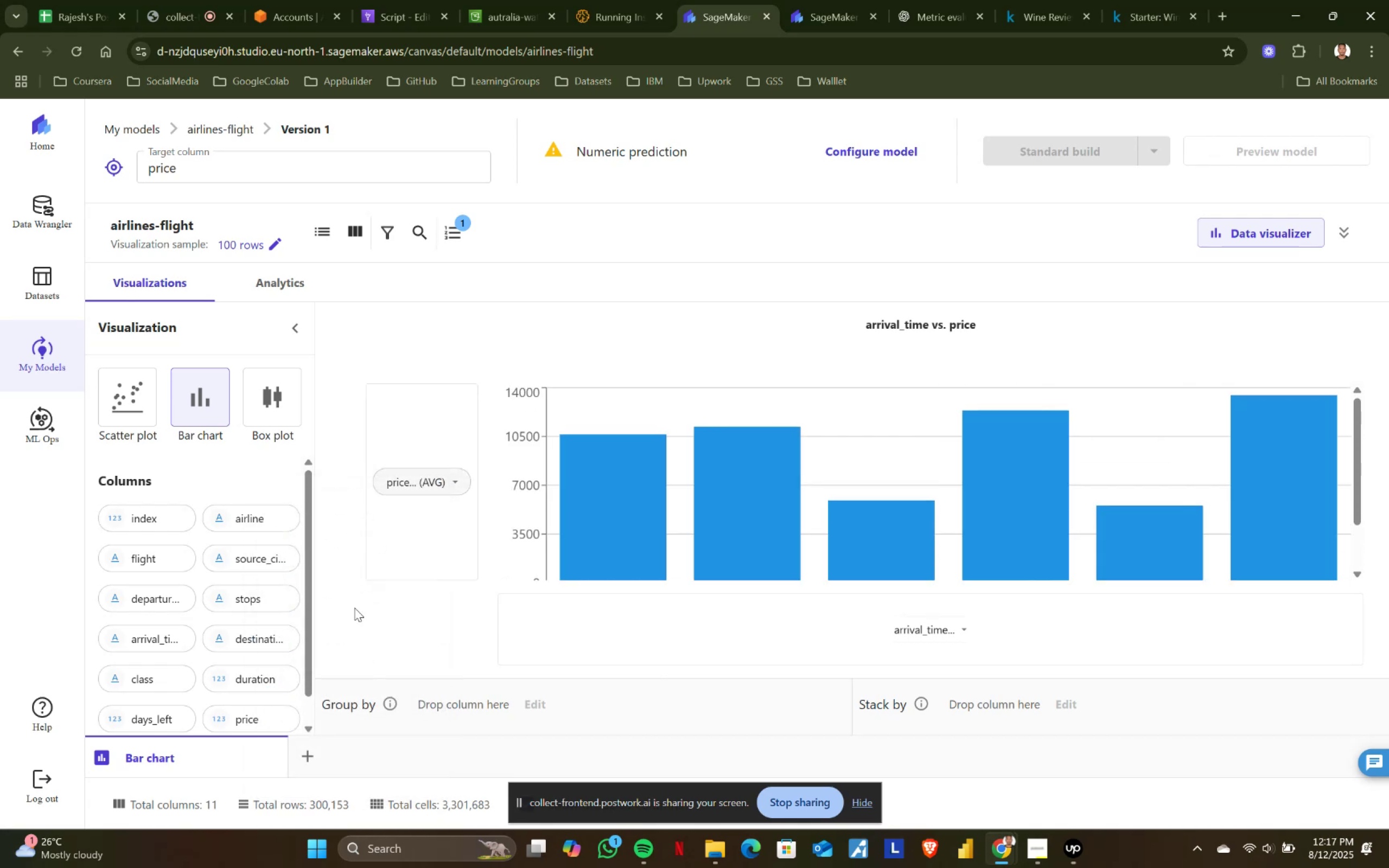 
wait(8.63)
 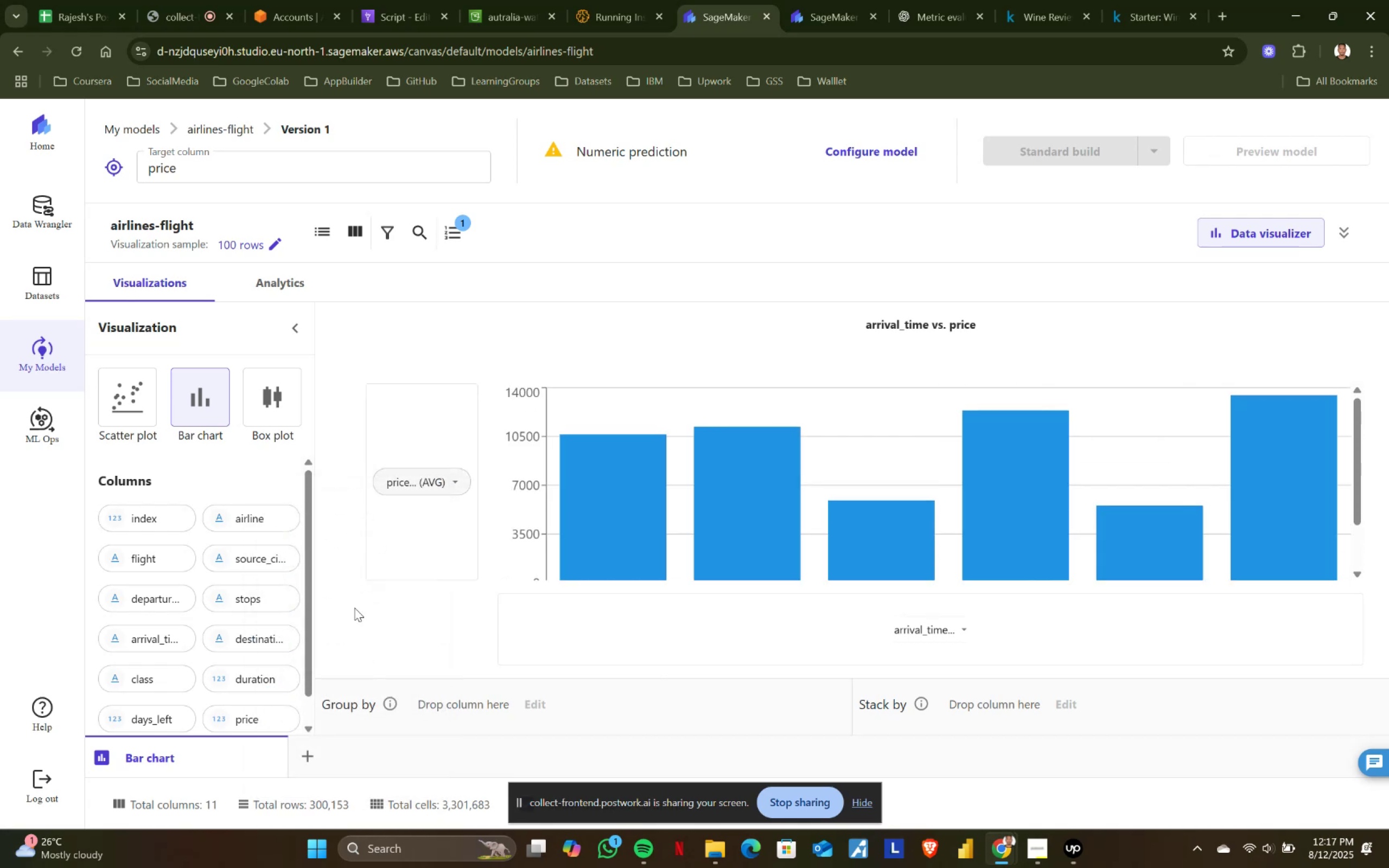 
scroll: coordinate [512, 507], scroll_direction: down, amount: 4.0
 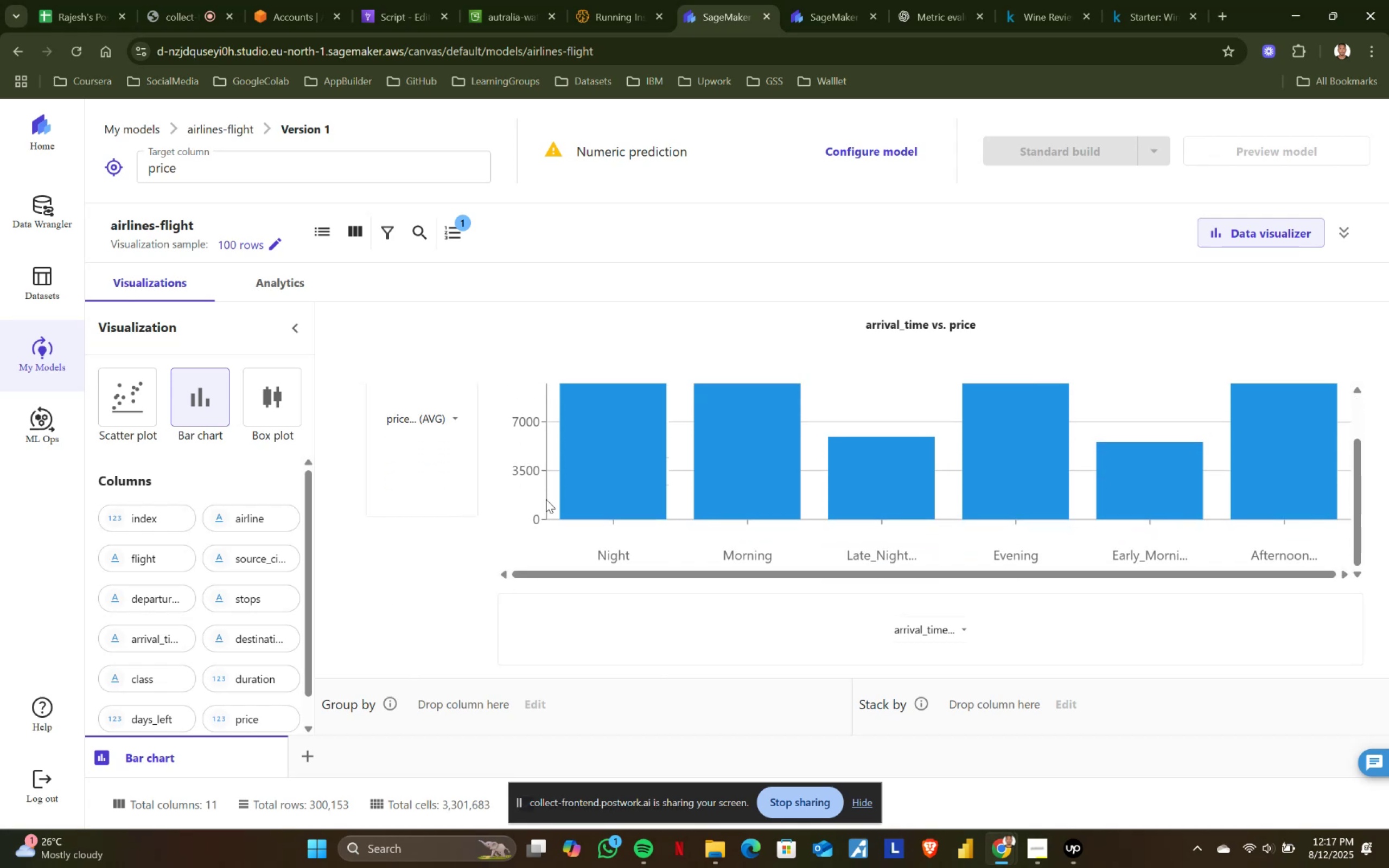 
scroll: coordinate [546, 499], scroll_direction: up, amount: 2.0
 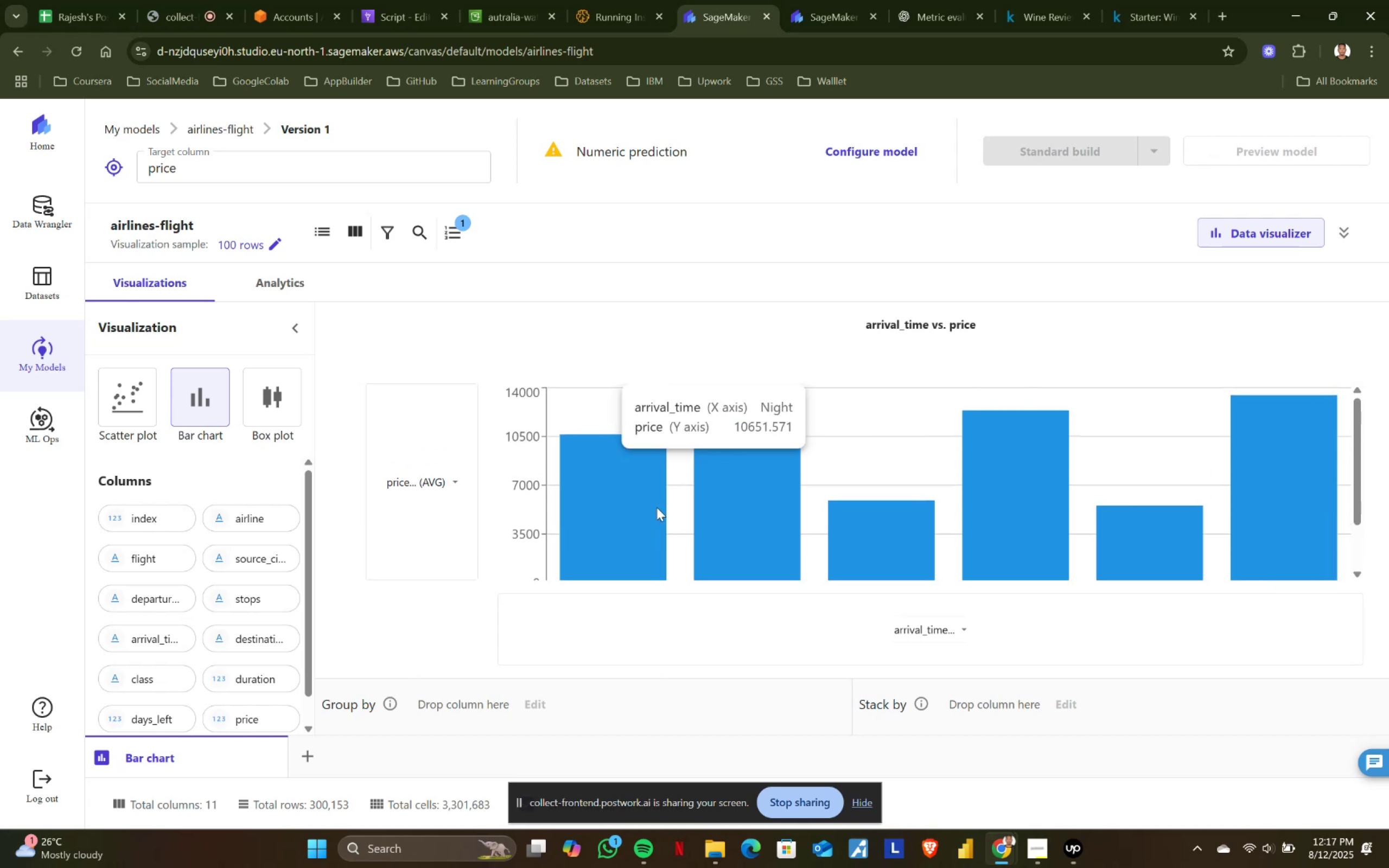 
scroll: coordinate [766, 513], scroll_direction: down, amount: 2.0
 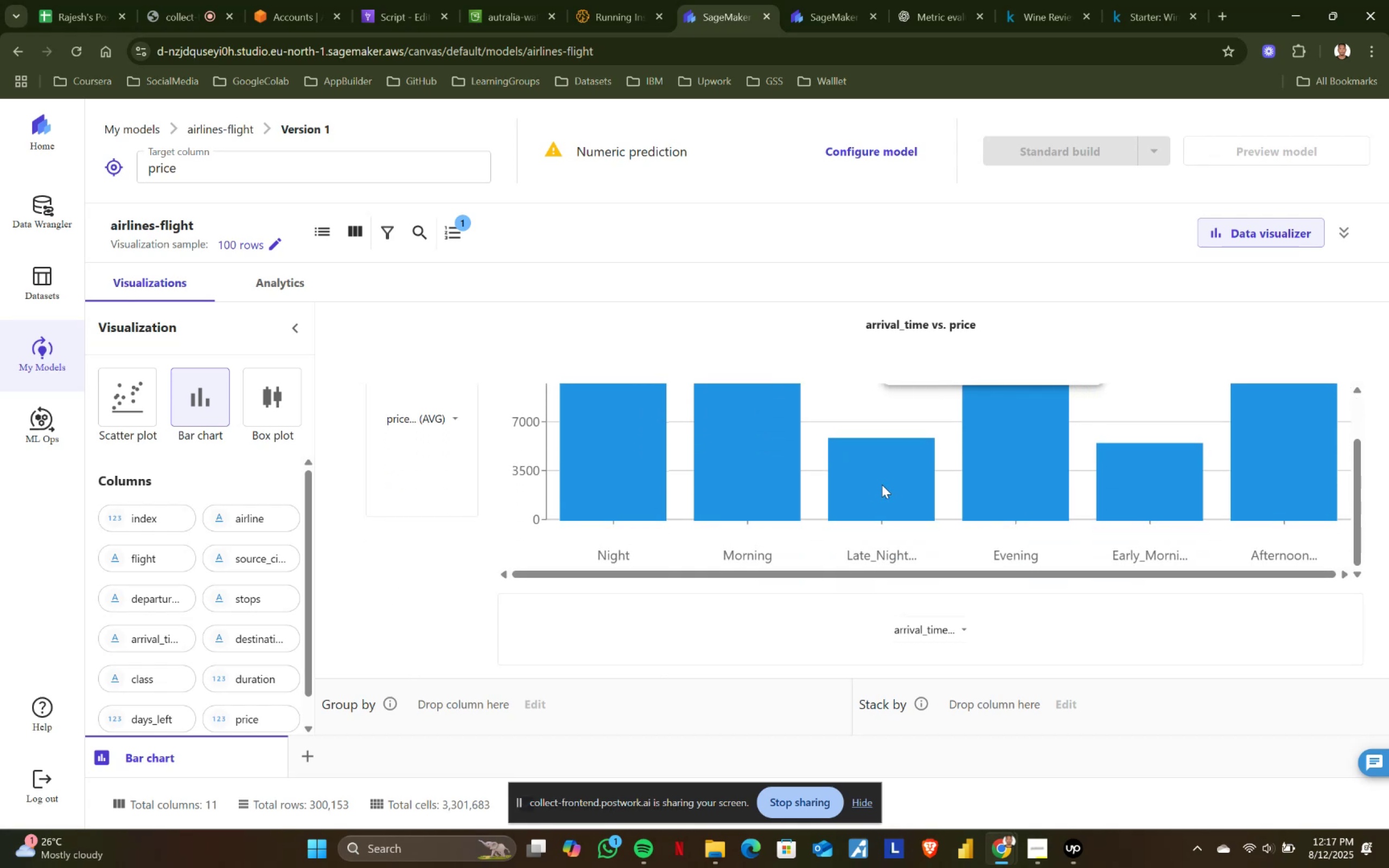 
scroll: coordinate [1003, 466], scroll_direction: up, amount: 2.0
 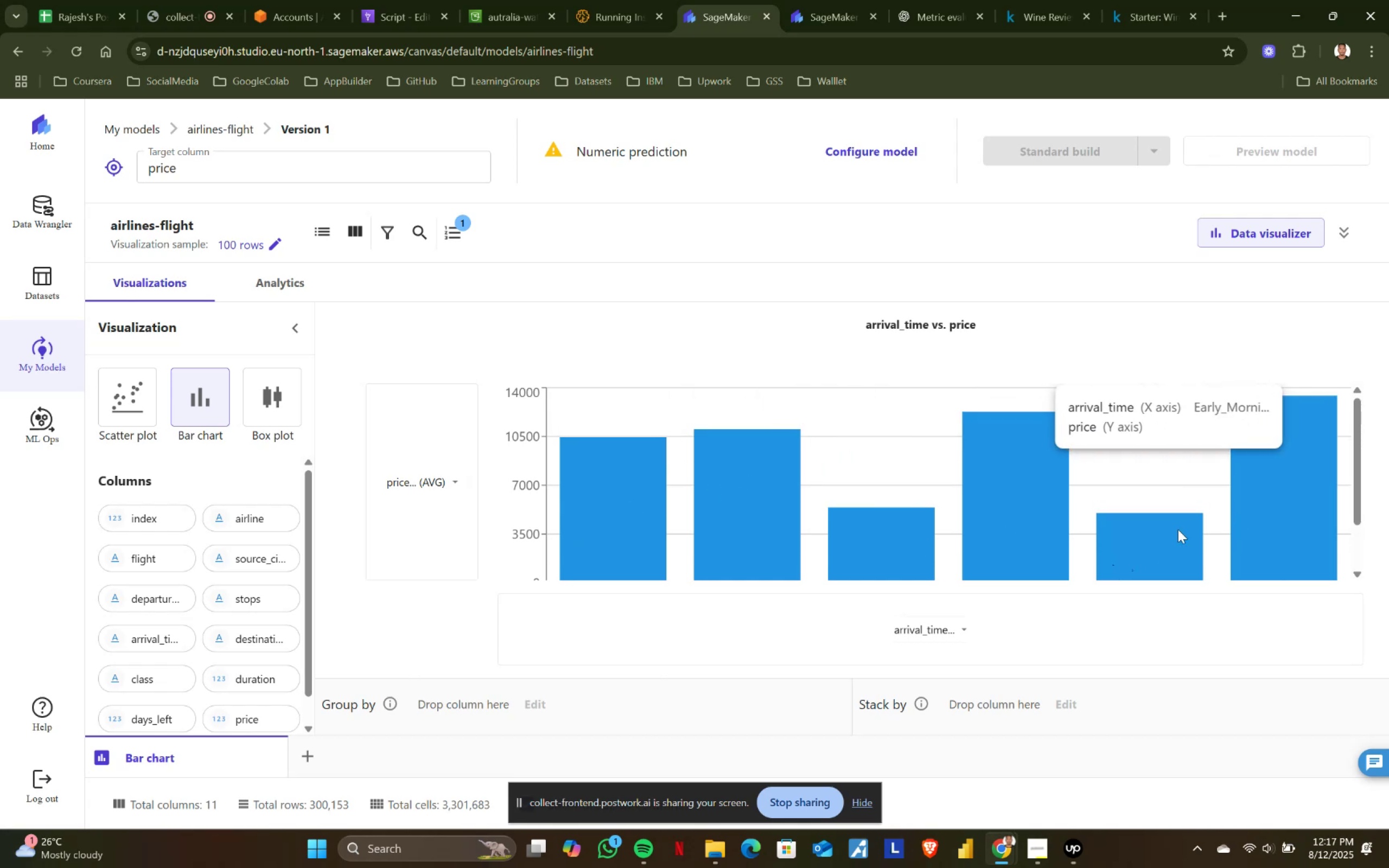 
wait(7.46)
 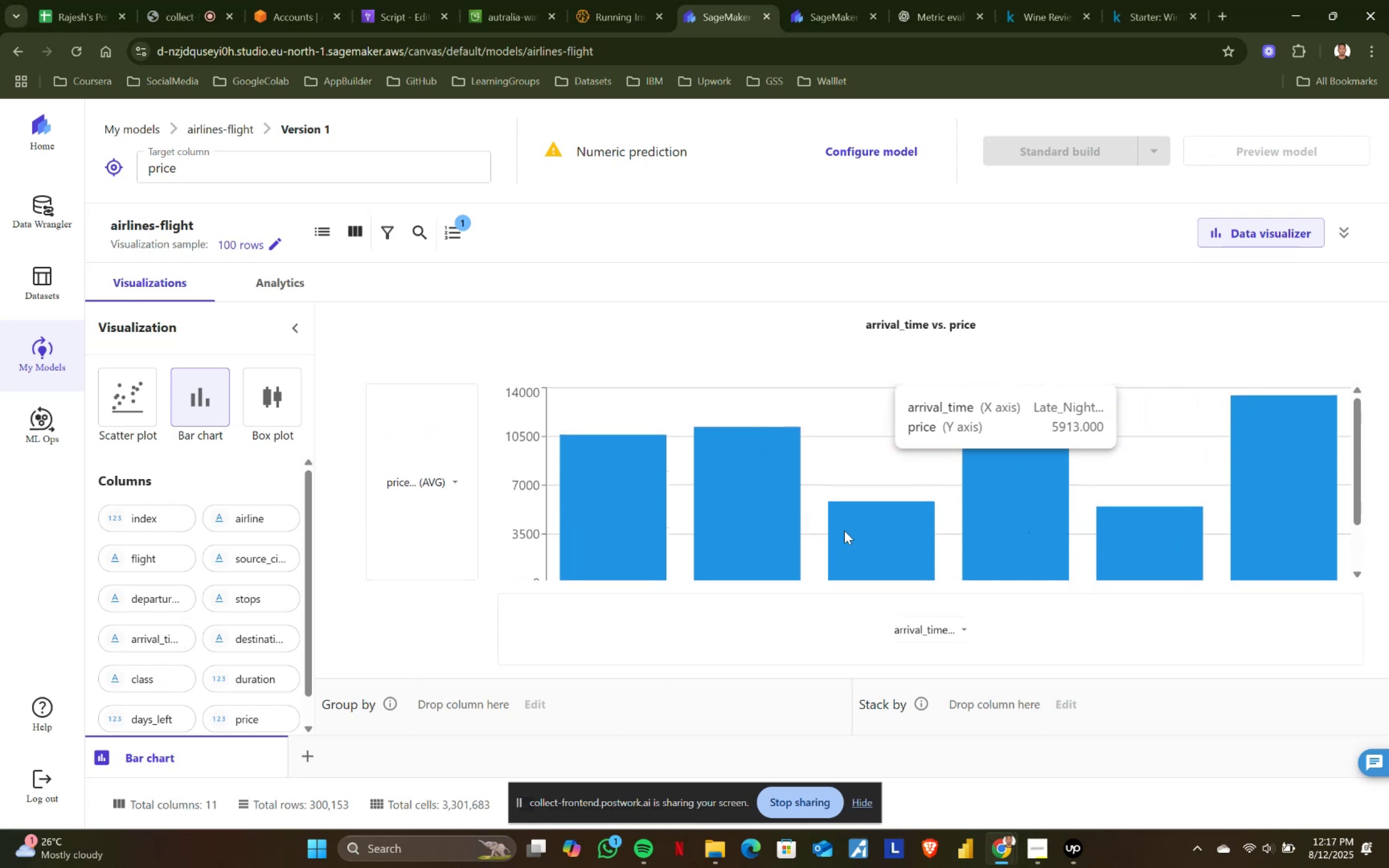 
scroll: coordinate [530, 498], scroll_direction: down, amount: 2.0
 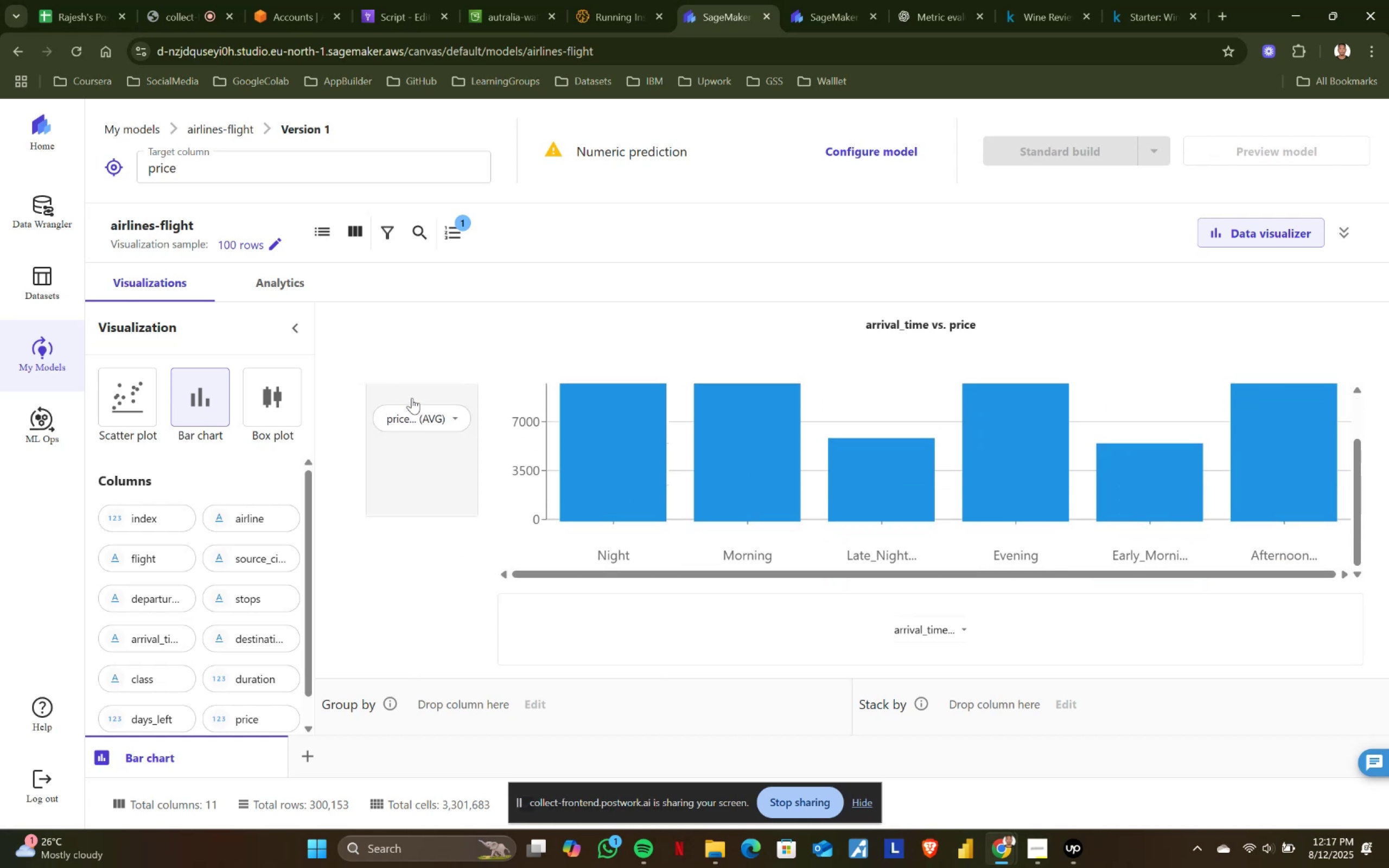 
scroll: coordinate [760, 520], scroll_direction: up, amount: 3.0
 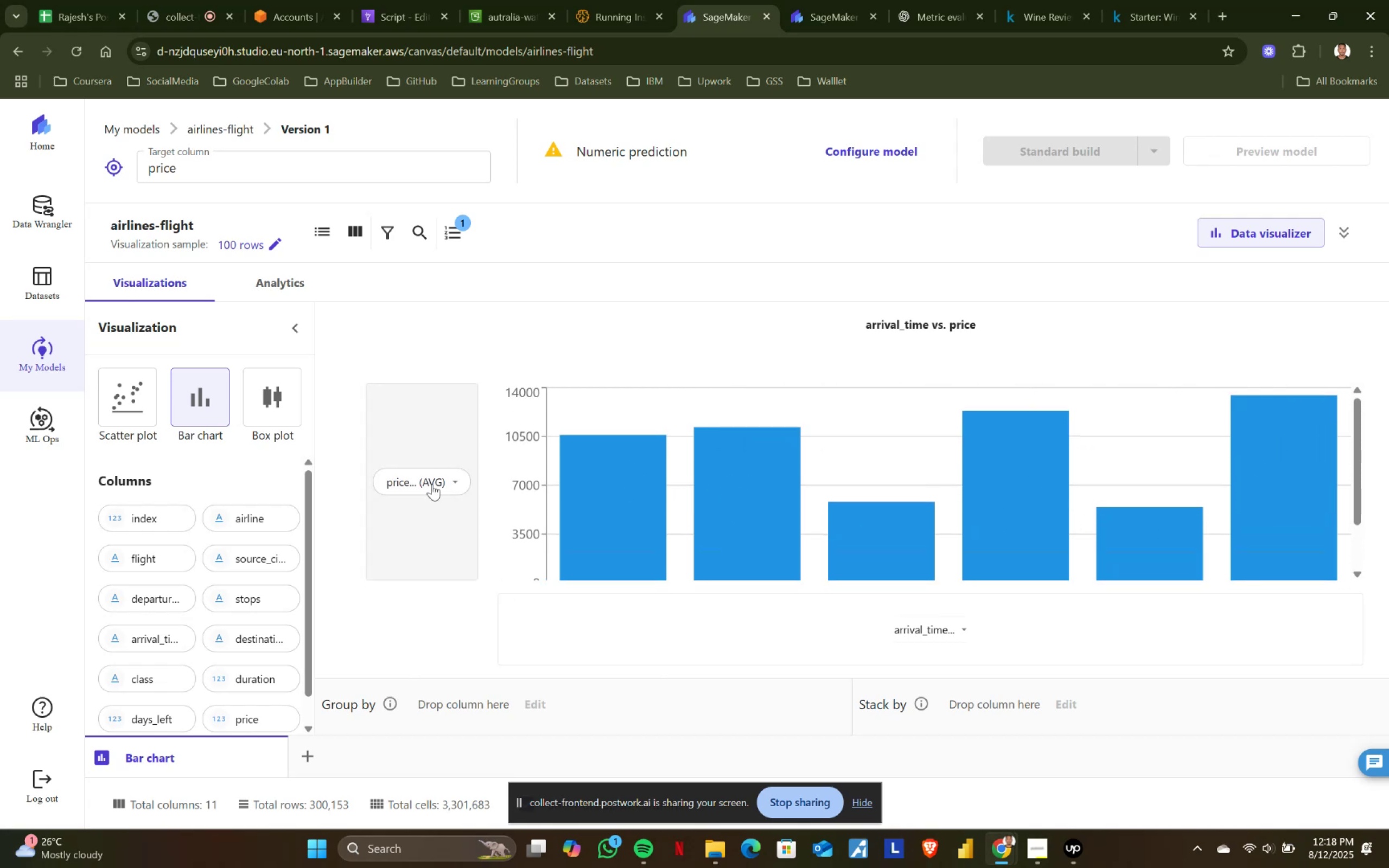 
left_click([458, 477])
 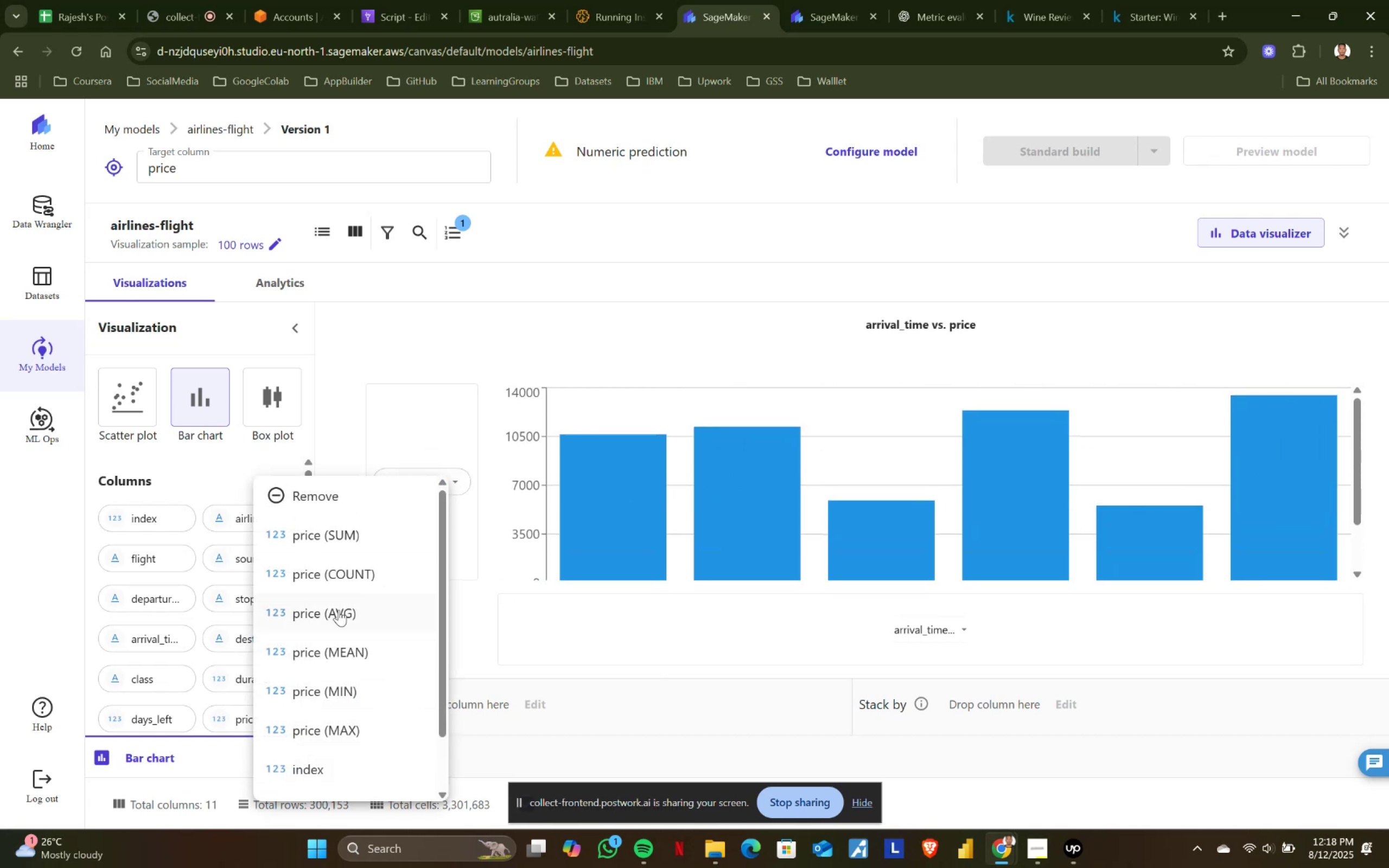 
scroll: coordinate [368, 679], scroll_direction: up, amount: 1.0
 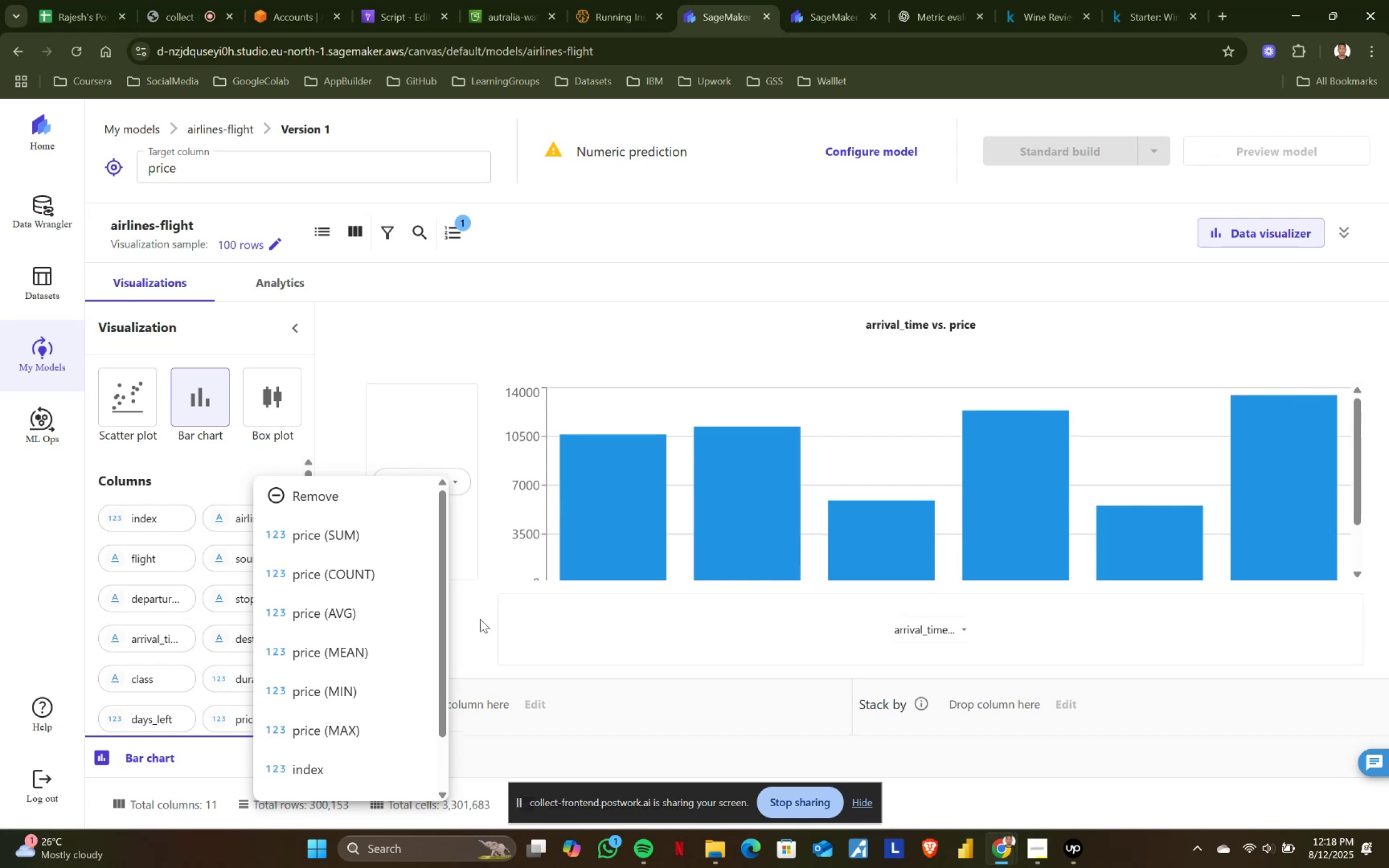 
left_click([480, 609])
 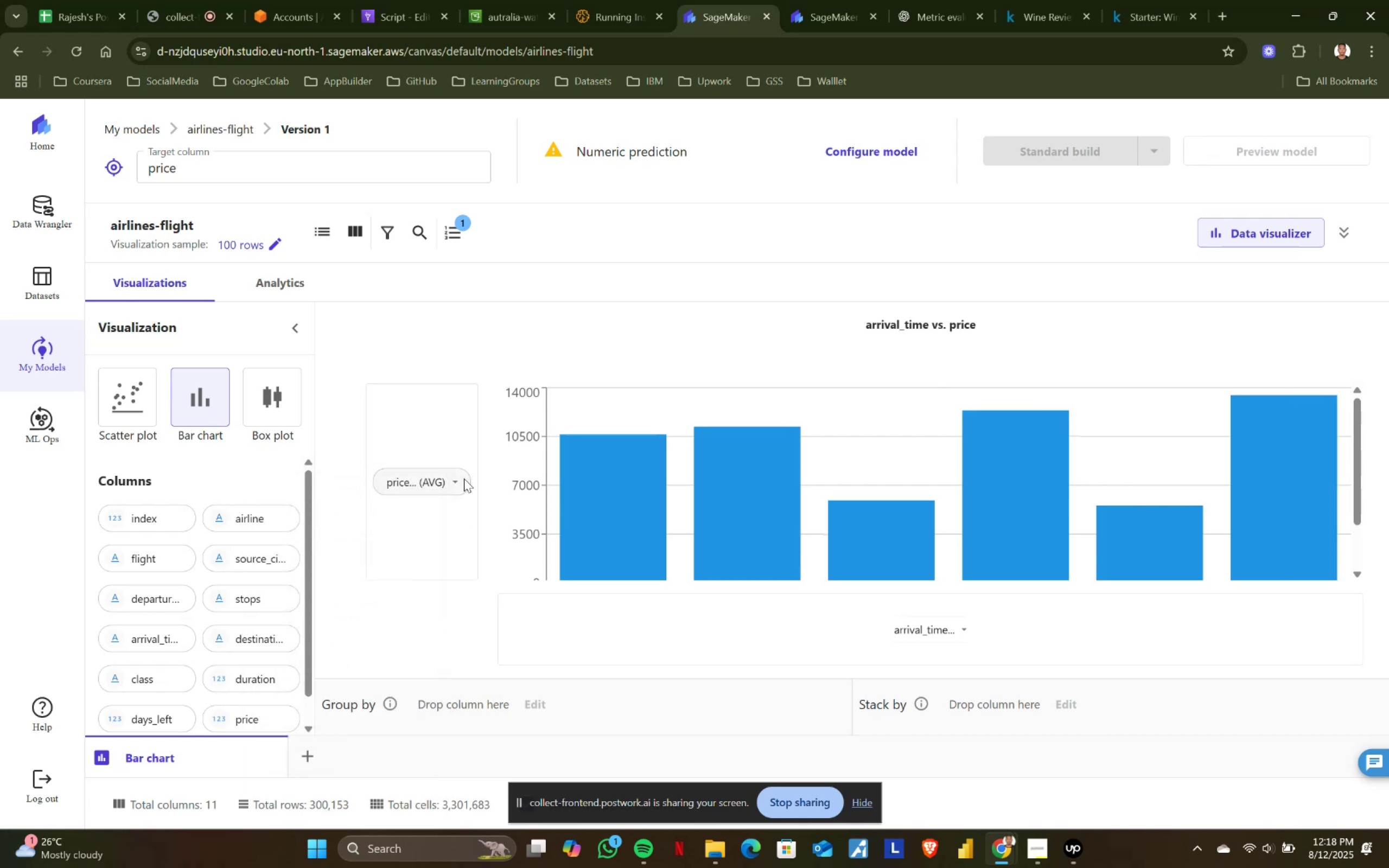 
left_click([462, 476])
 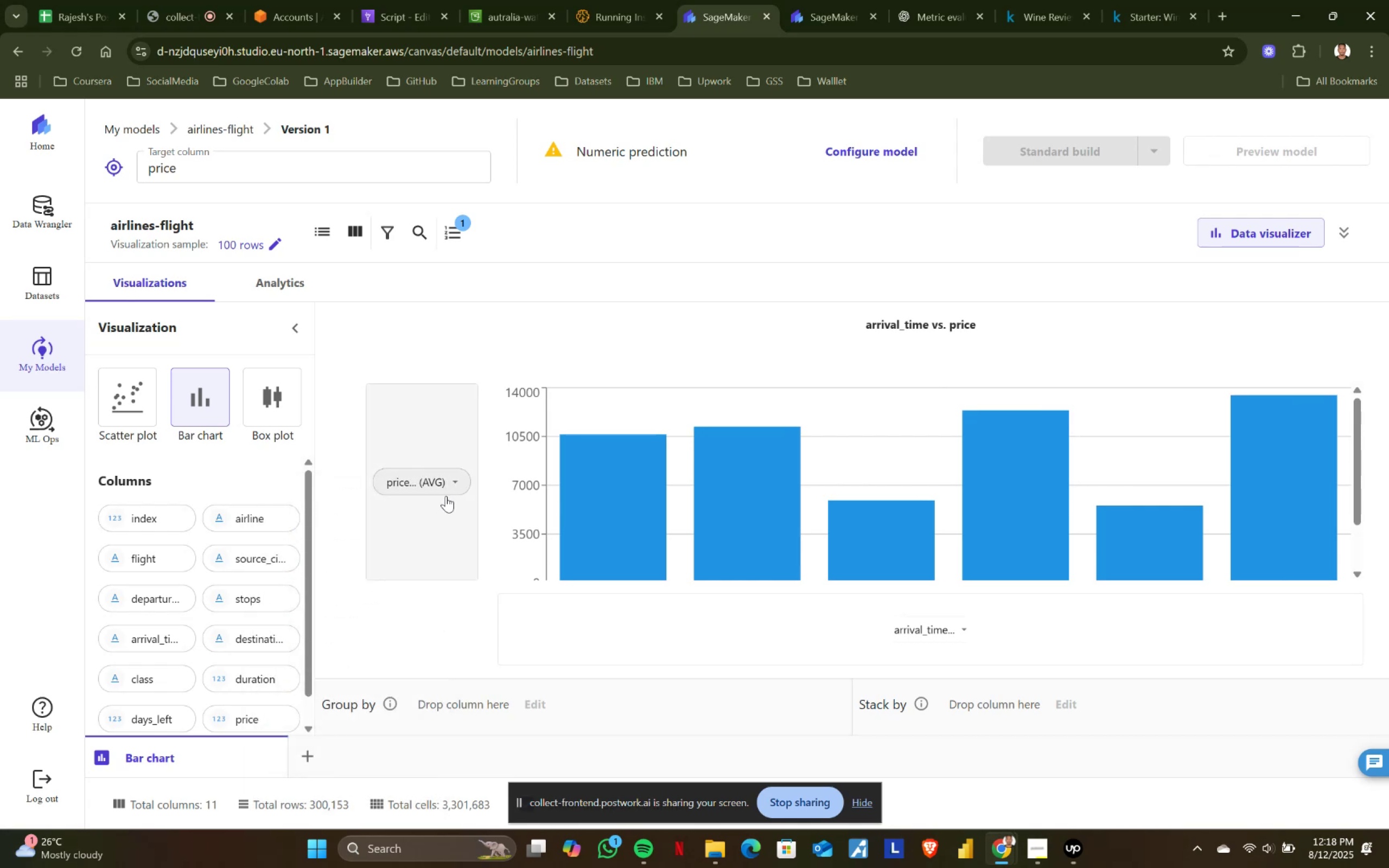 
left_click([458, 476])
 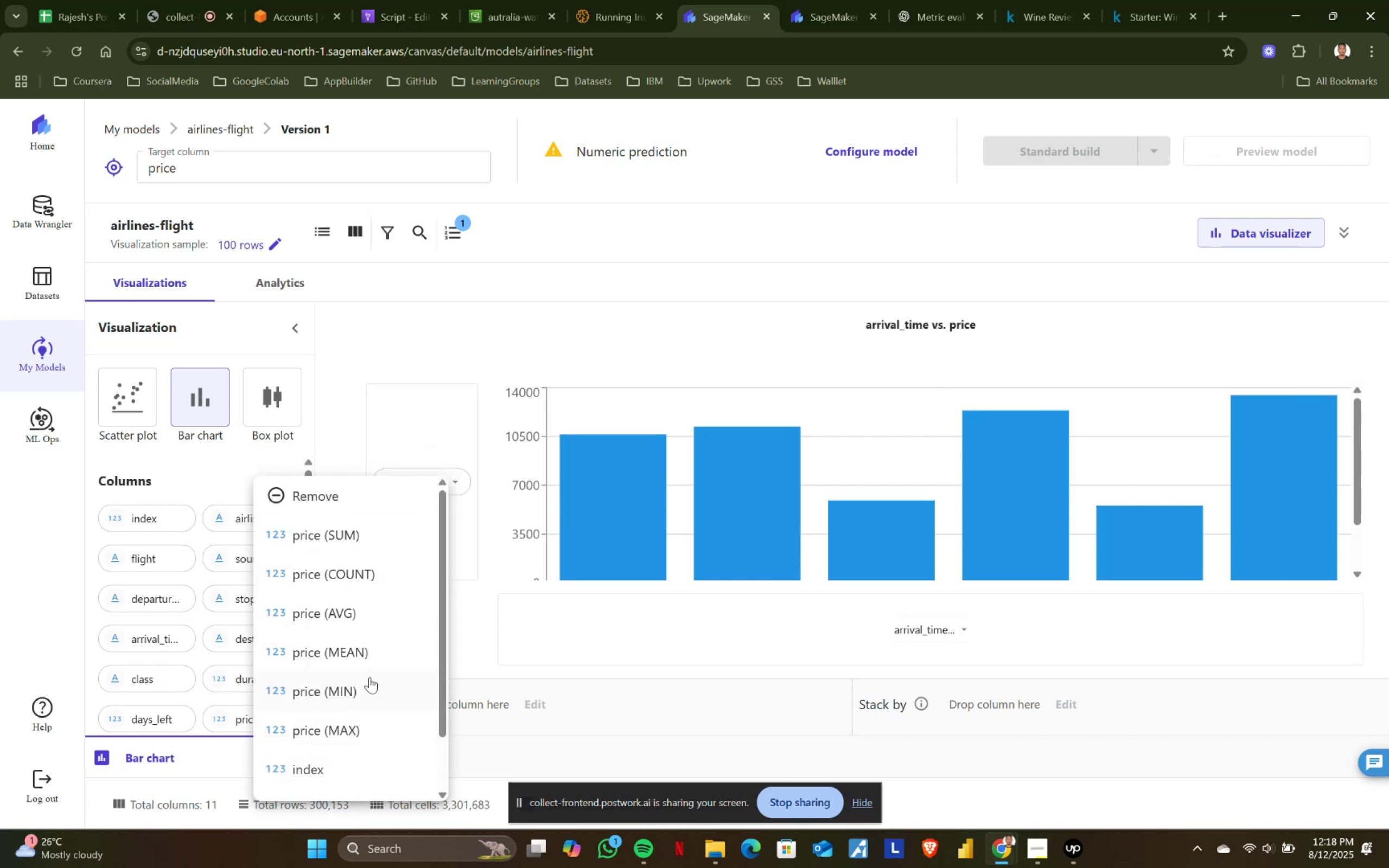 
left_click([378, 643])
 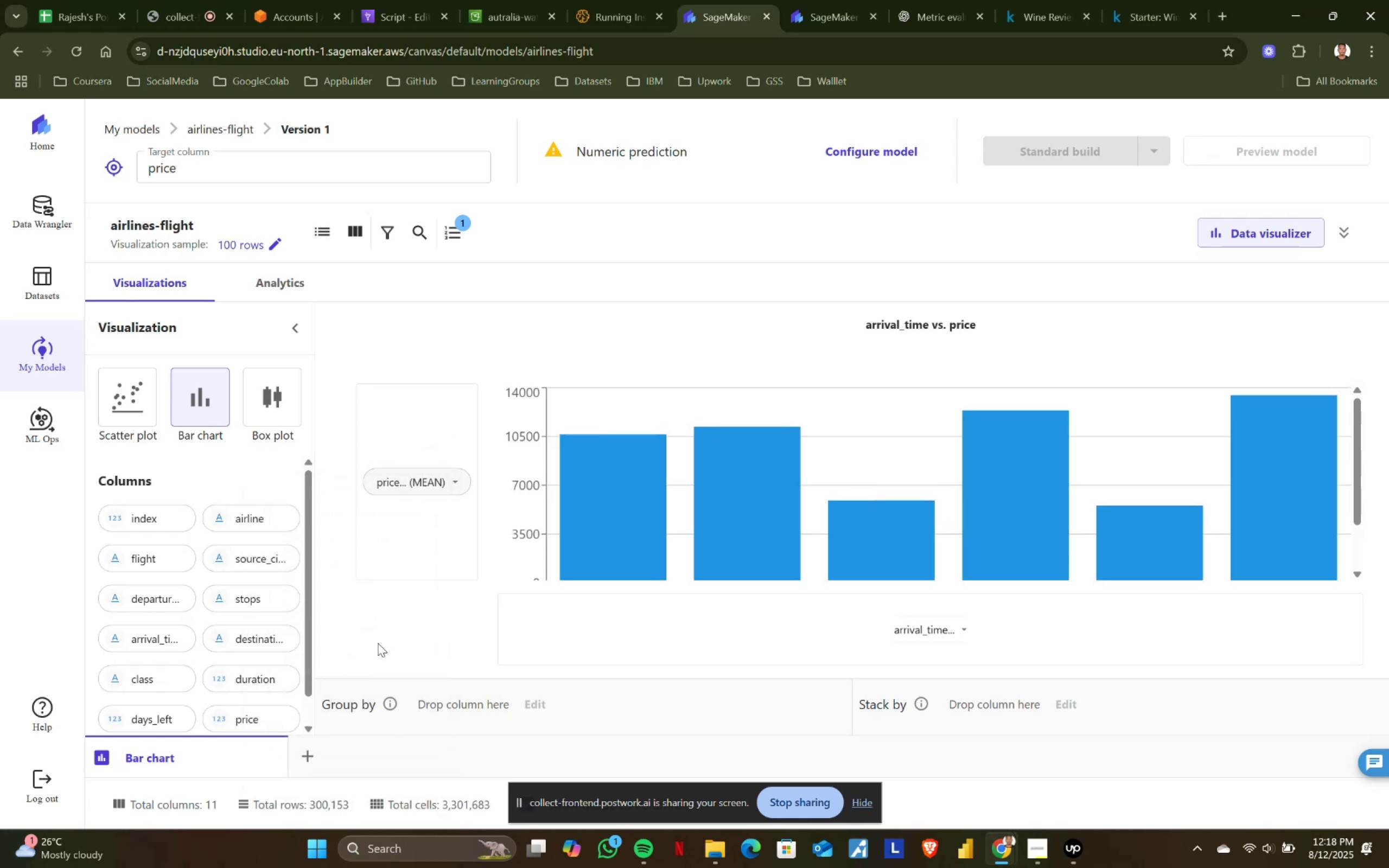 
mouse_move([1234, 519])
 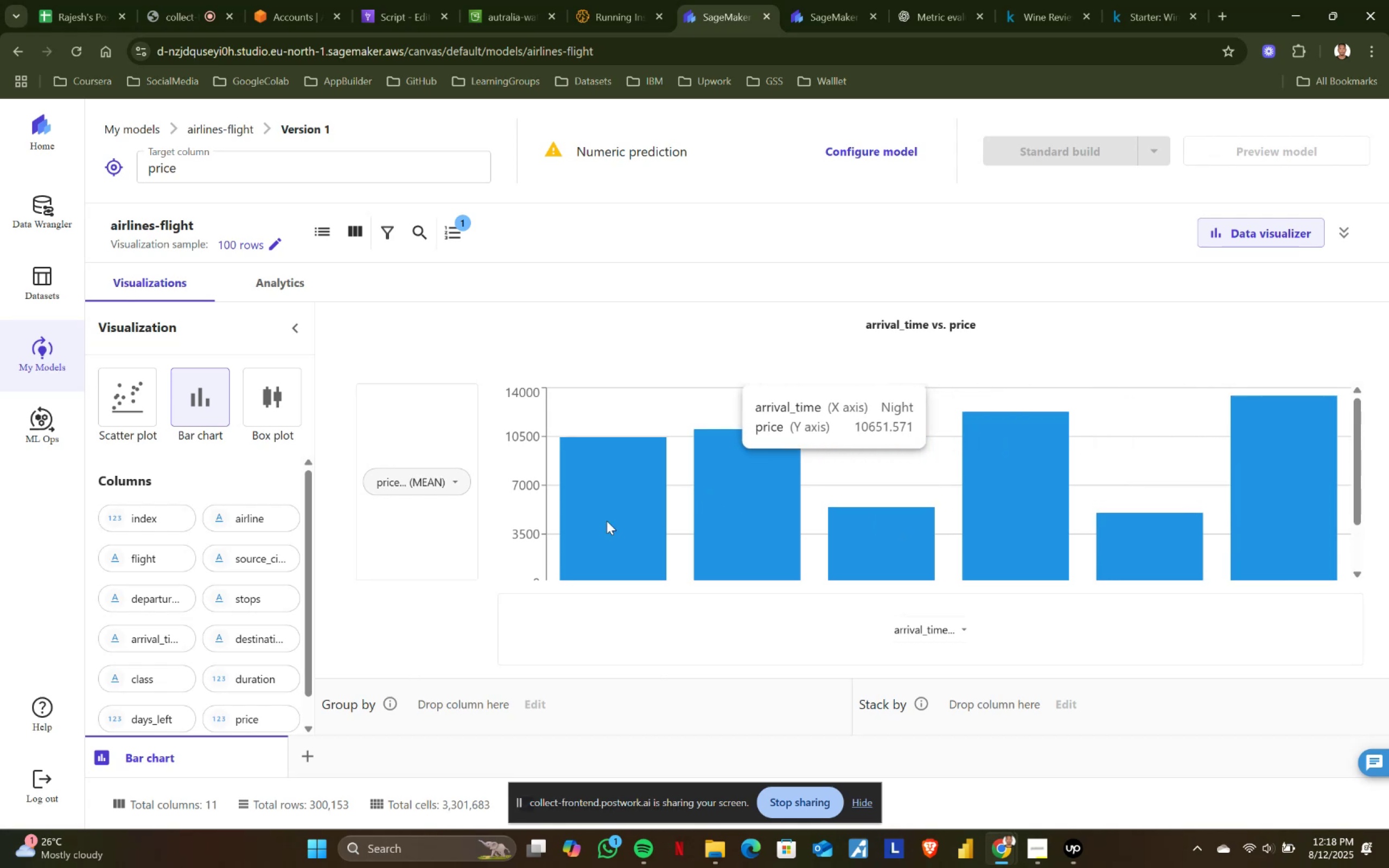 
left_click([454, 481])
 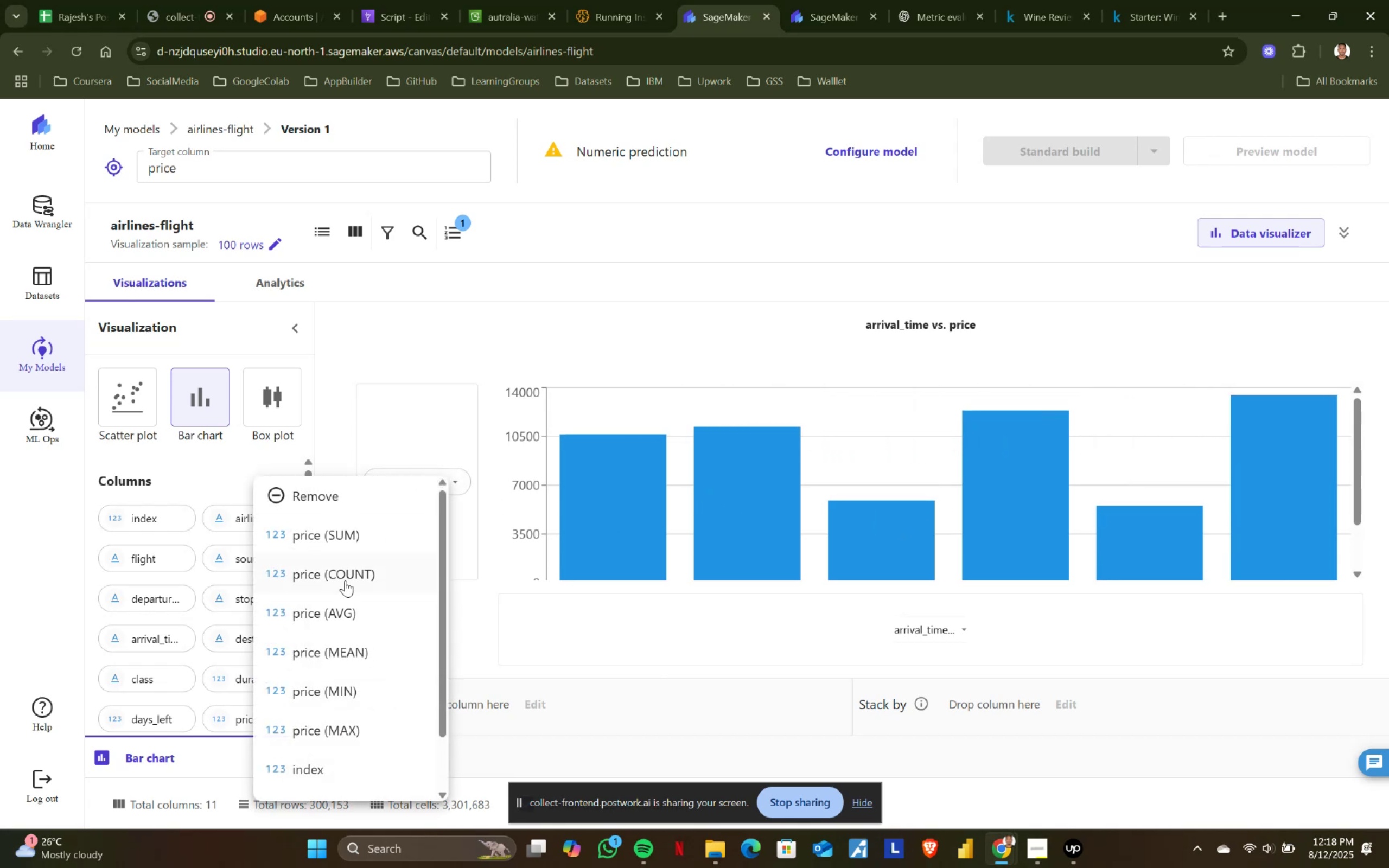 
scroll: coordinate [345, 639], scroll_direction: down, amount: 1.0
 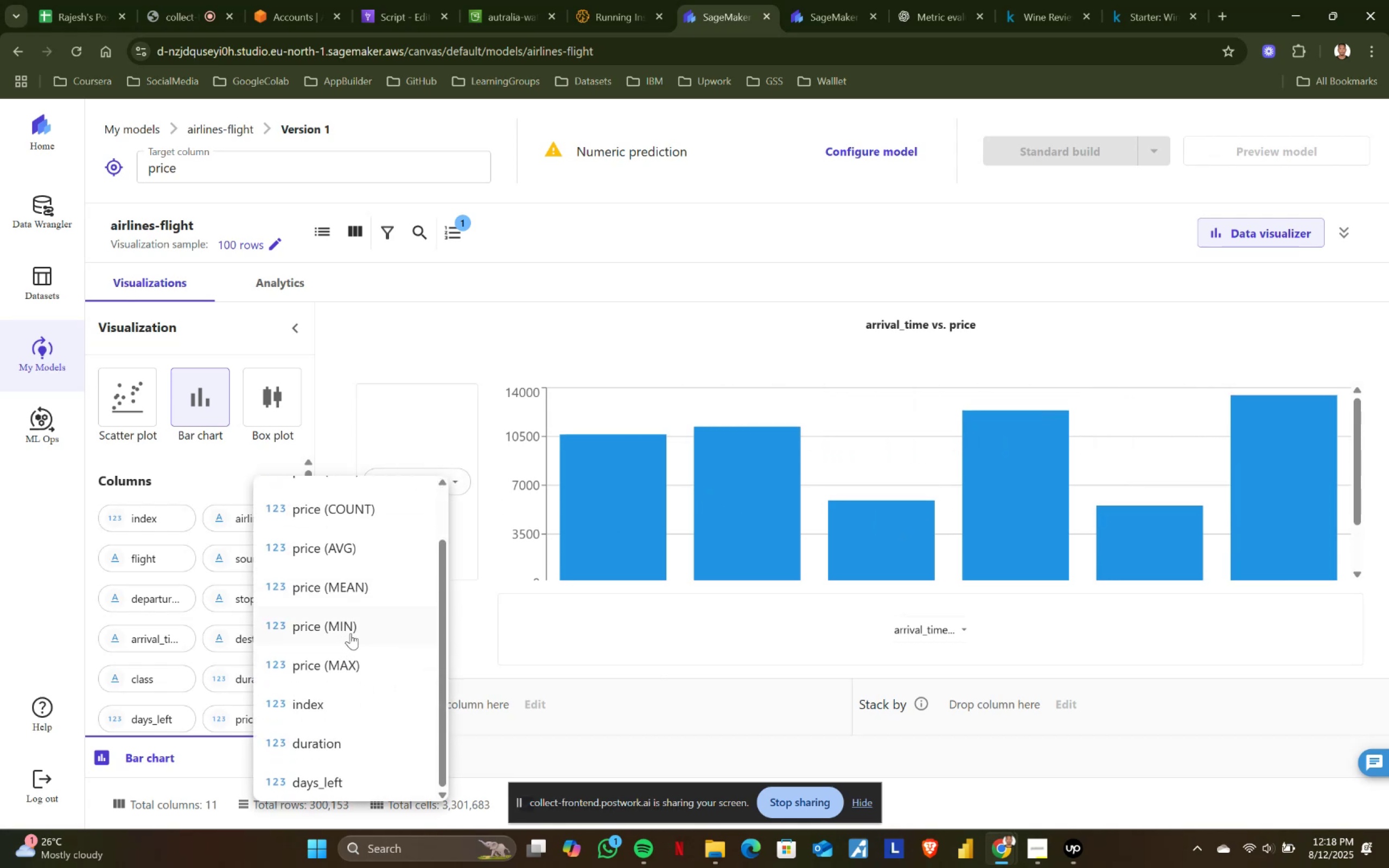 
left_click([358, 624])
 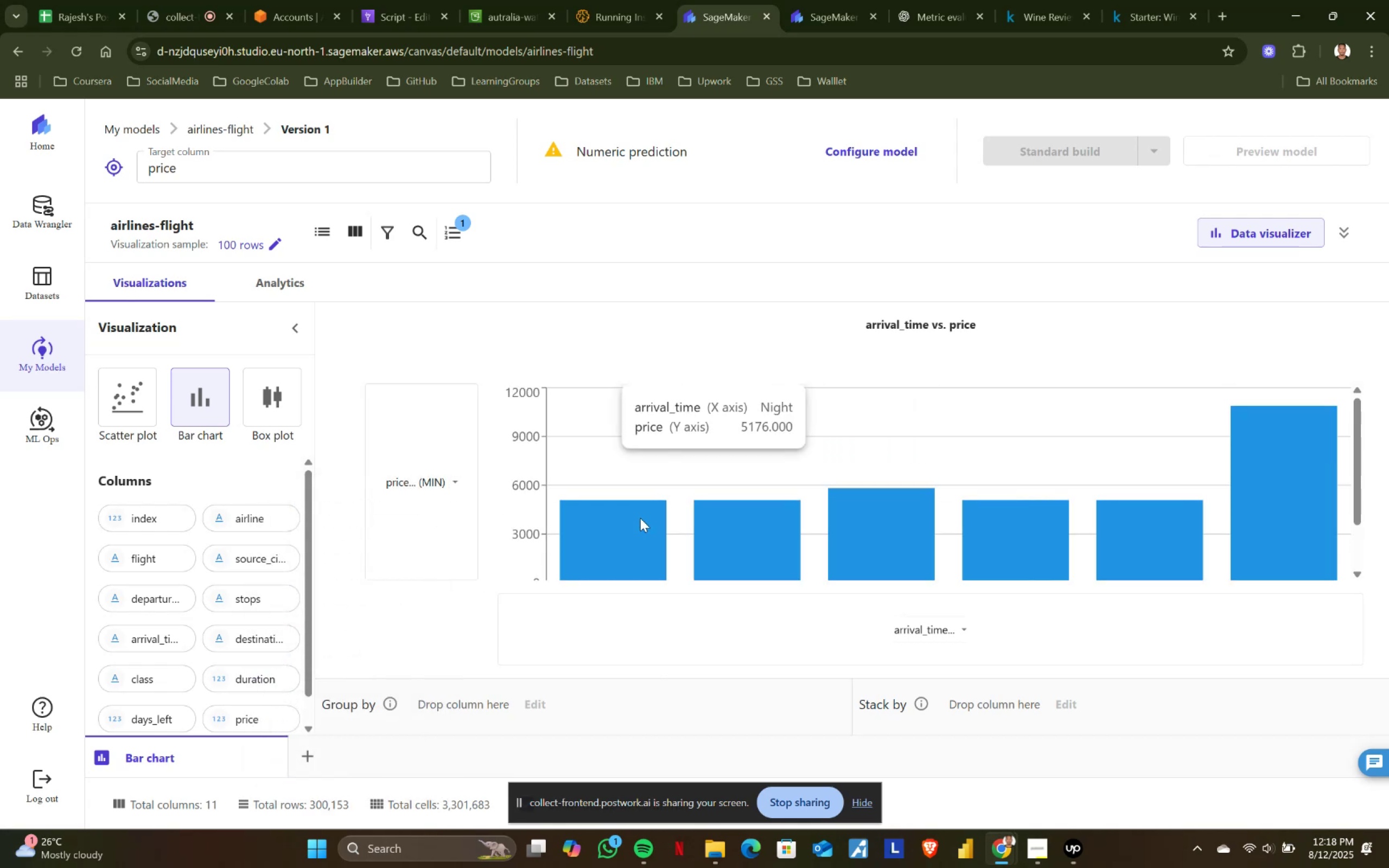 
scroll: coordinate [640, 518], scroll_direction: up, amount: 2.0
 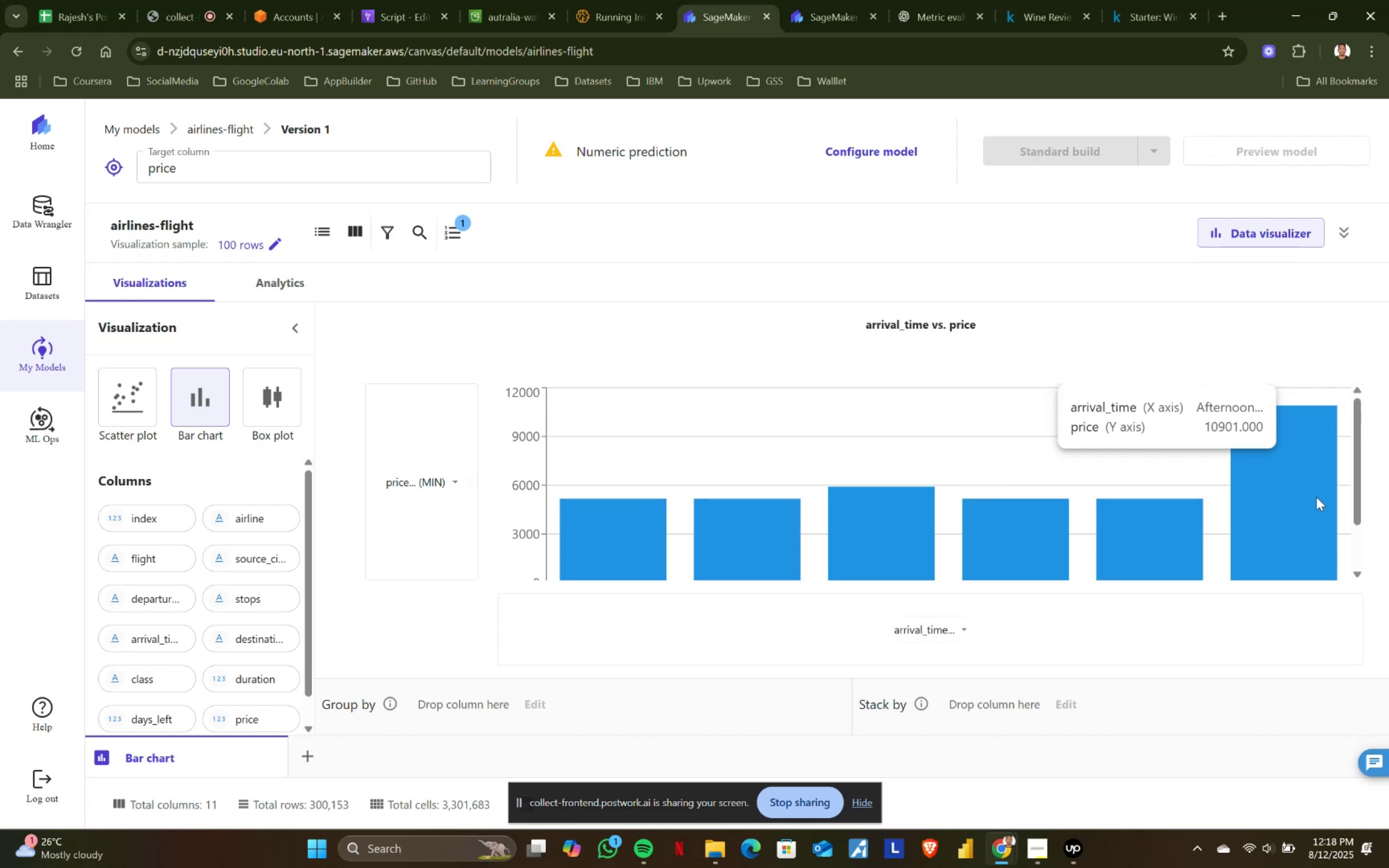 
wait(39.71)
 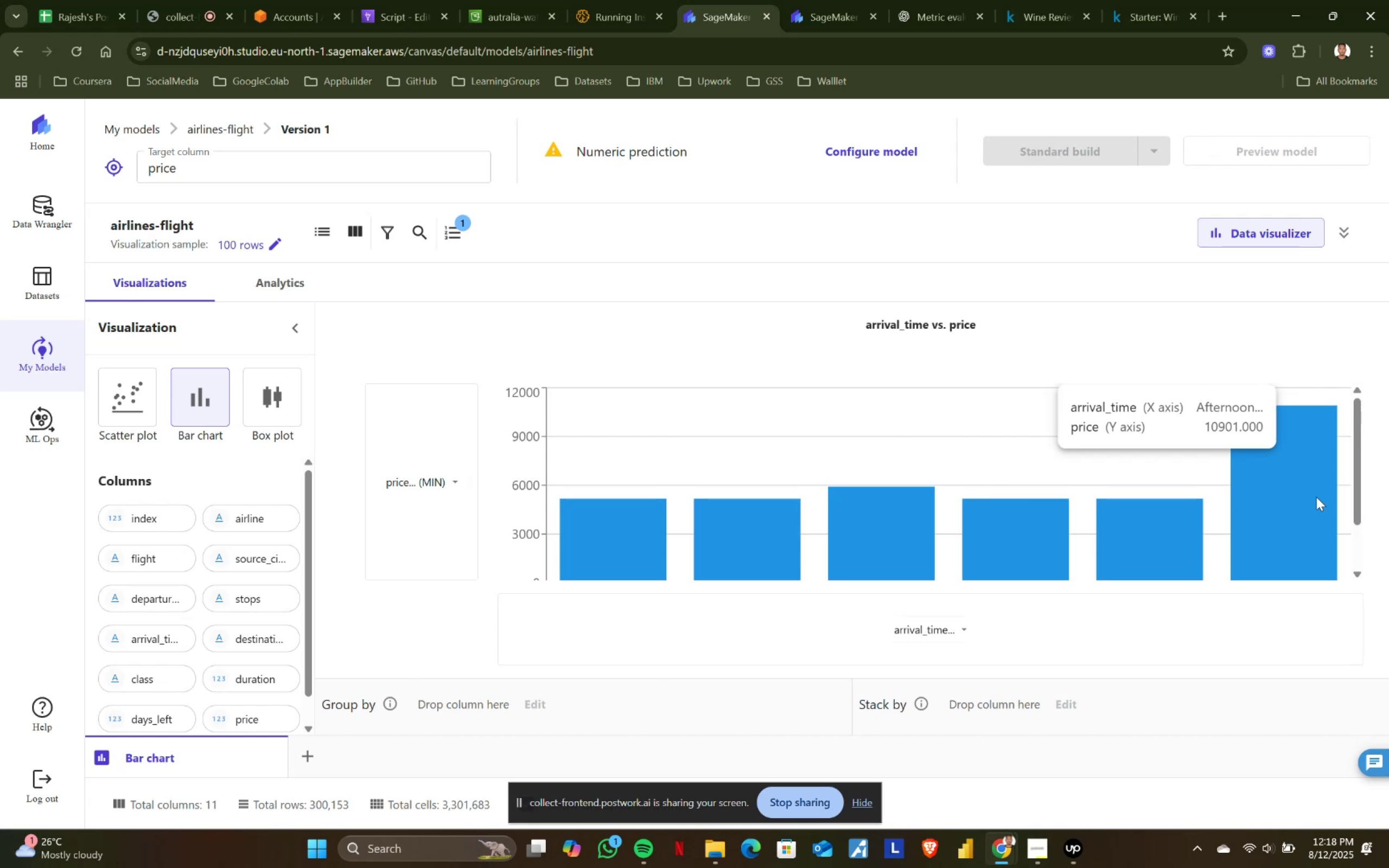 
left_click([831, 0])
 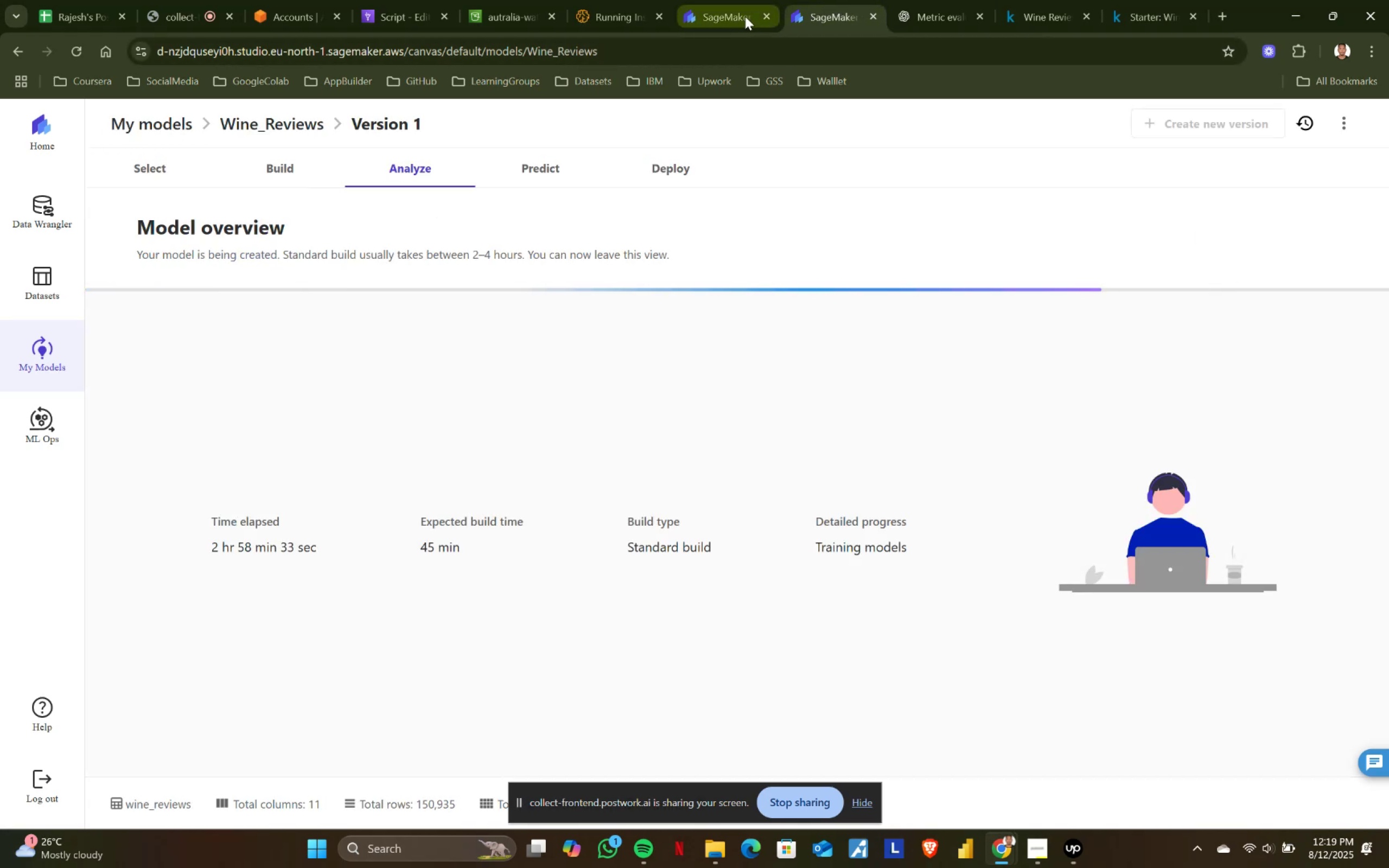 
left_click([745, 16])
 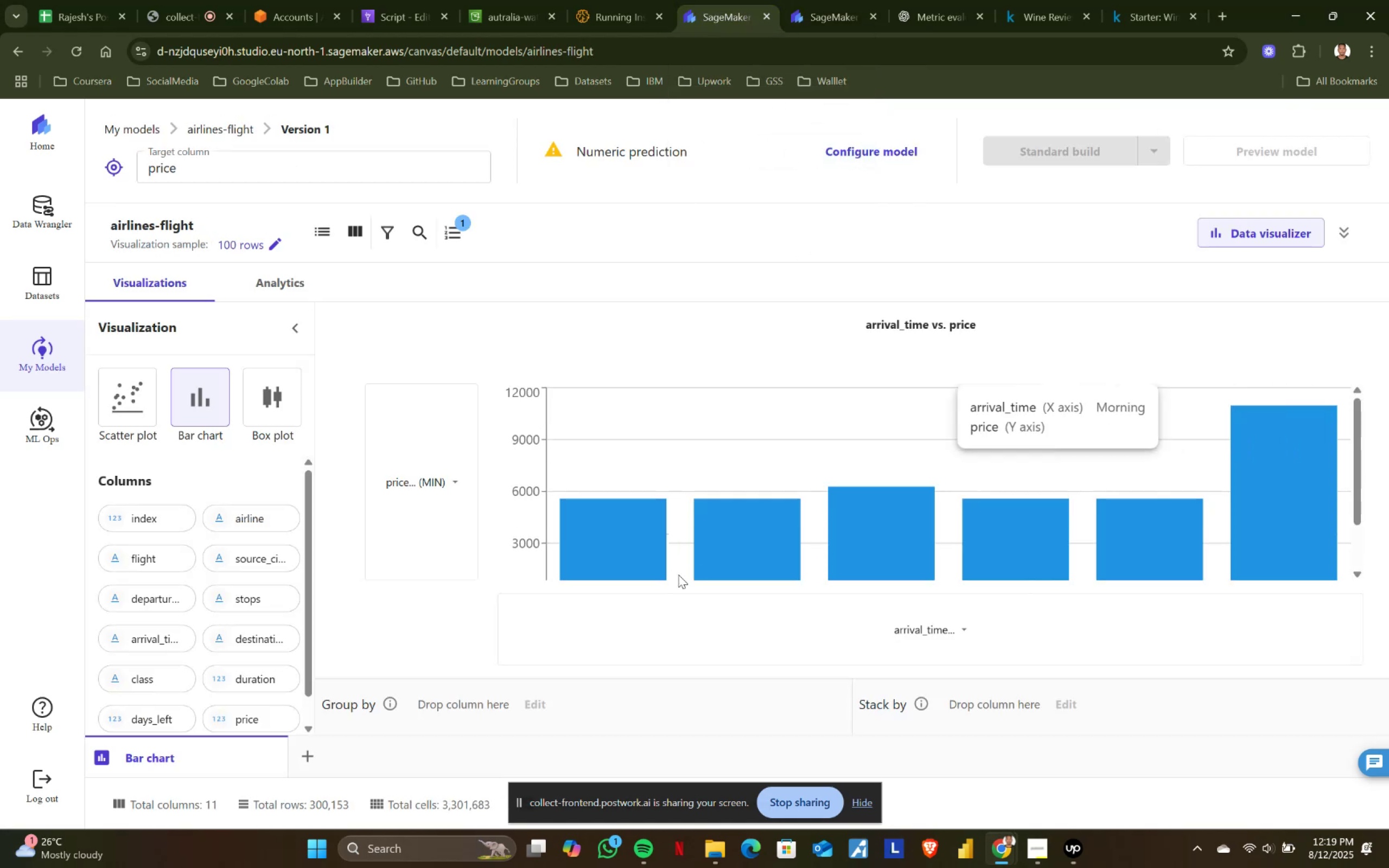 
mouse_move([612, 532])
 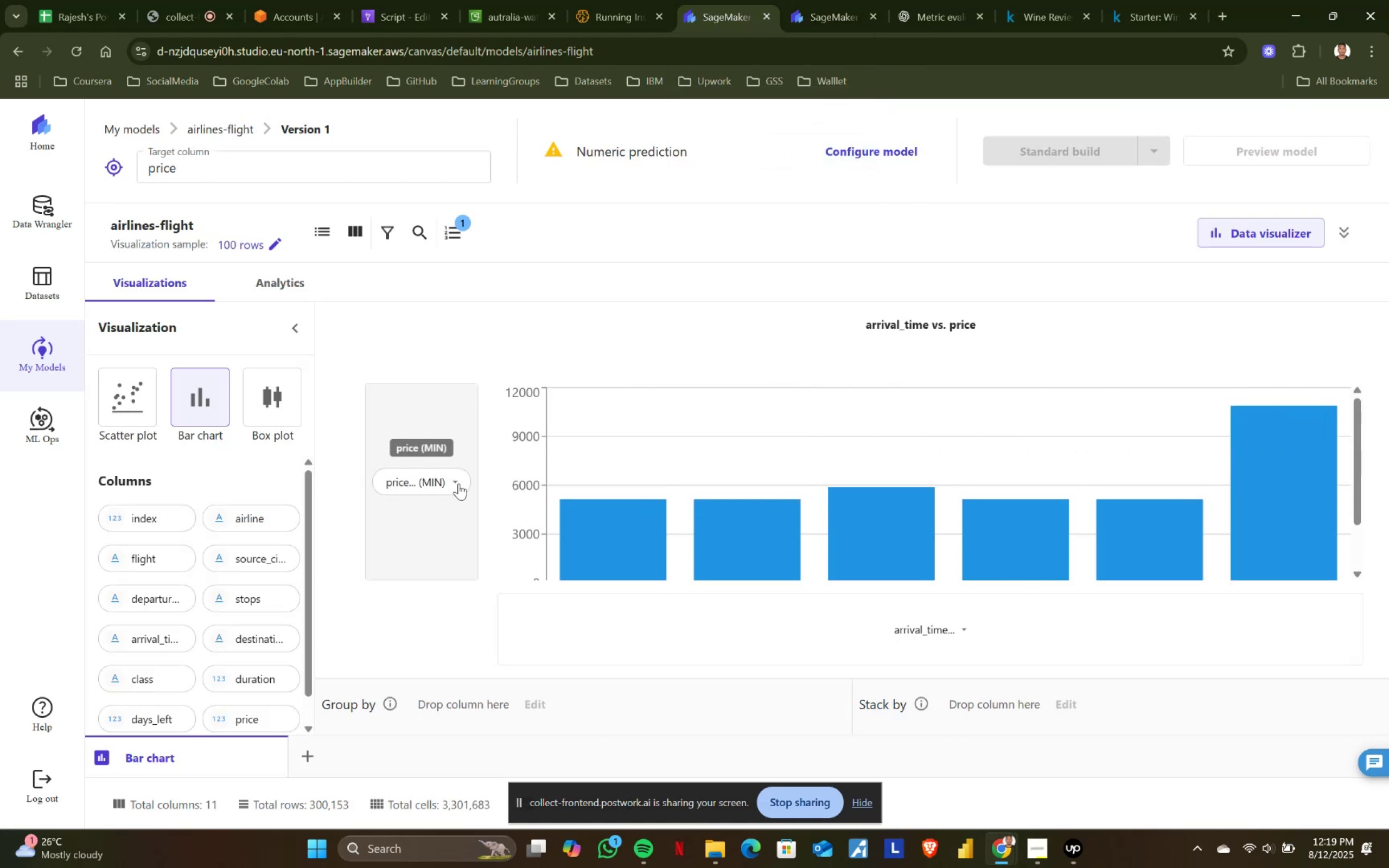 
left_click([460, 483])
 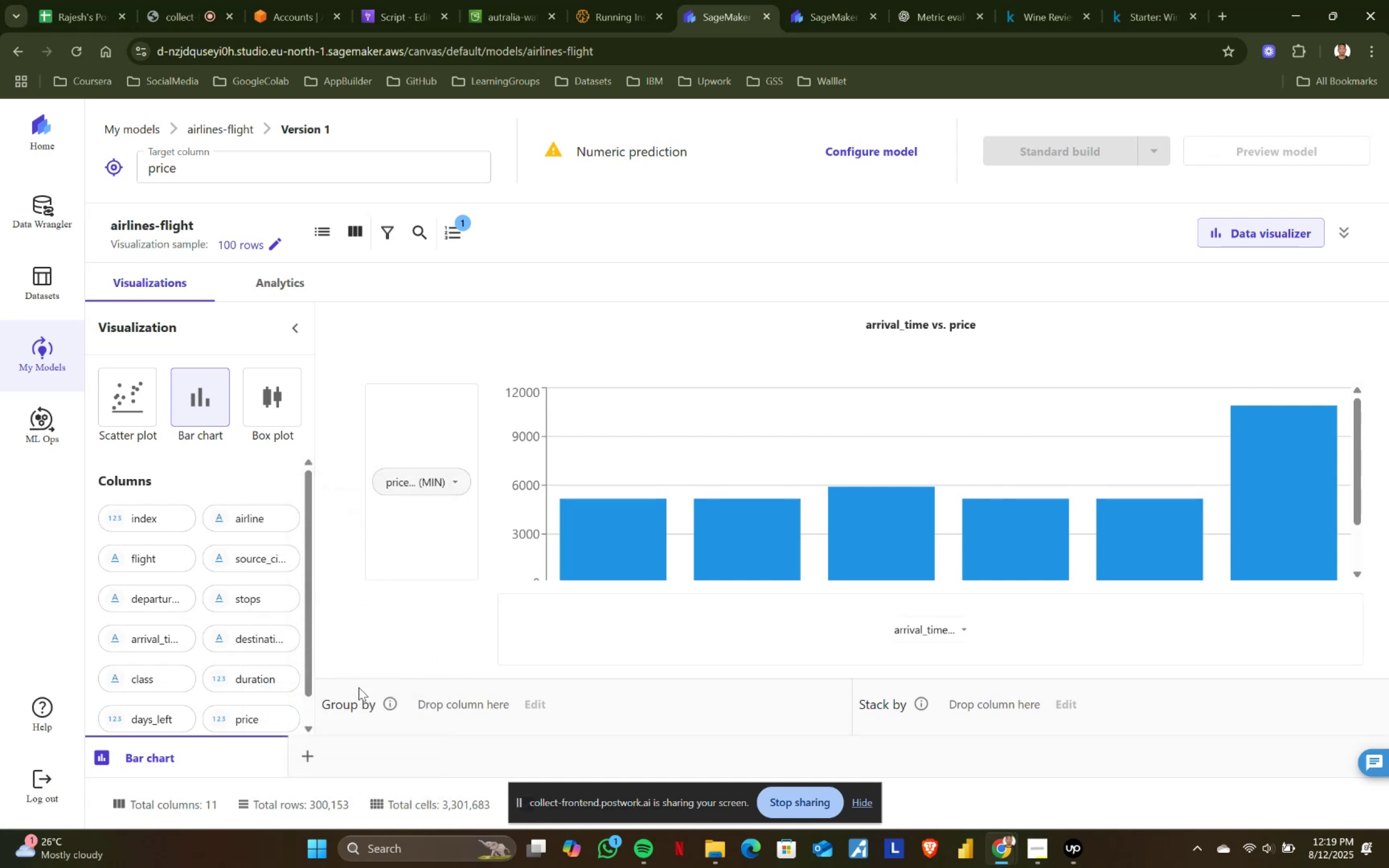 
left_click([454, 476])
 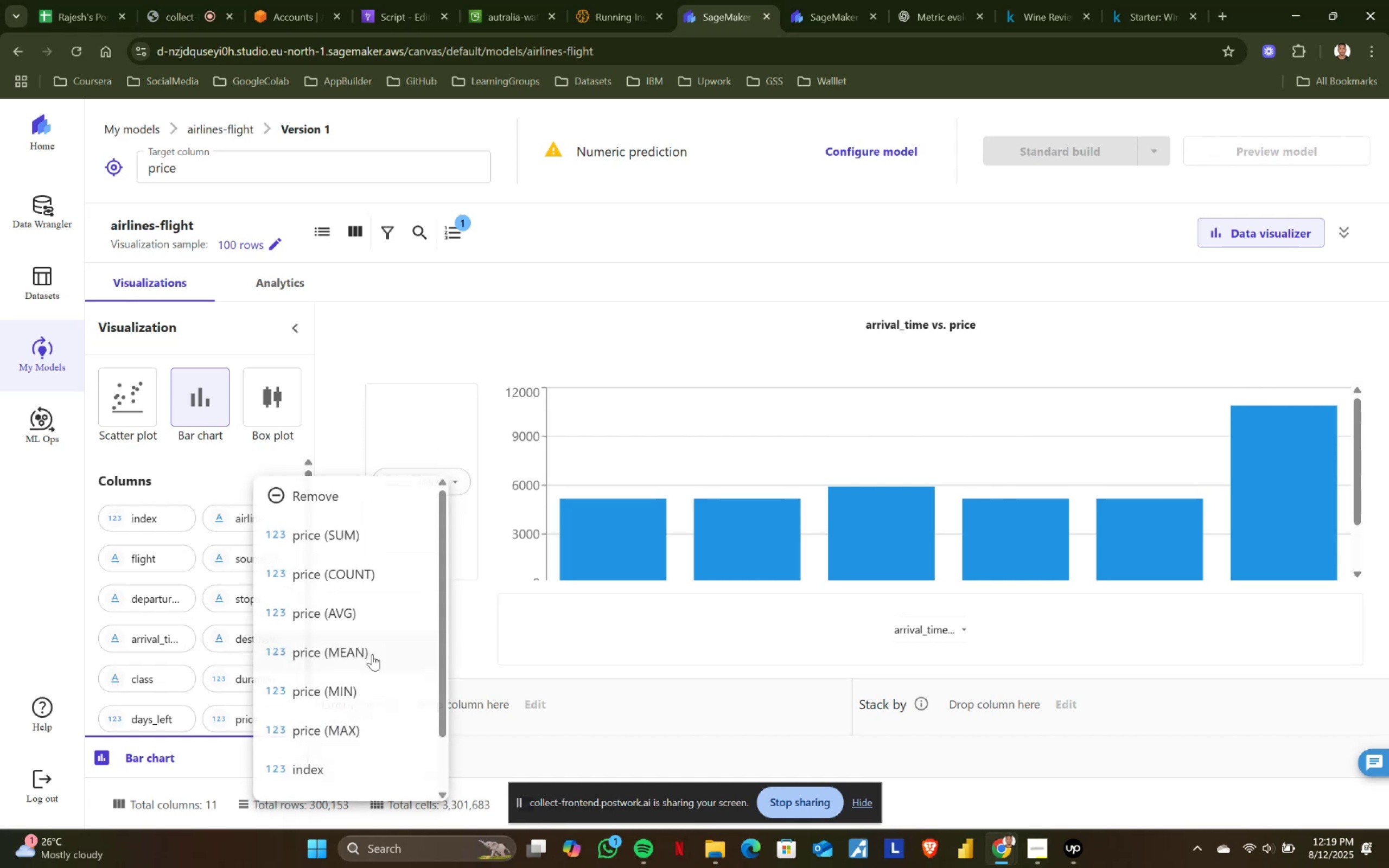 
scroll: coordinate [368, 688], scroll_direction: down, amount: 3.0
 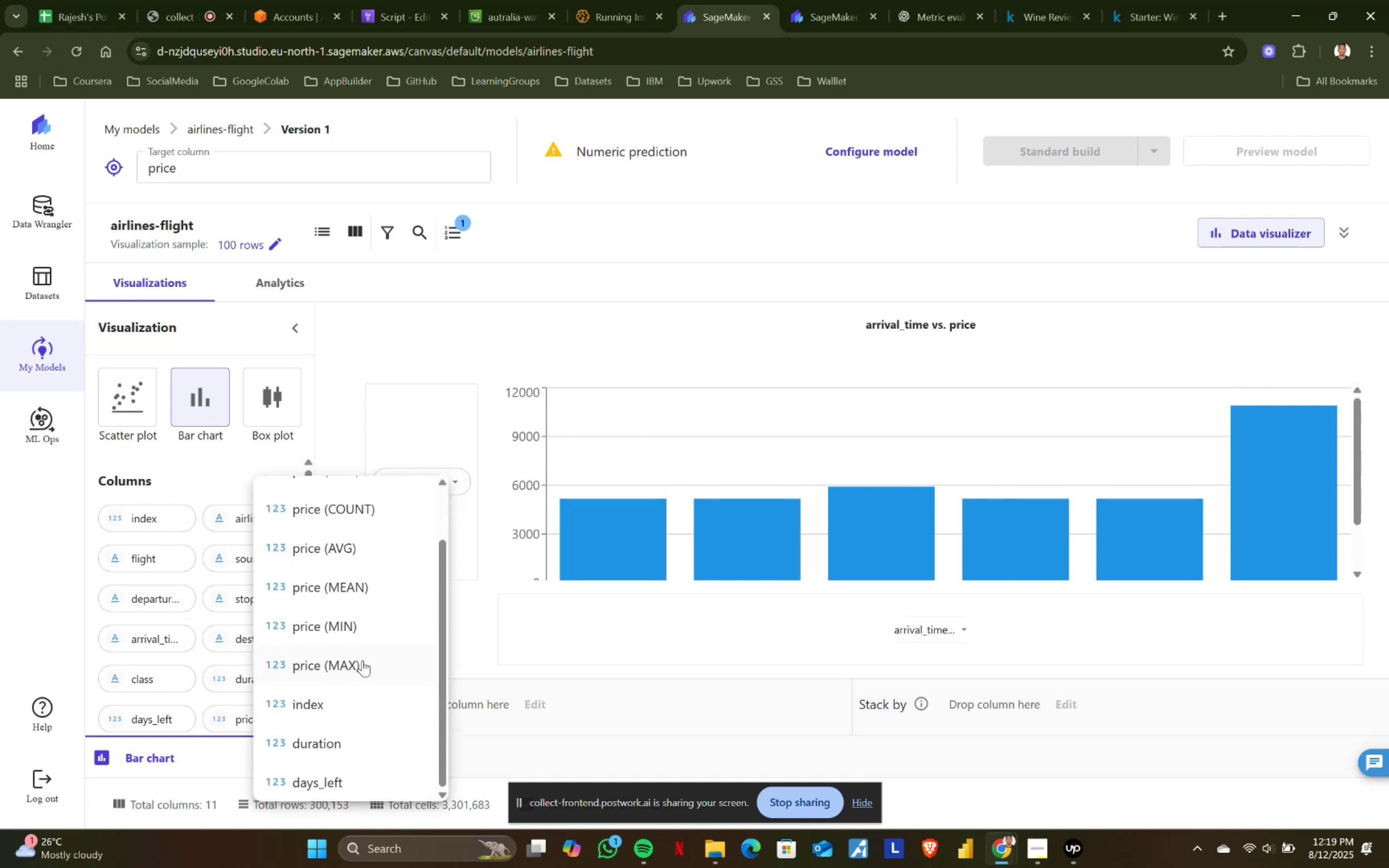 
left_click([362, 653])
 